 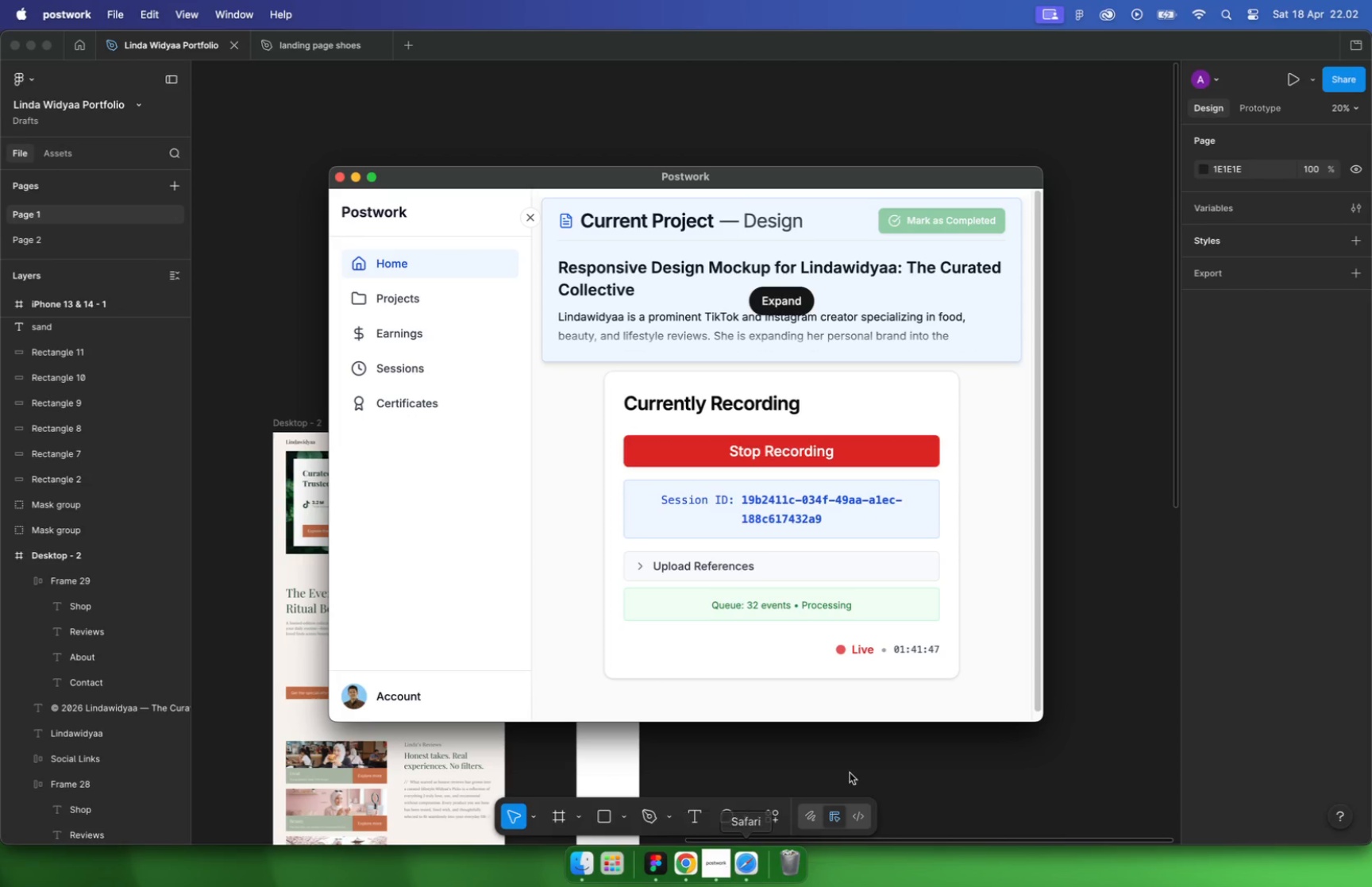 
scroll: coordinate [615, 616], scroll_direction: up, amount: 6.0
 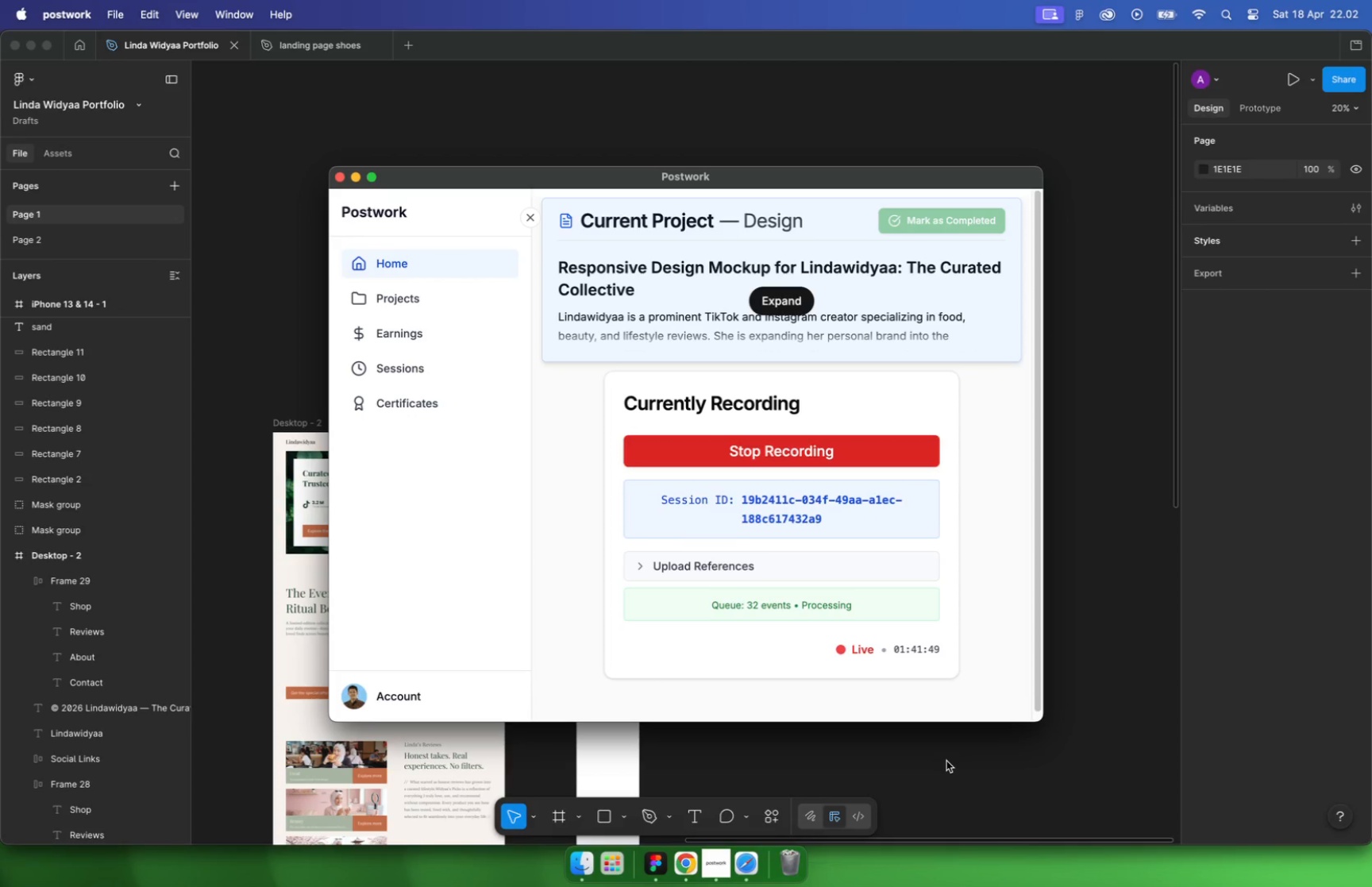 
wait(22.81)
 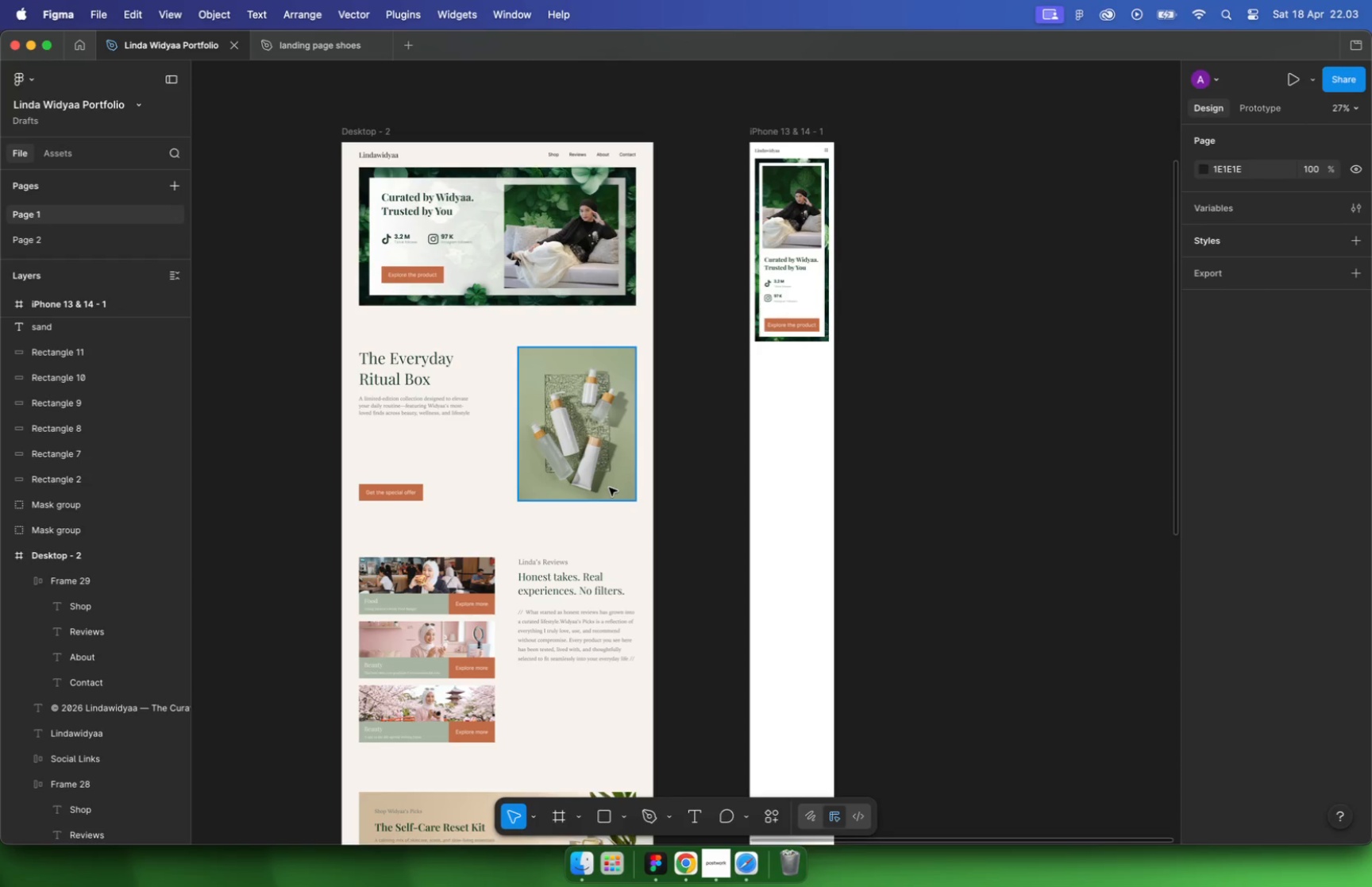 
hold_key(key=CommandLeft, duration=0.56)
 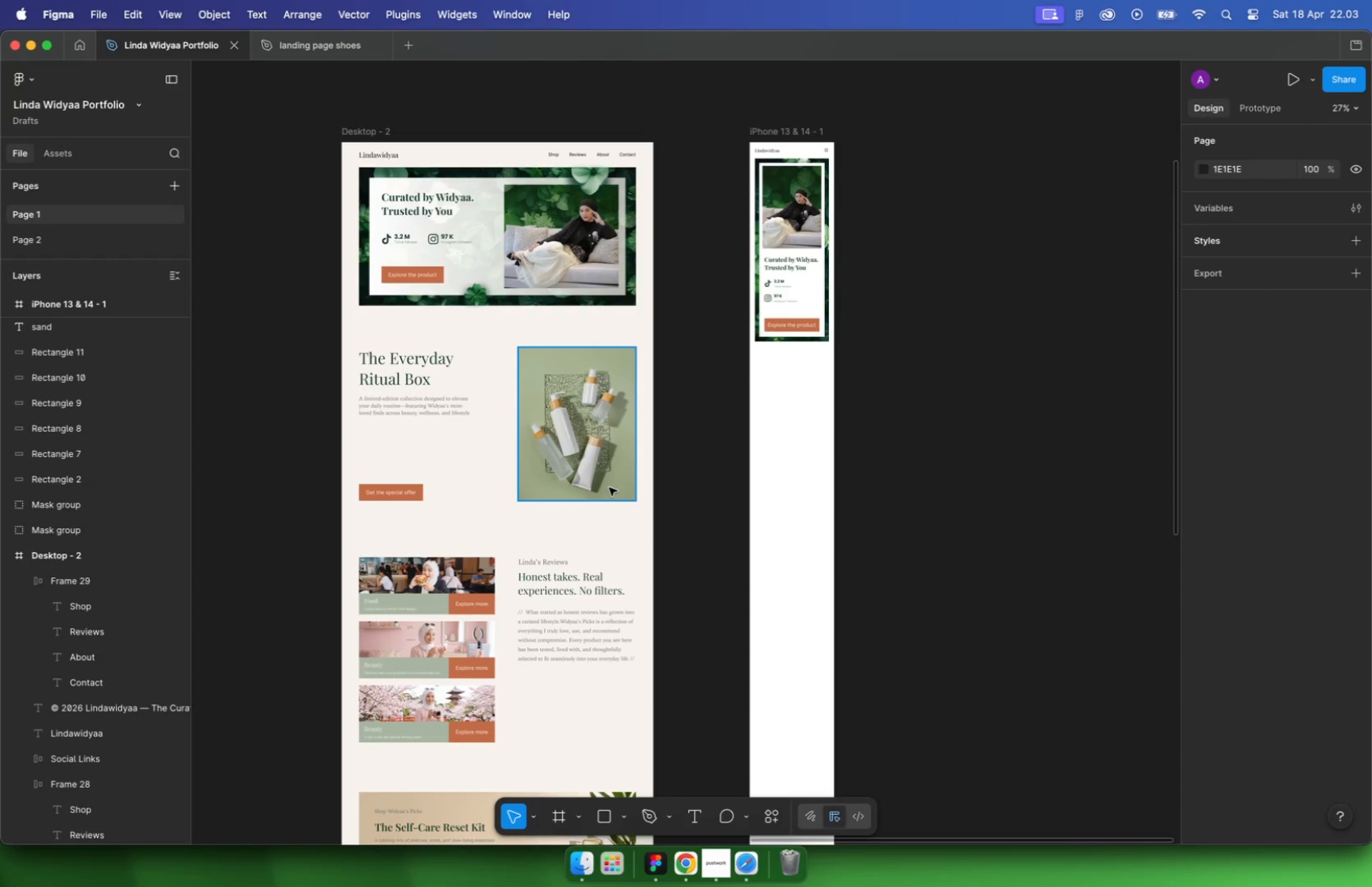 
key(Meta+CommandLeft)
 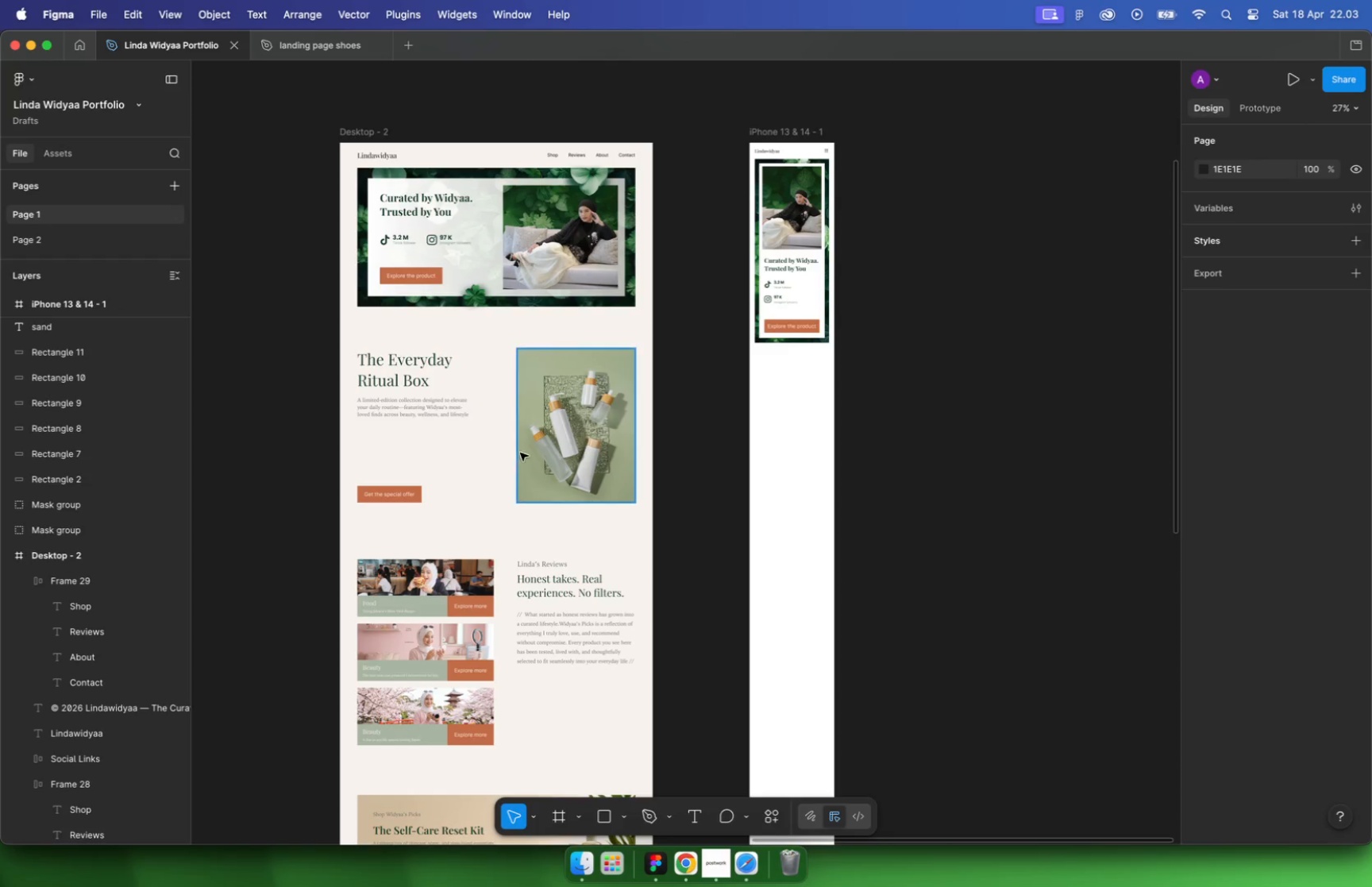 
scroll: coordinate [426, 416], scroll_direction: up, amount: 1.0
 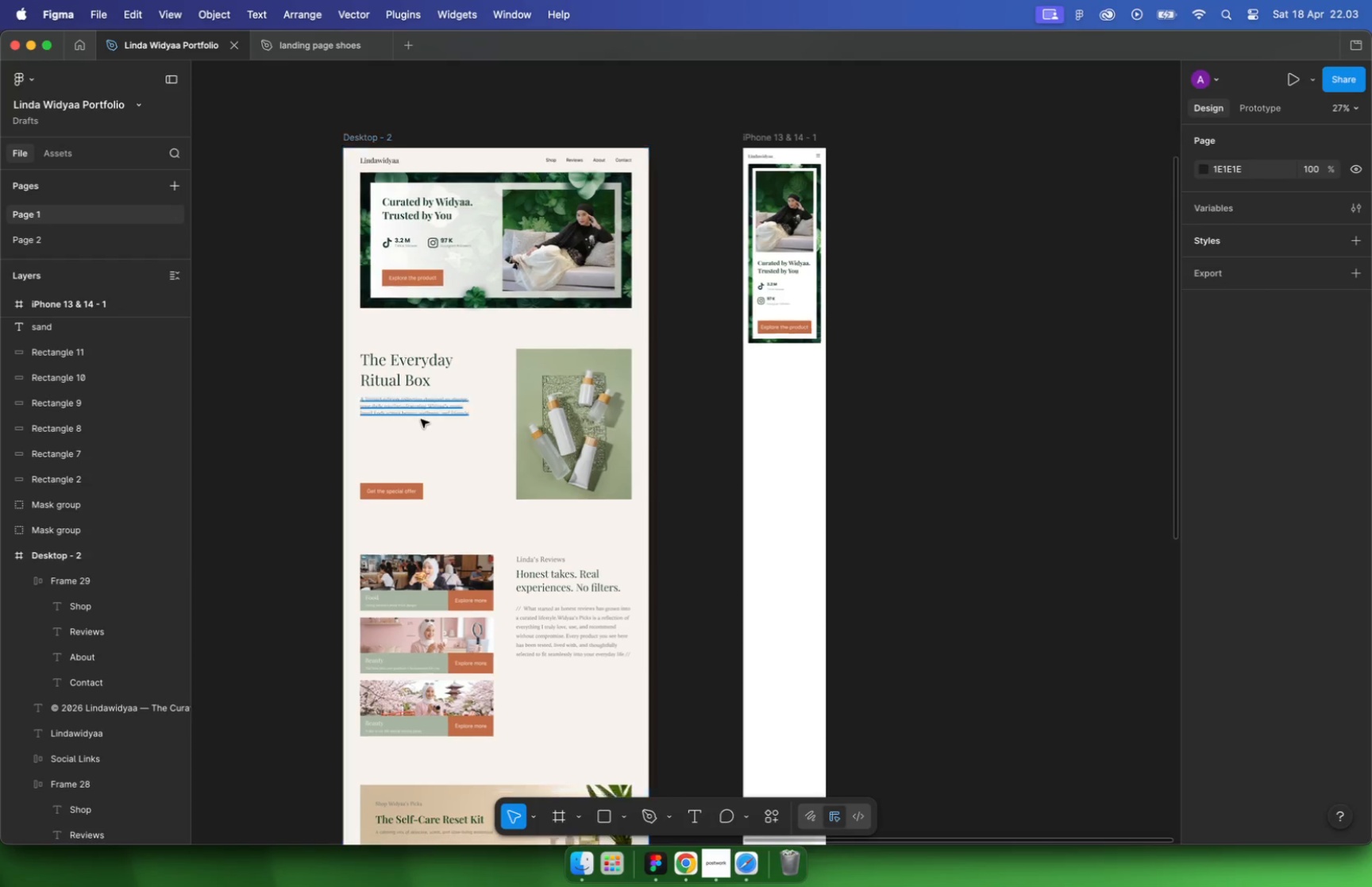 
left_click([424, 432])
 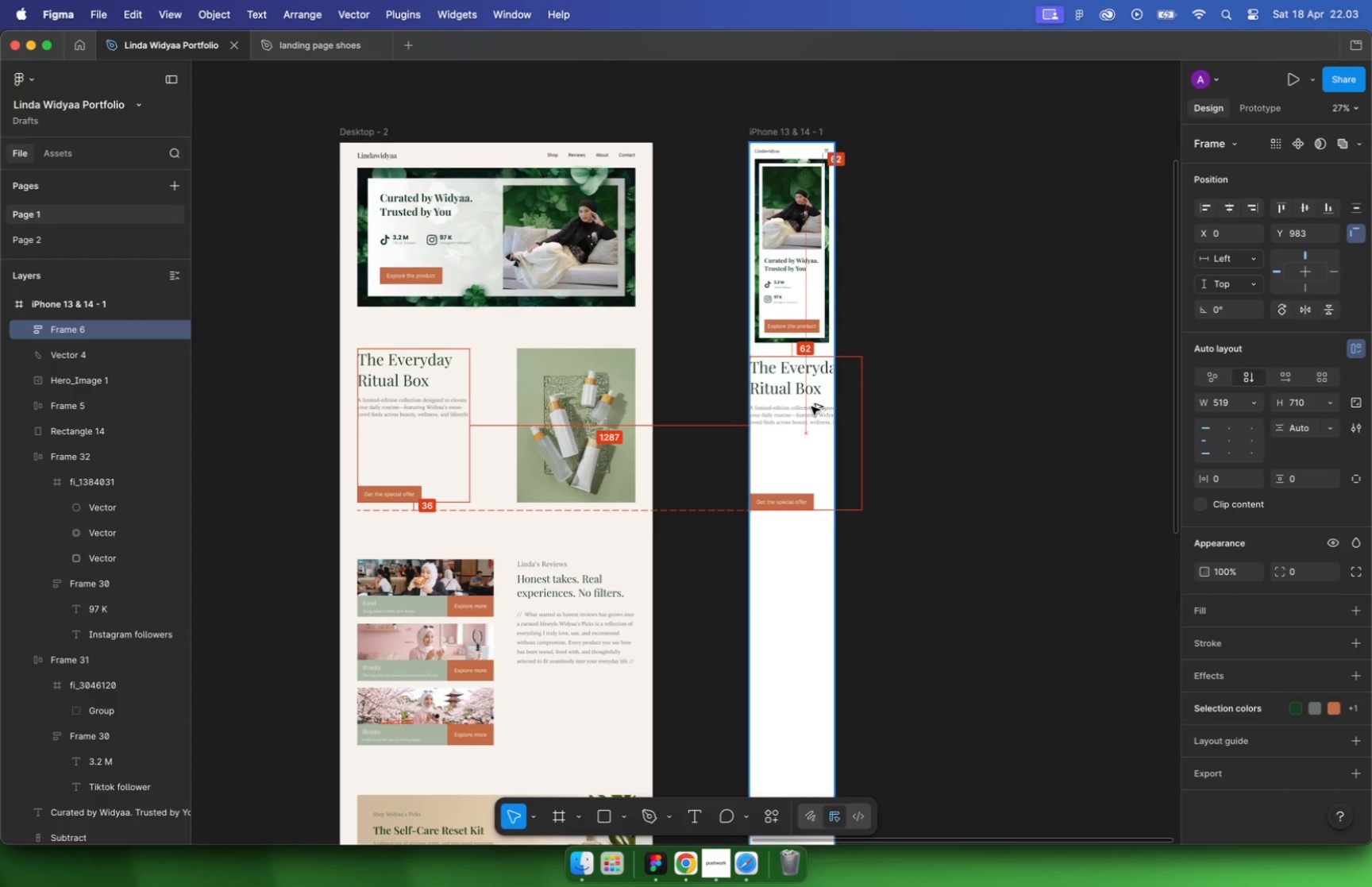 
left_click_drag(start_coordinate=[418, 399], to_coordinate=[817, 407])
 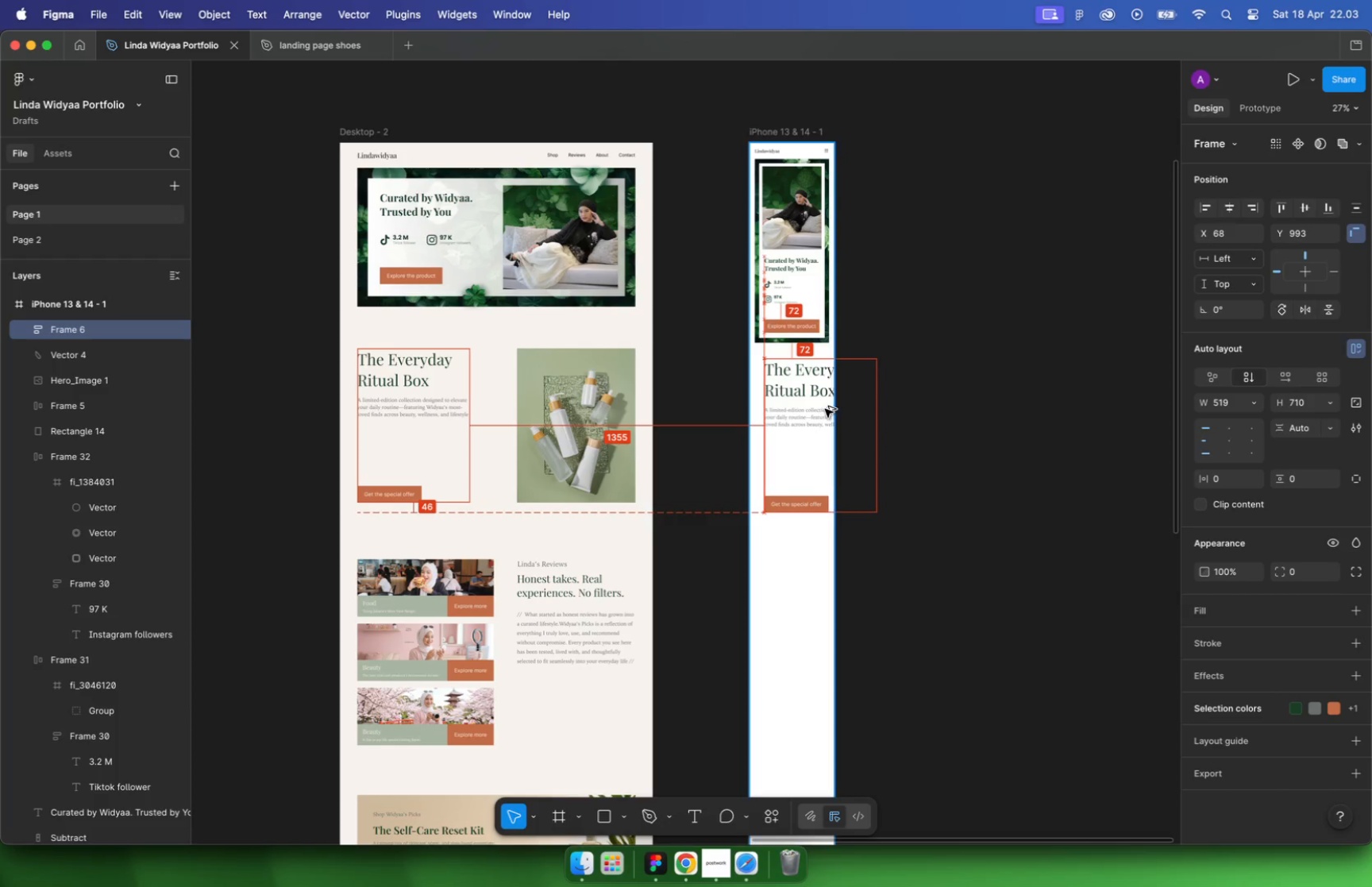 
hold_key(key=OptionLeft, duration=2.48)
 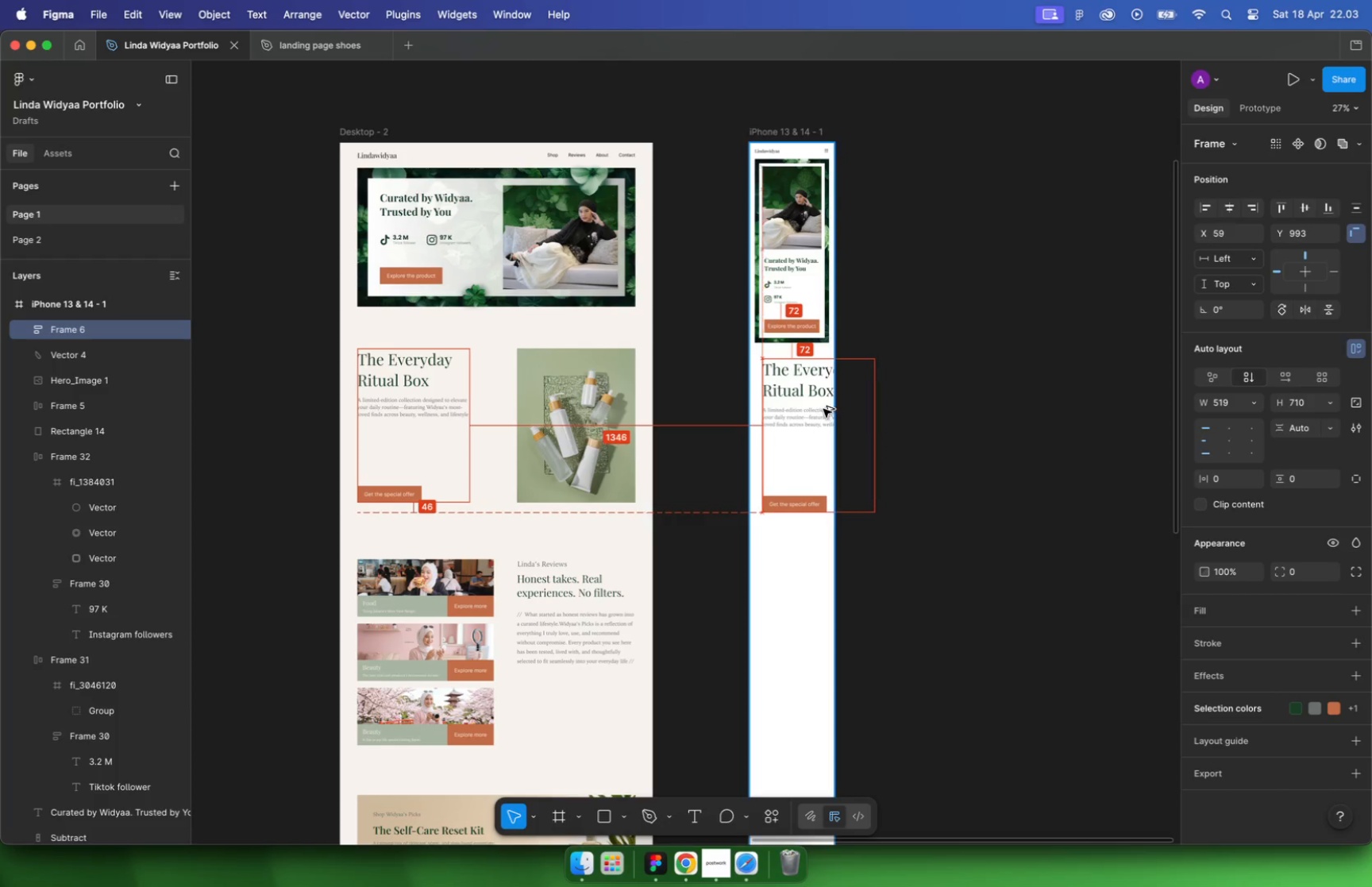 
hold_key(key=CommandLeft, duration=2.04)
scroll: coordinate [815, 392], scroll_direction: up, amount: 14.0
 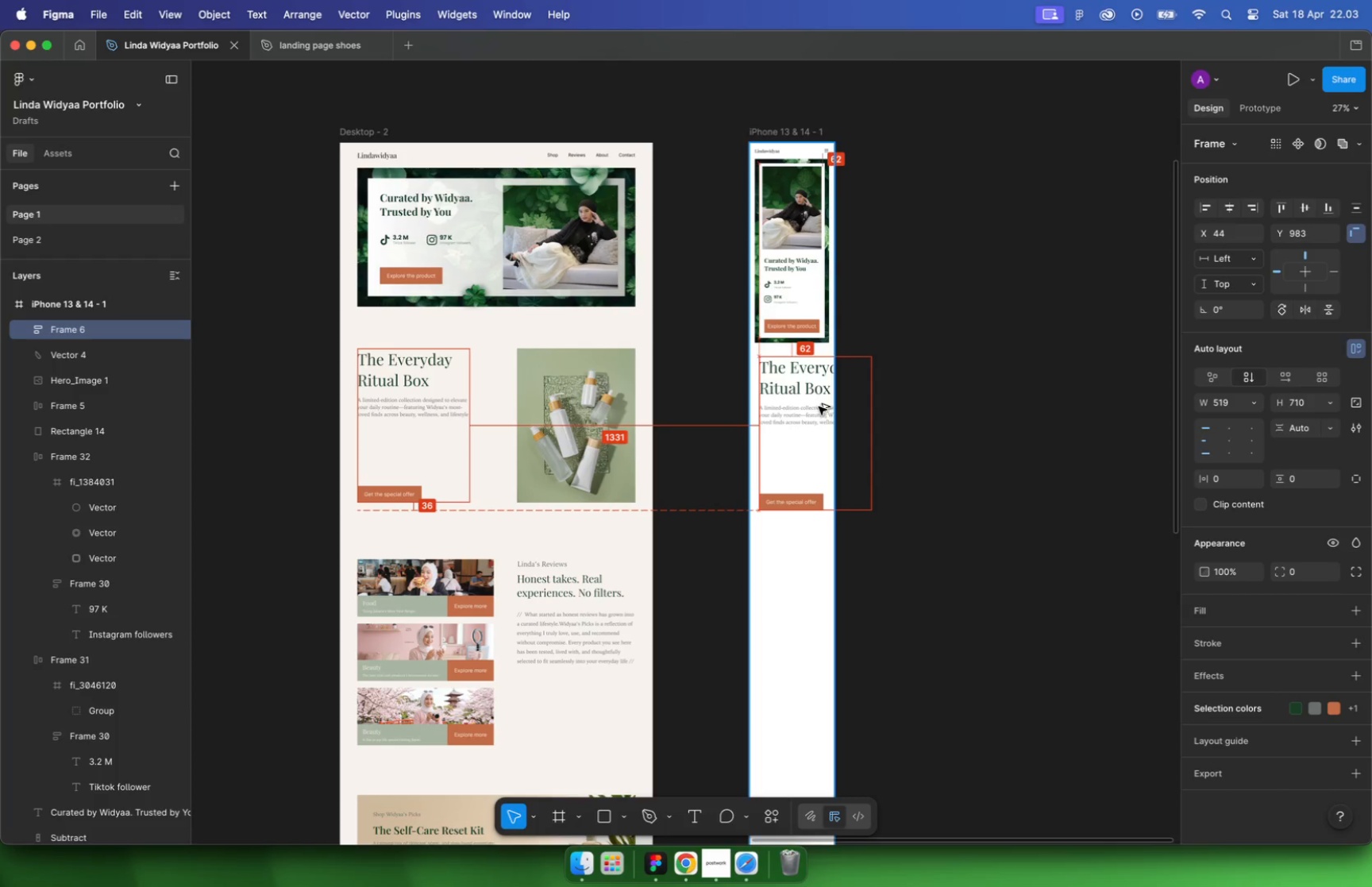 
scroll: coordinate [706, 430], scroll_direction: down, amount: 10.0
 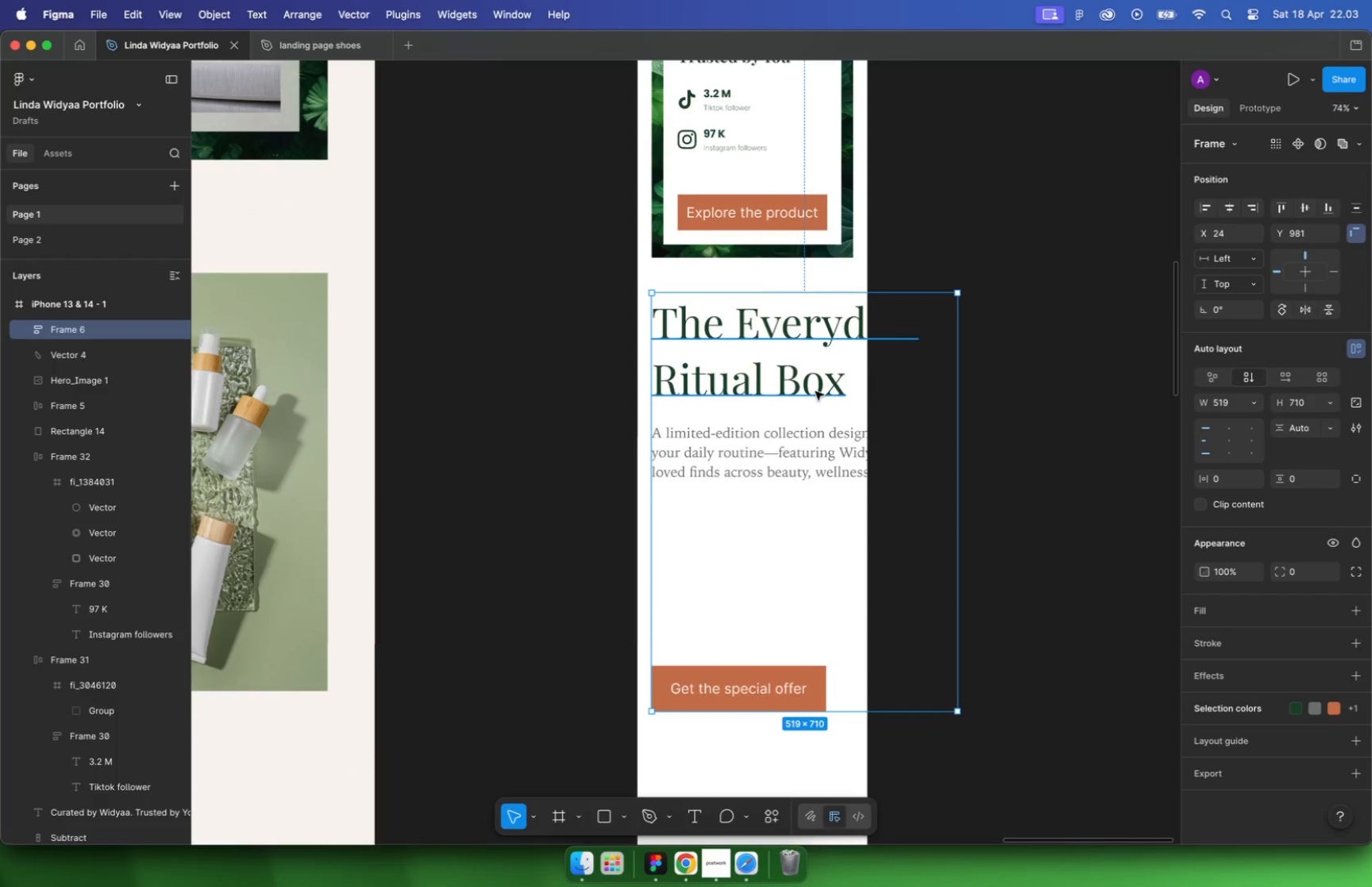 
key(Alt+Meta+C)
 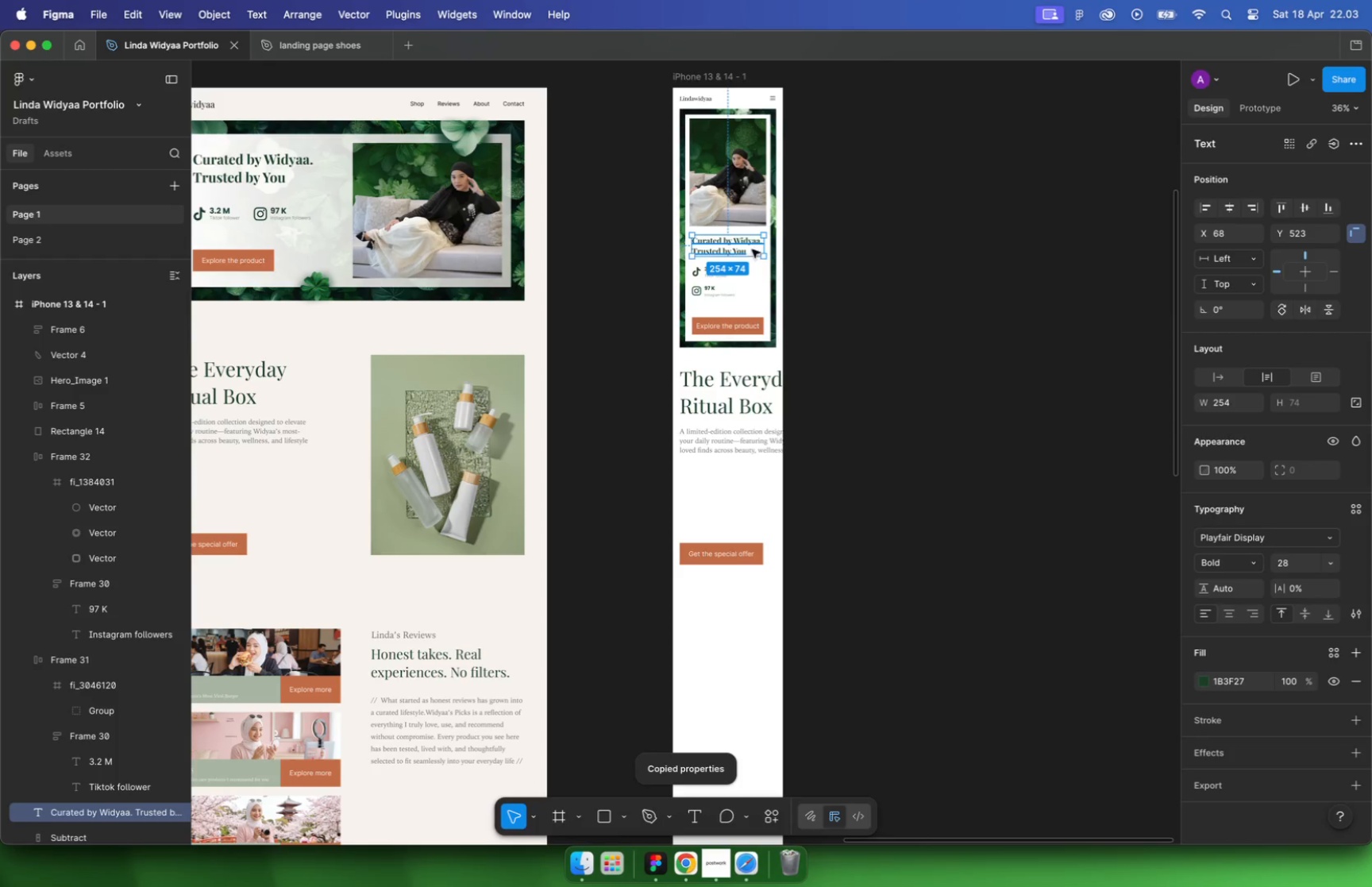 
hold_key(key=CommandLeft, duration=0.66)
 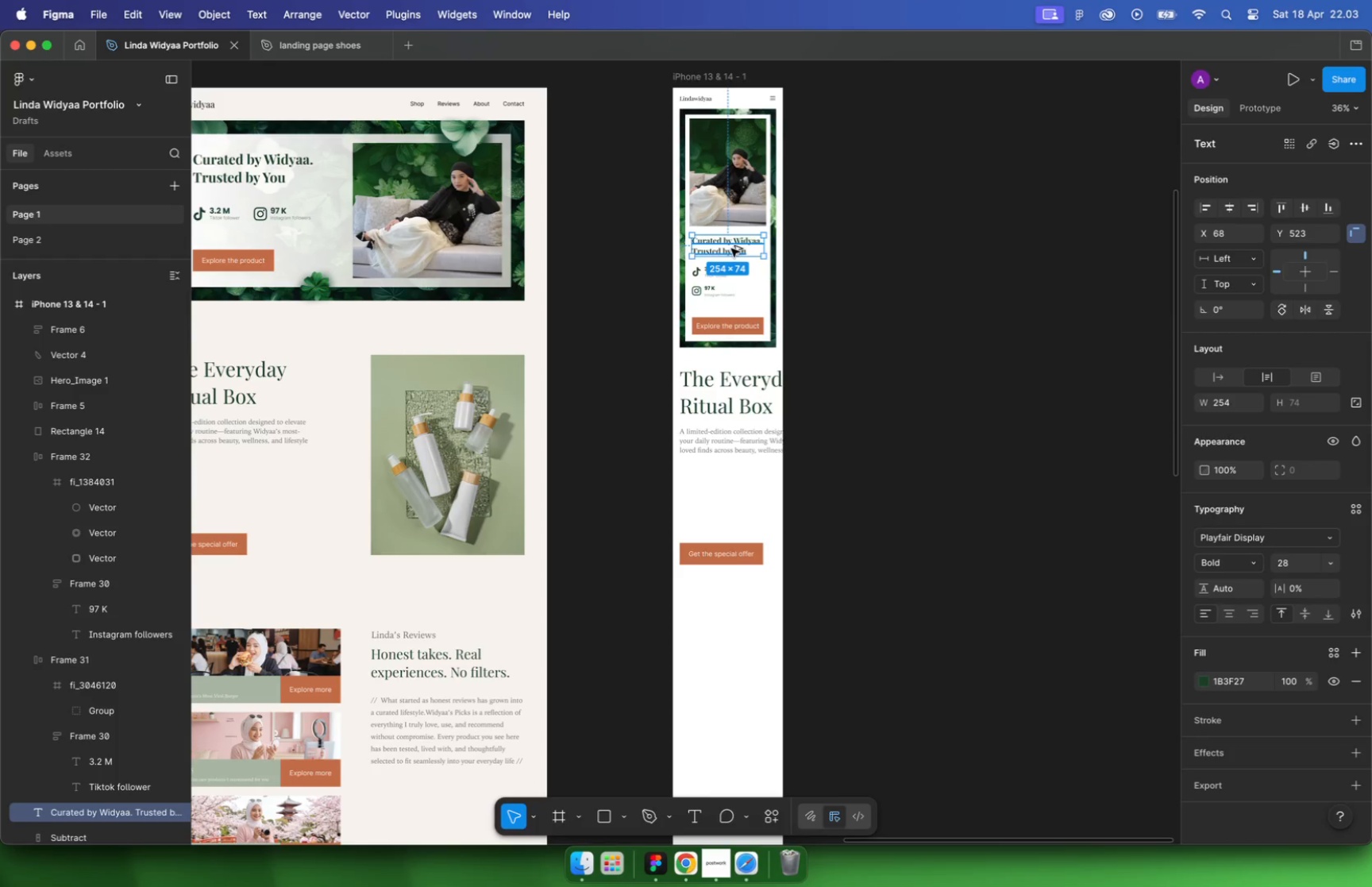 
key(Alt+Meta+V)
 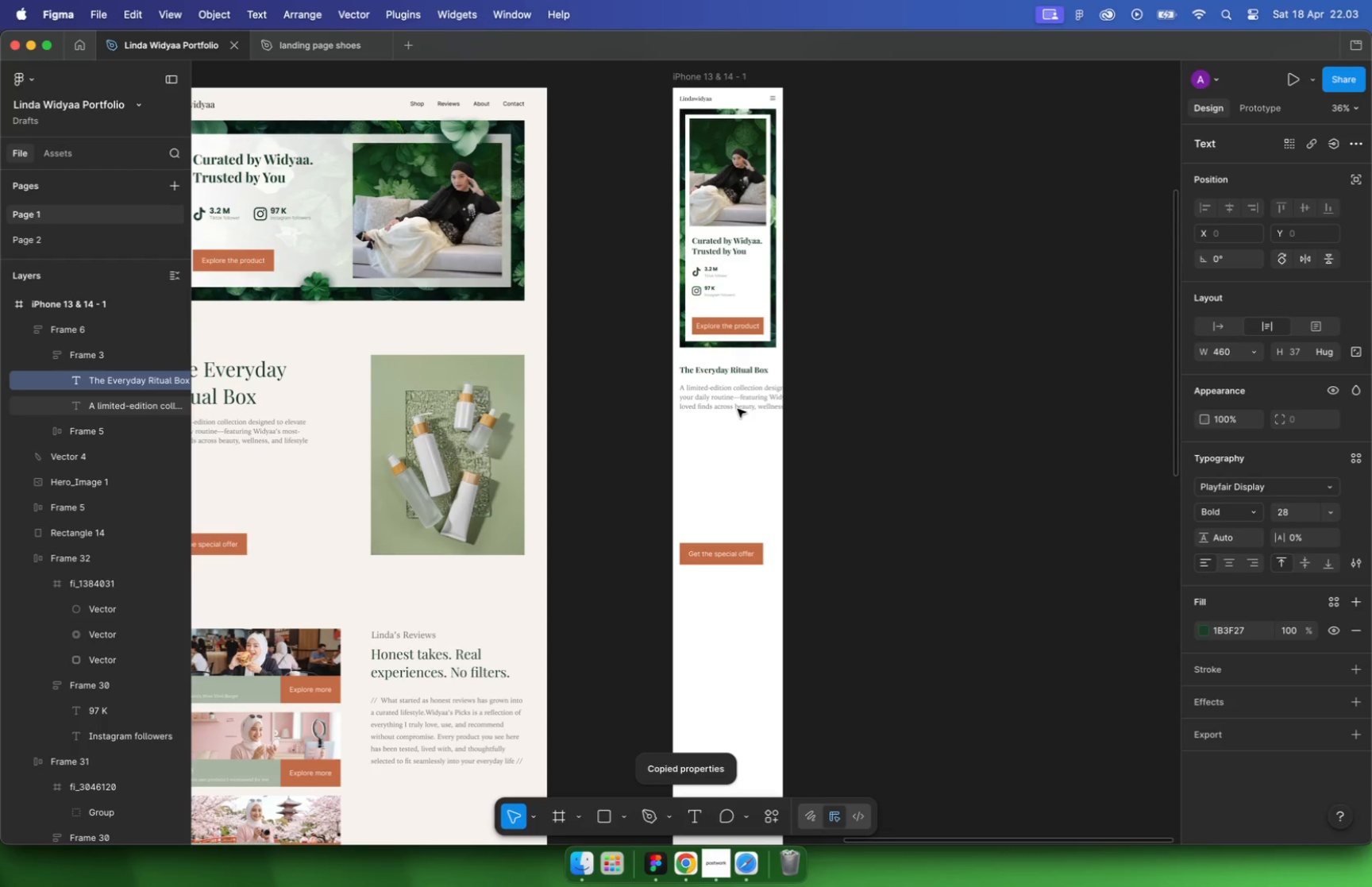 
hold_key(key=CommandLeft, duration=3.28)
scroll: coordinate [734, 338], scroll_direction: up, amount: 17.0
 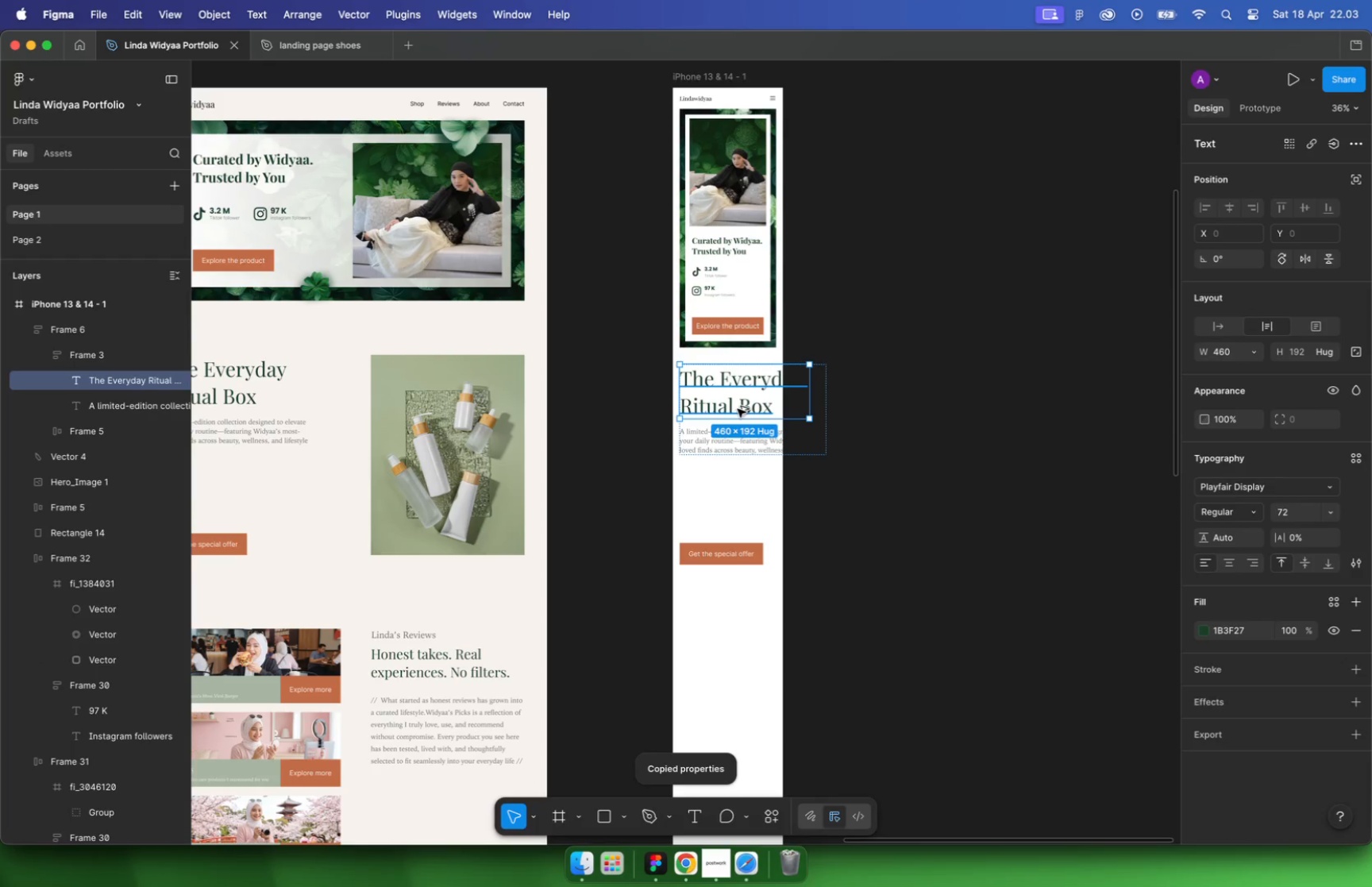 
scroll: coordinate [750, 342], scroll_direction: down, amount: 10.0
 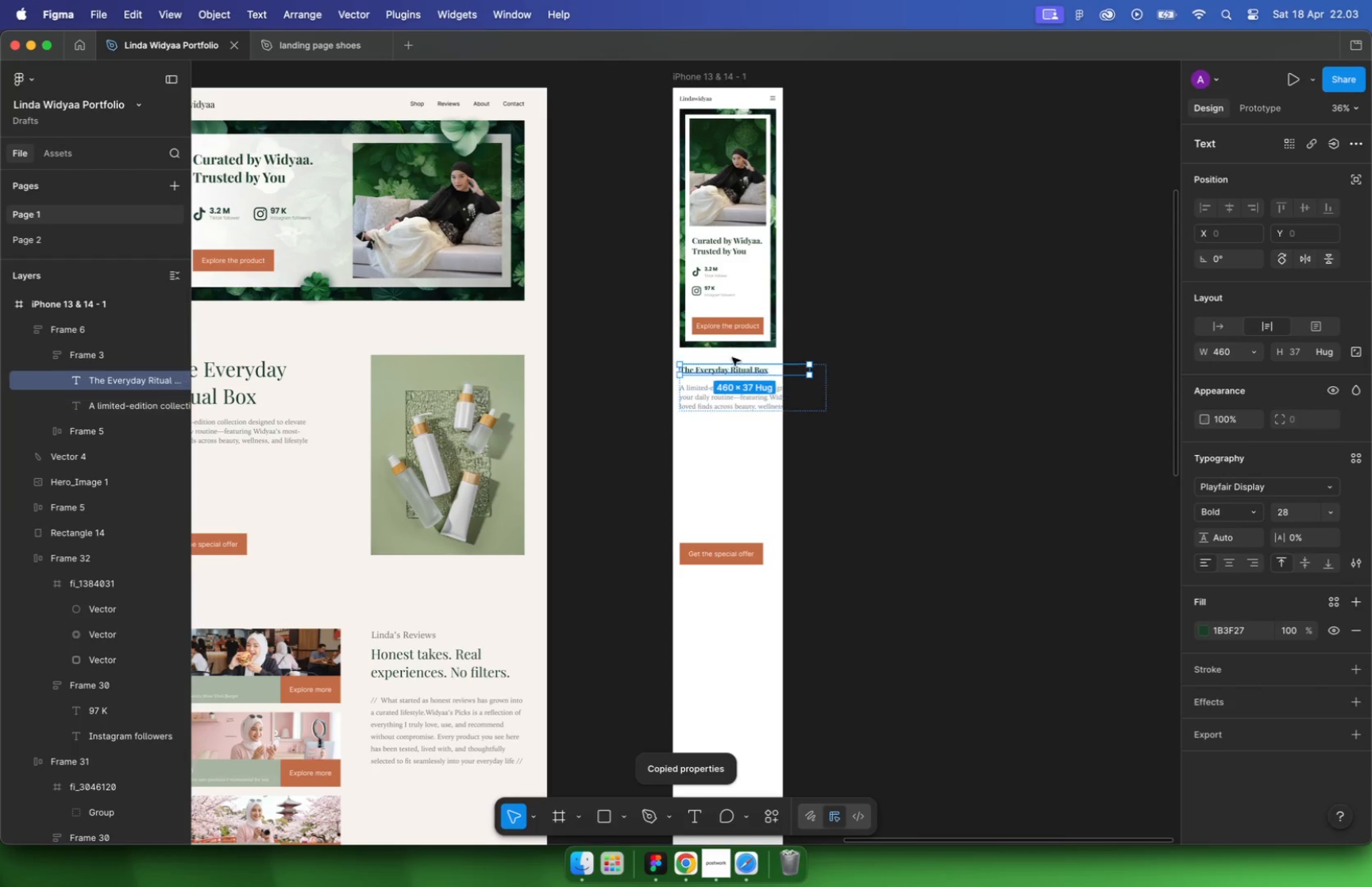 
left_click([504, 447])
 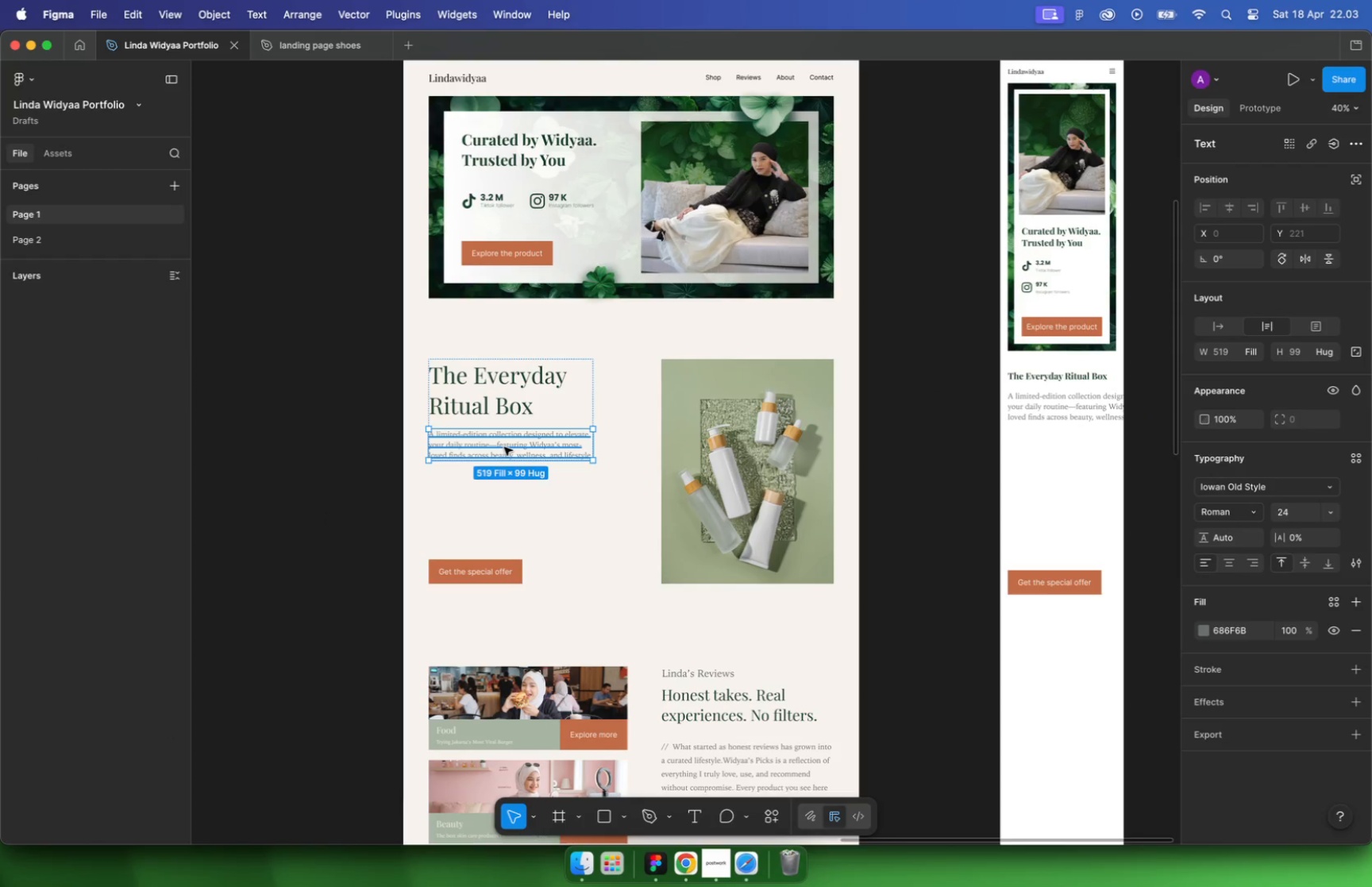 
scroll: coordinate [437, 448], scroll_direction: none, amount: 0.0
 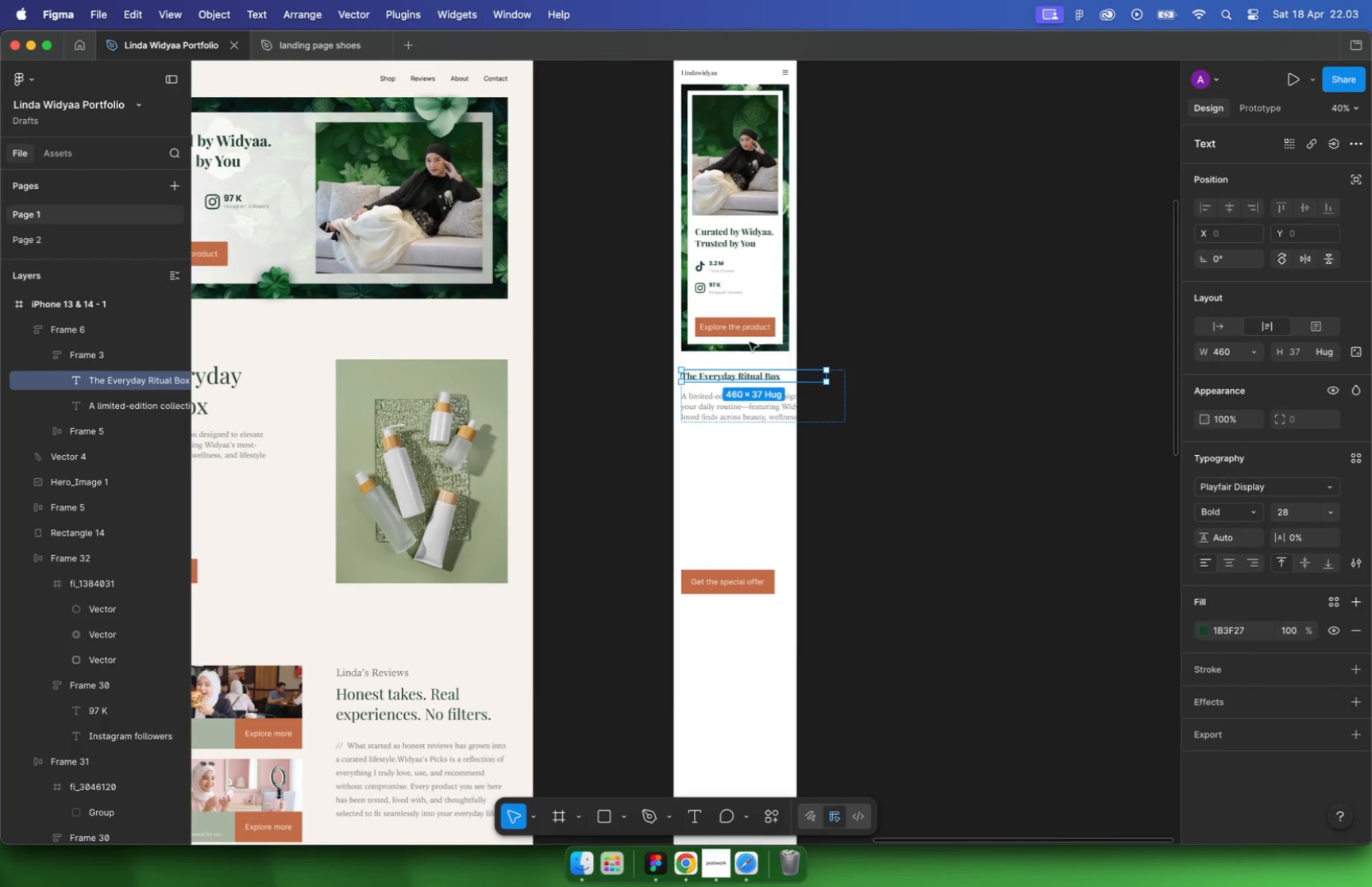 
key(Alt+Meta+C)
 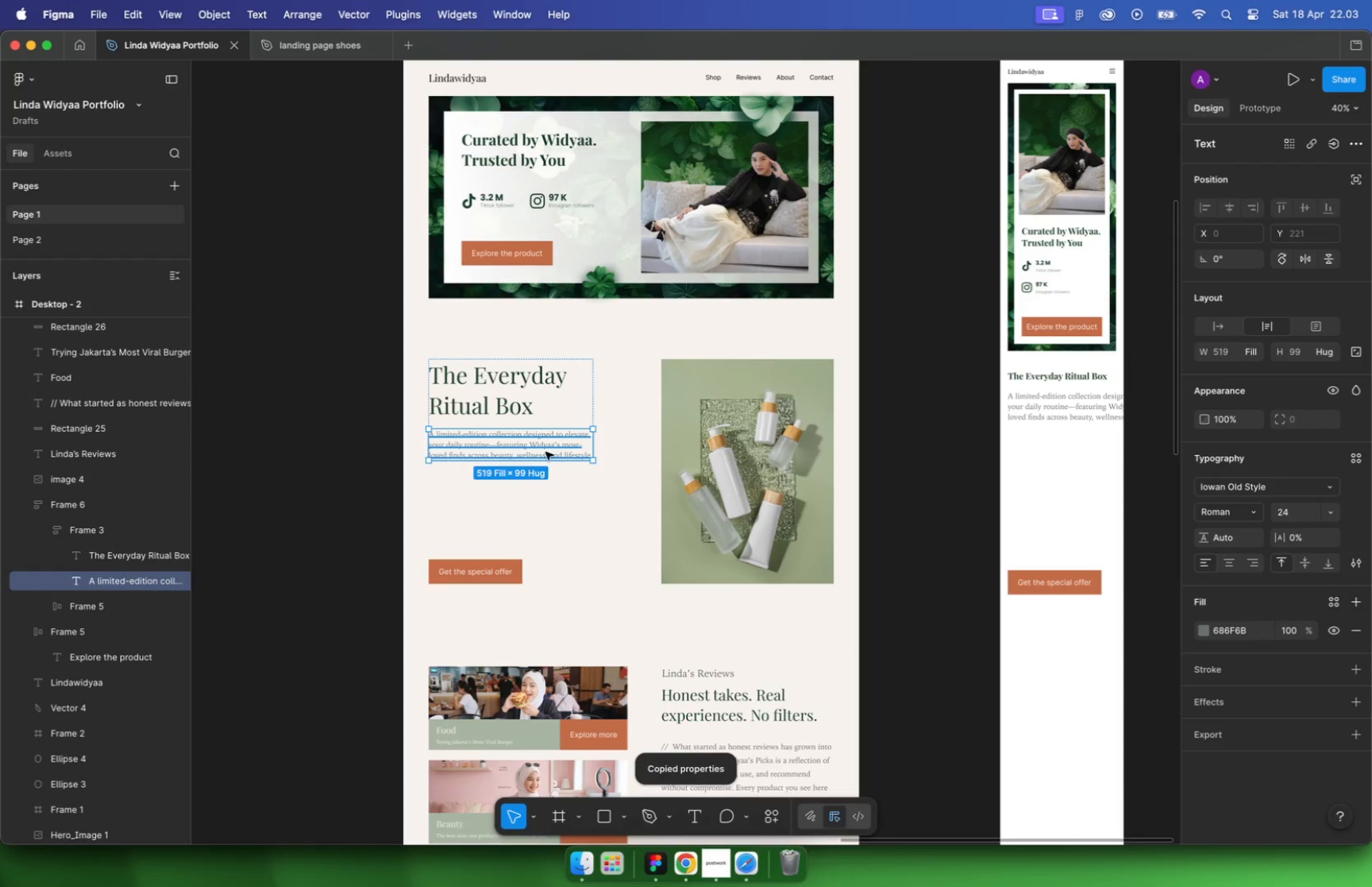 
hold_key(key=CommandLeft, duration=1.74)
scroll: coordinate [626, 438], scroll_direction: down, amount: 2.0
 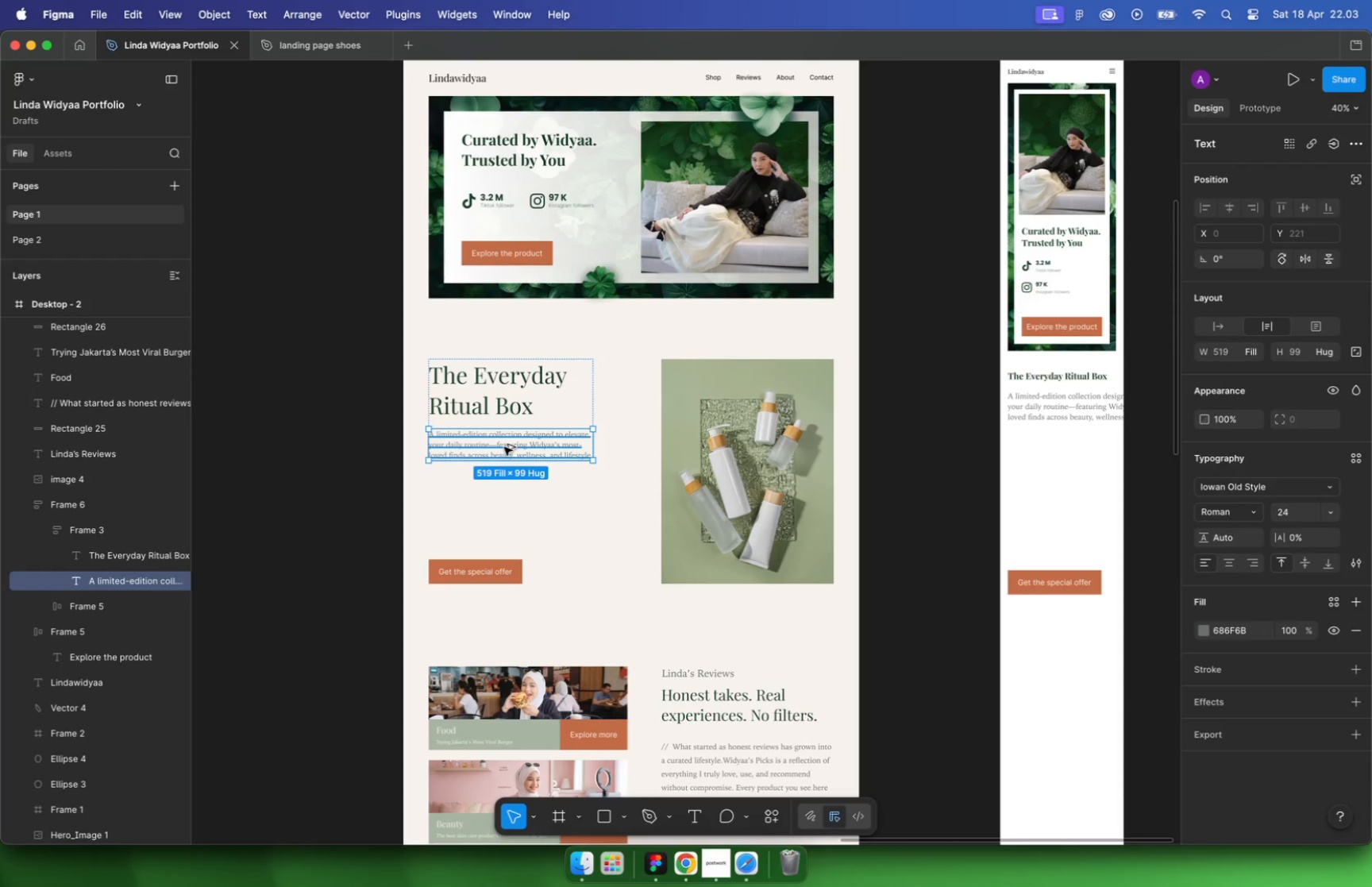 
key(Alt+Meta+V)
 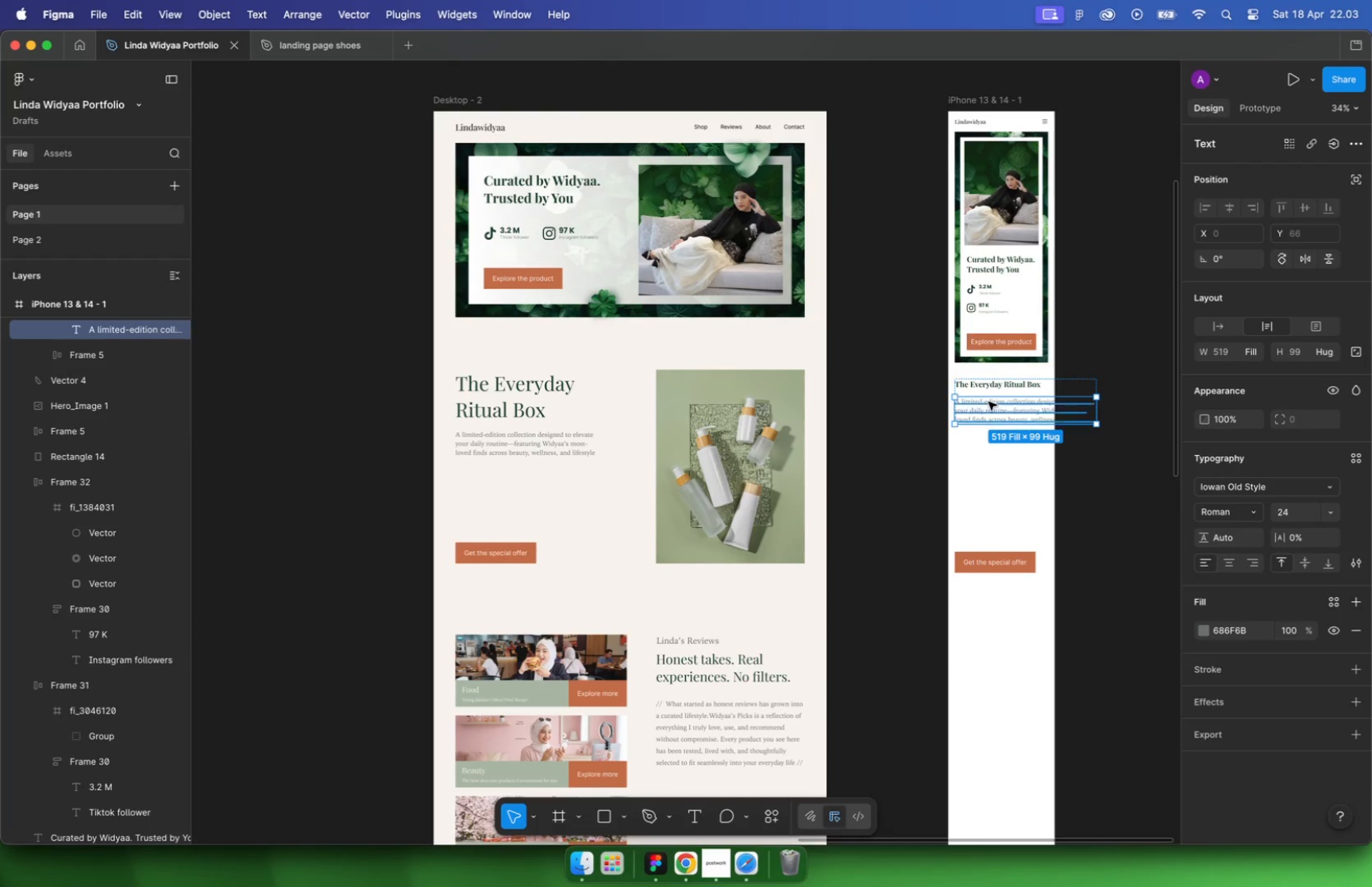 
hold_key(key=CommandLeft, duration=1.66)
scroll: coordinate [1112, 420], scroll_direction: up, amount: 5.0
 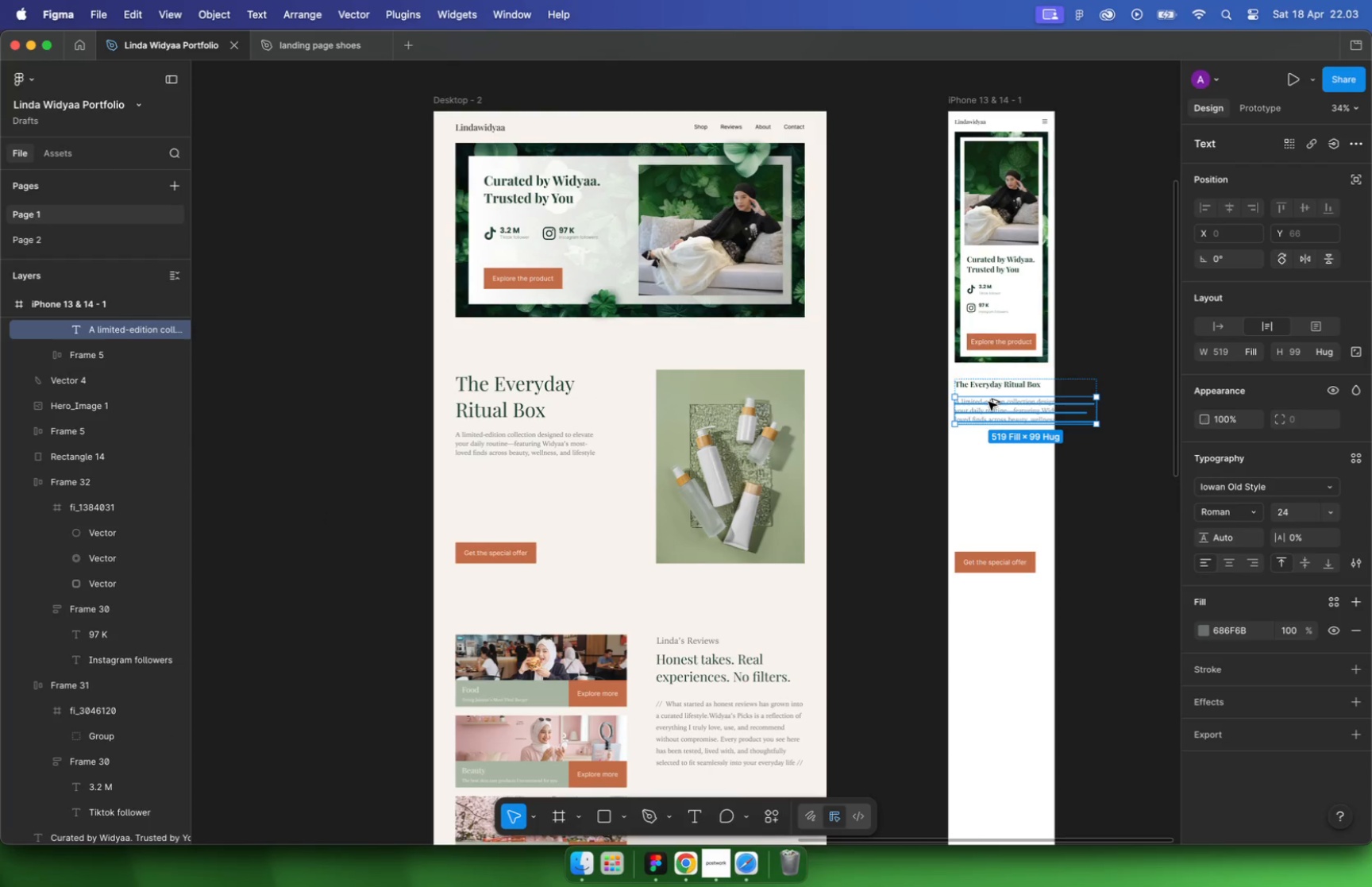 
scroll: coordinate [944, 443], scroll_direction: down, amount: 5.0
 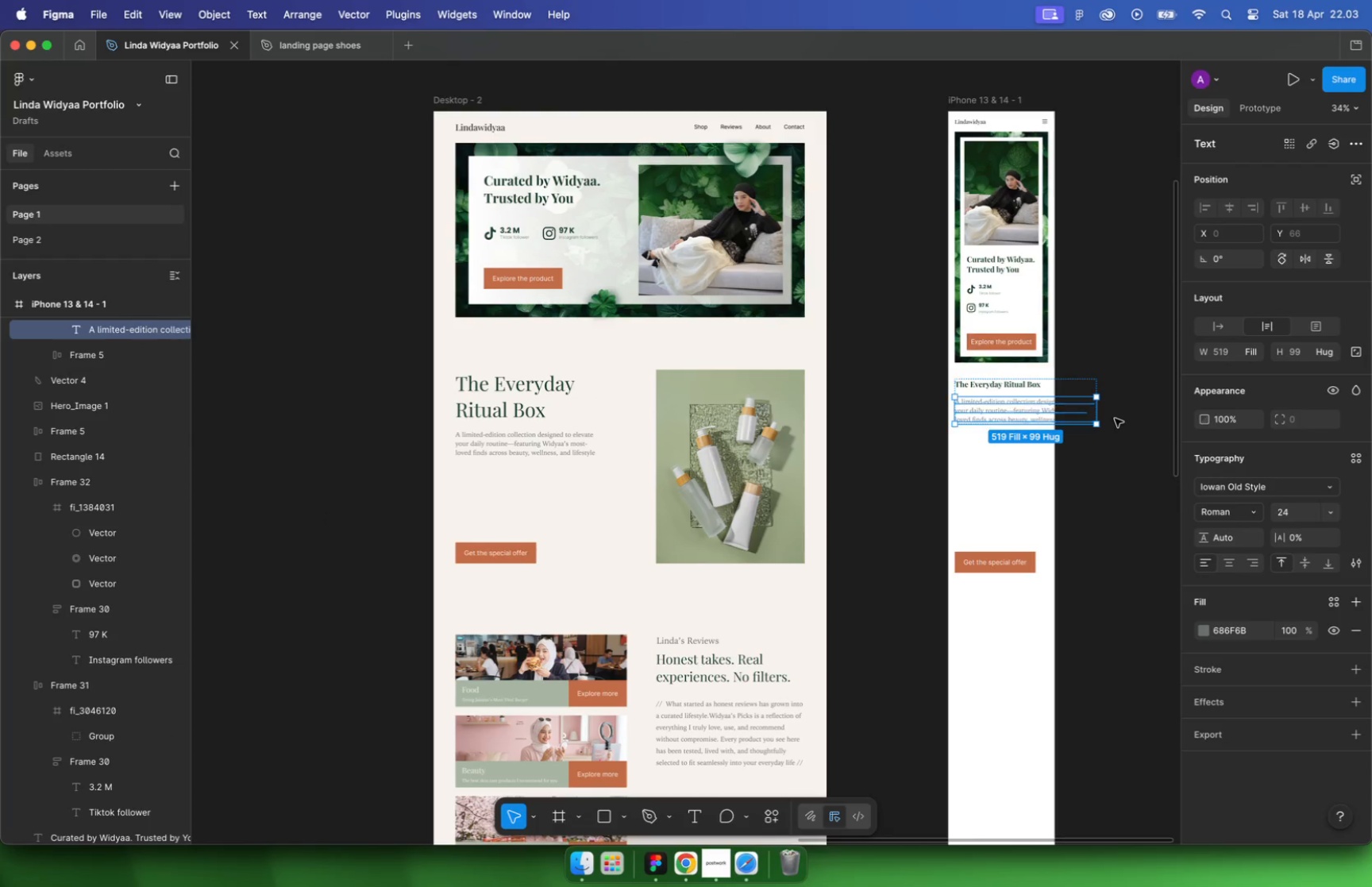 
hold_key(key=CommandLeft, duration=0.52)
scroll: coordinate [965, 353], scroll_direction: up, amount: 10.0
 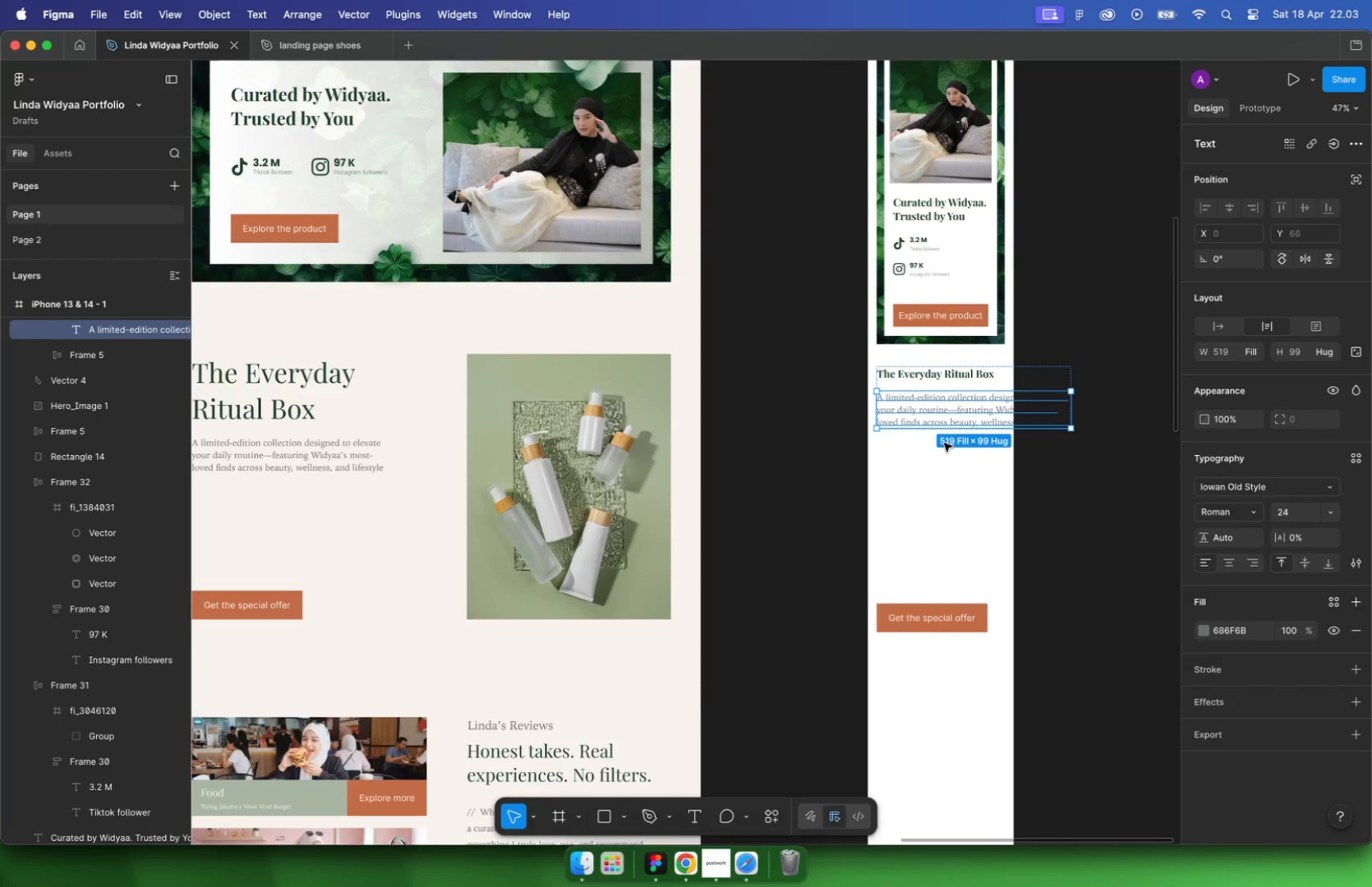 
hold_key(key=CommandLeft, duration=0.37)
 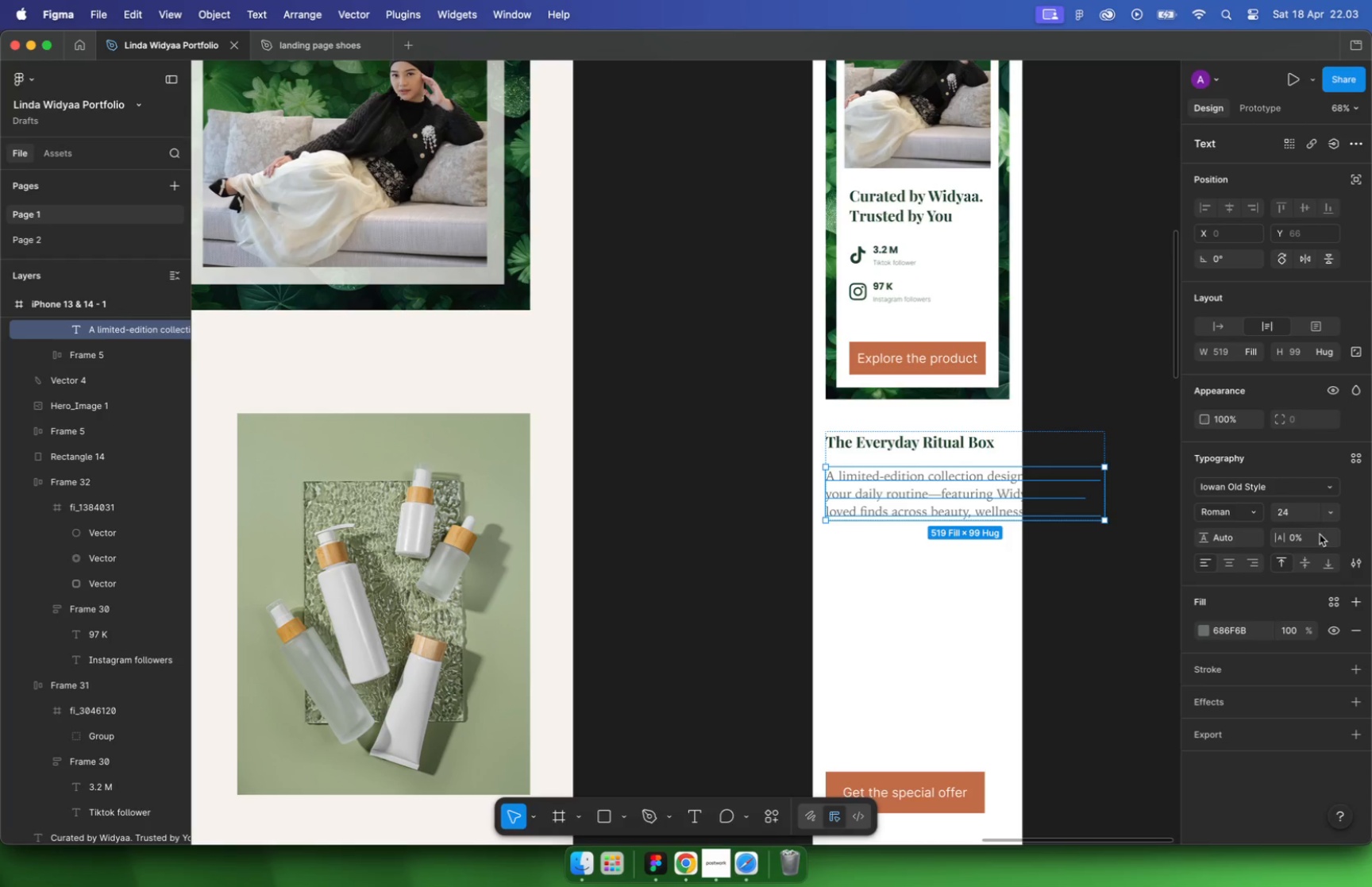 
left_click([1297, 519])
 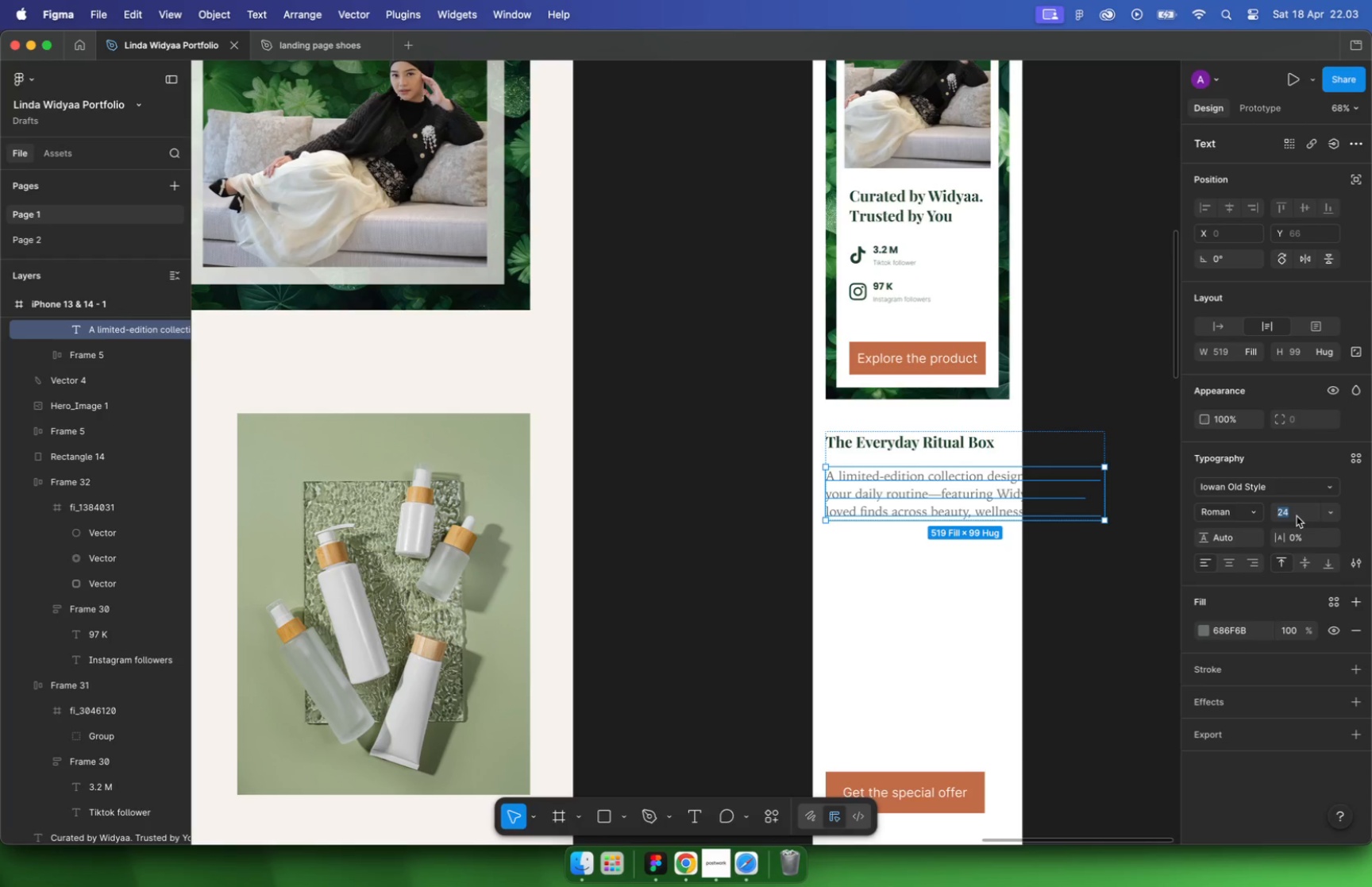 
type(16)
 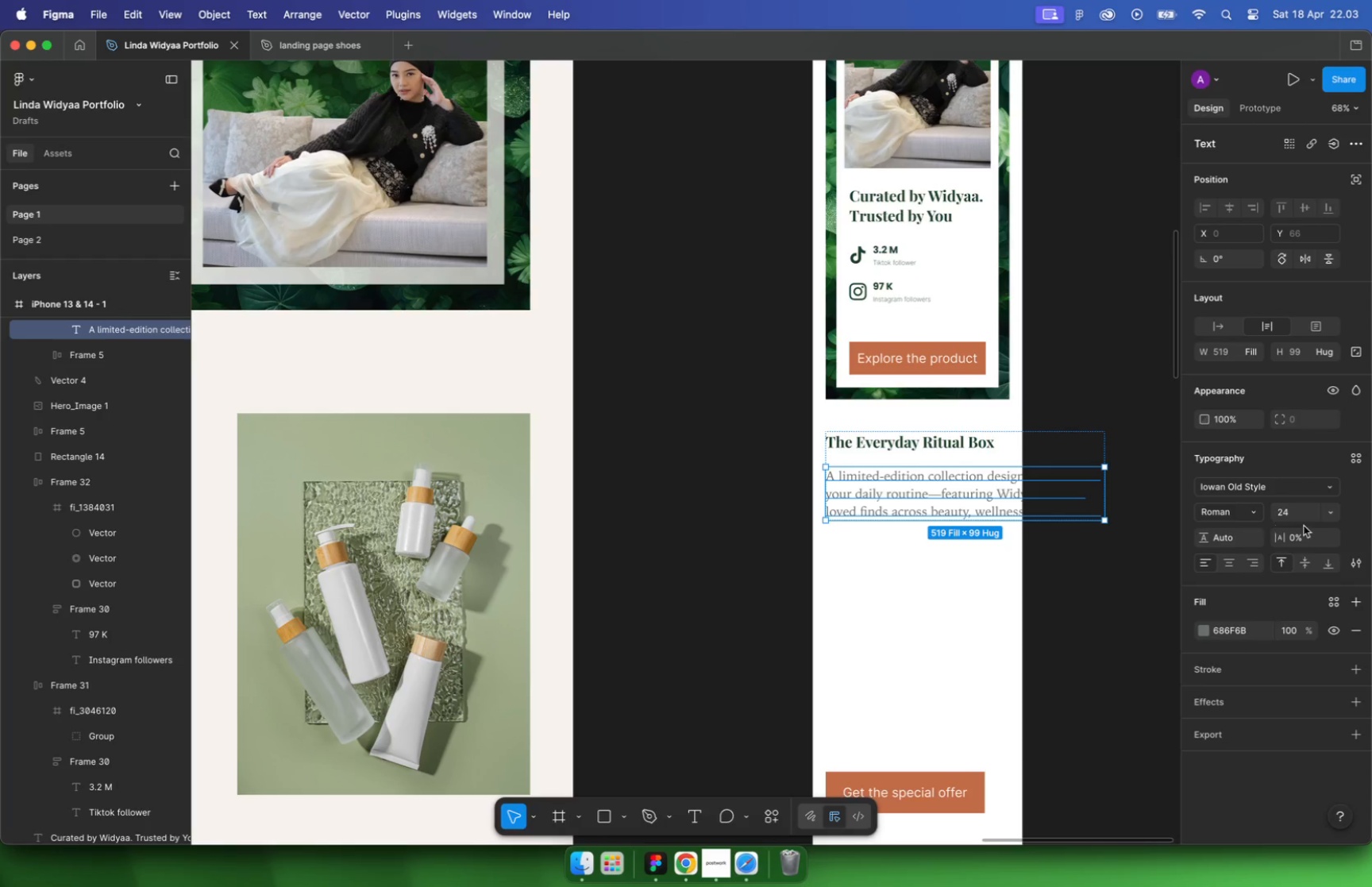 
key(Enter)
 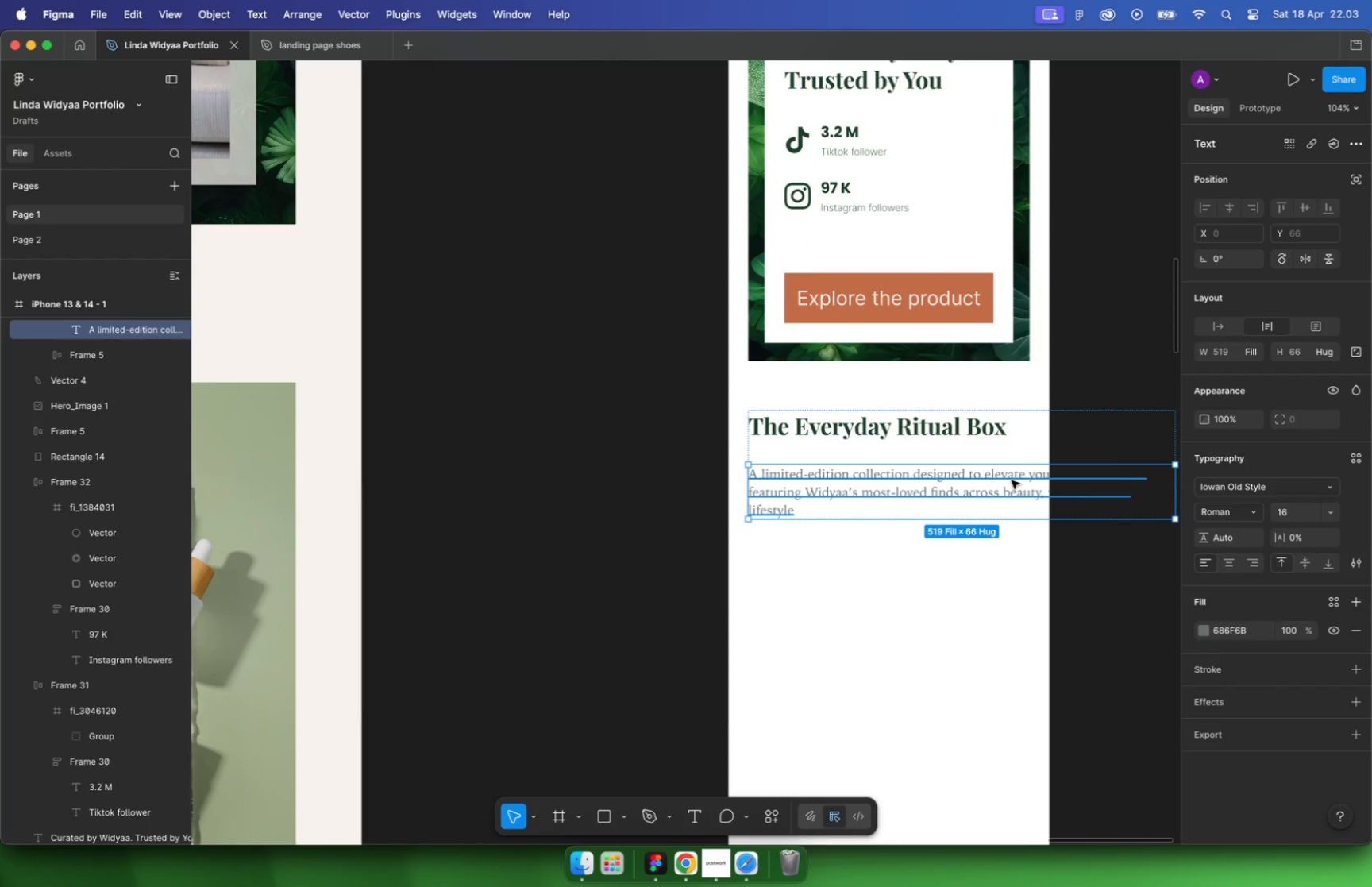 
hold_key(key=CommandLeft, duration=0.43)
scroll: coordinate [972, 472], scroll_direction: up, amount: 5.0
 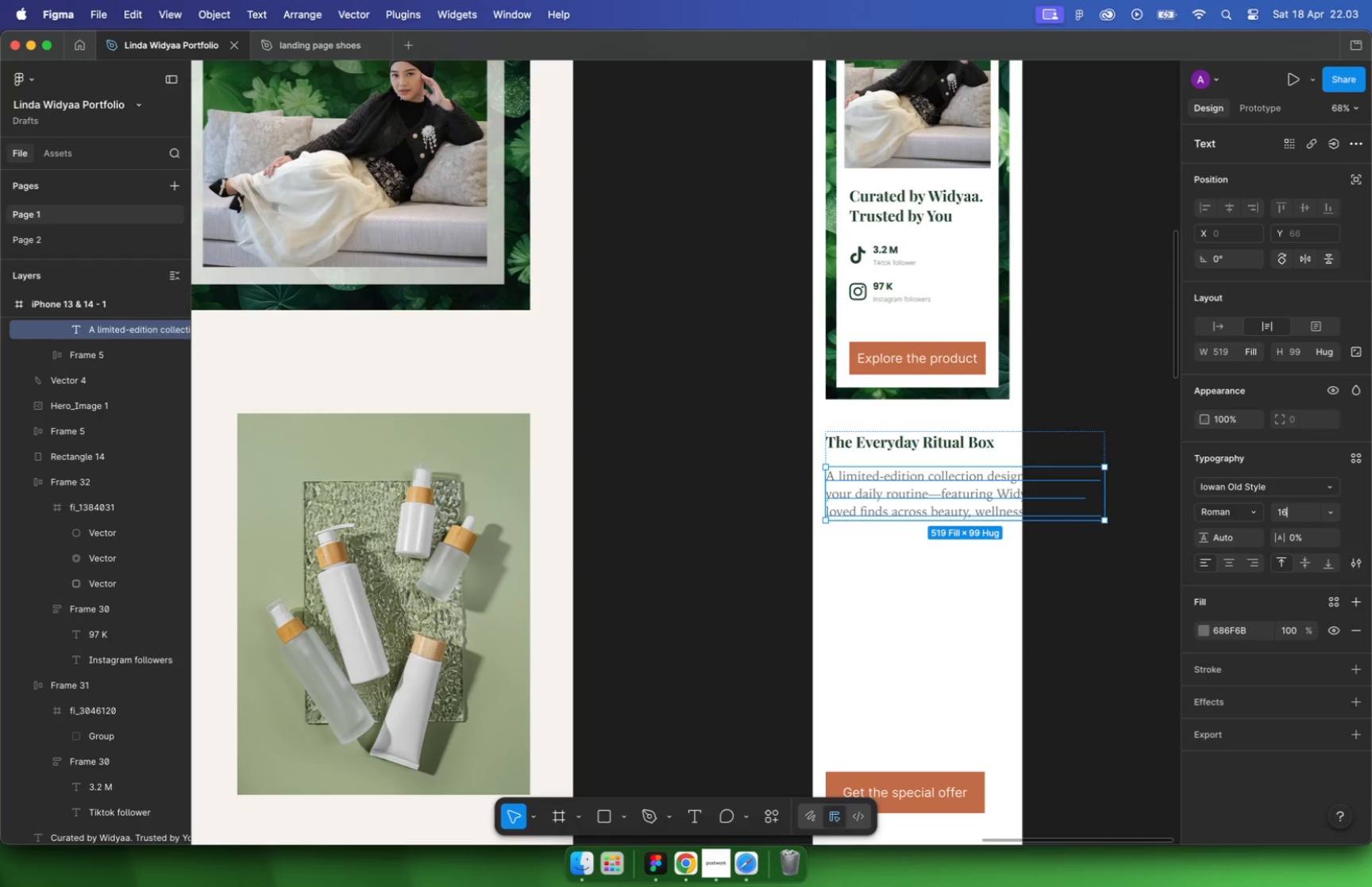 
key(Meta+CommandLeft)
 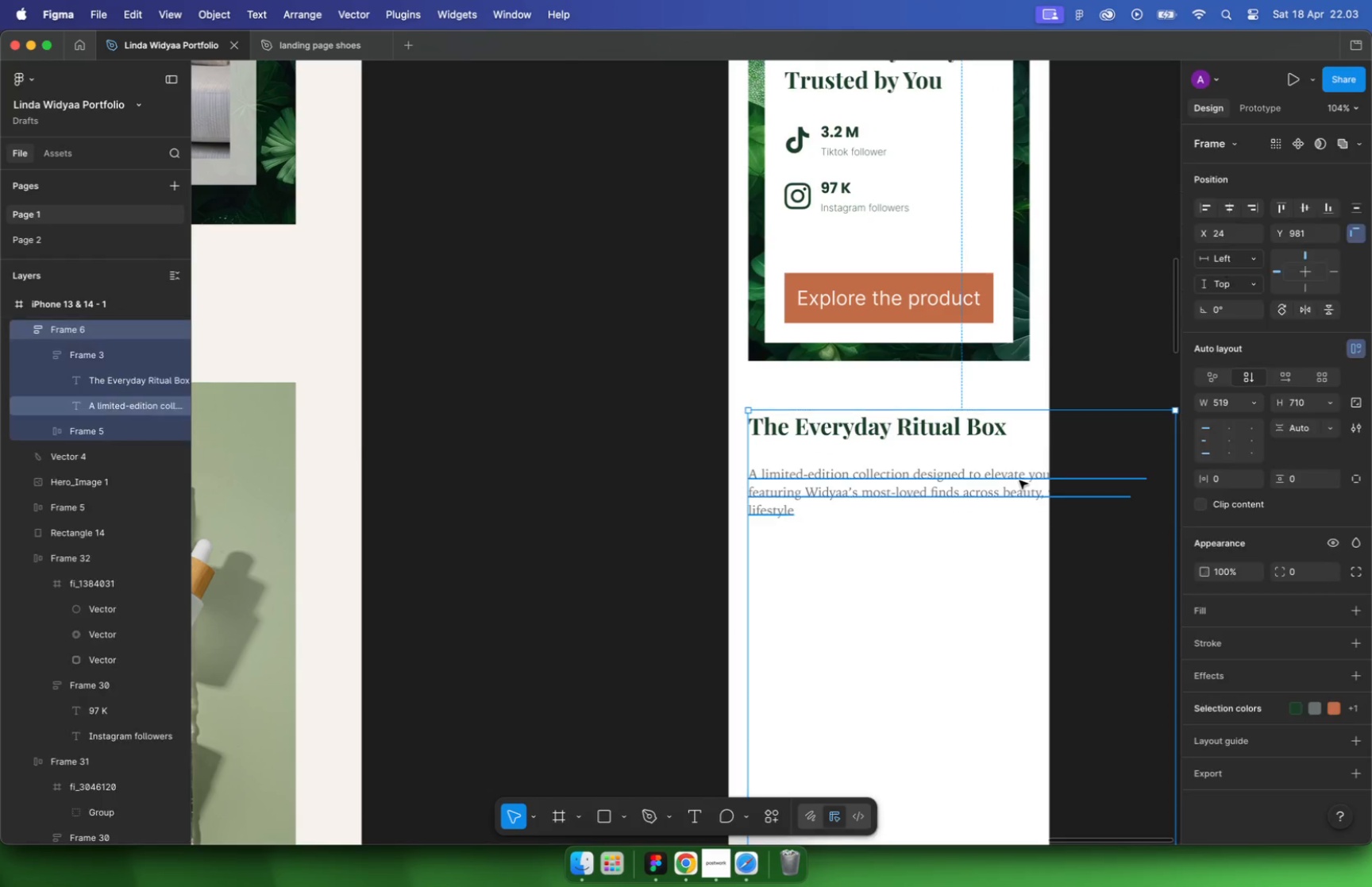 
double_click([1019, 480])
 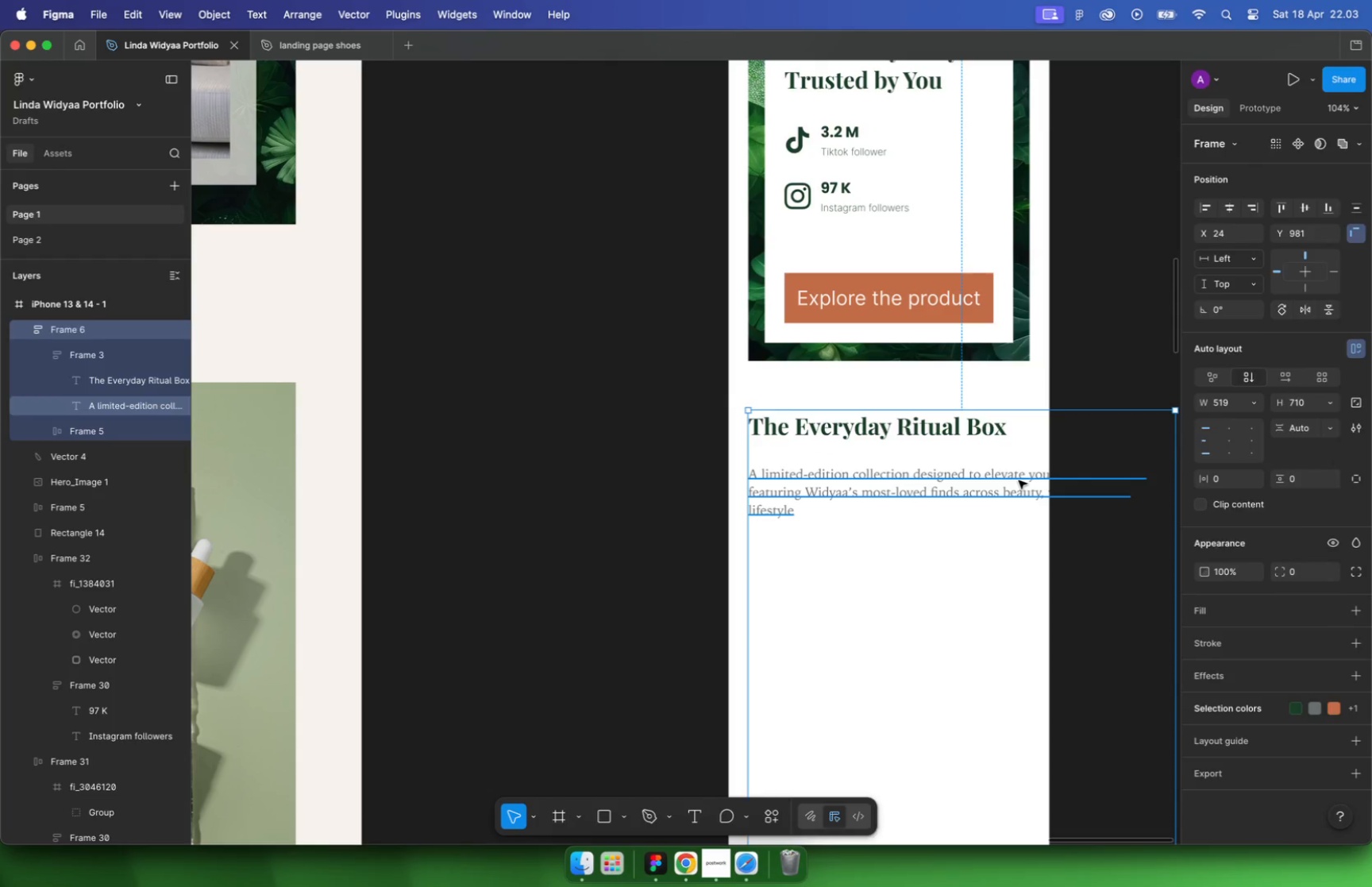 
key(Meta+CommandLeft)
 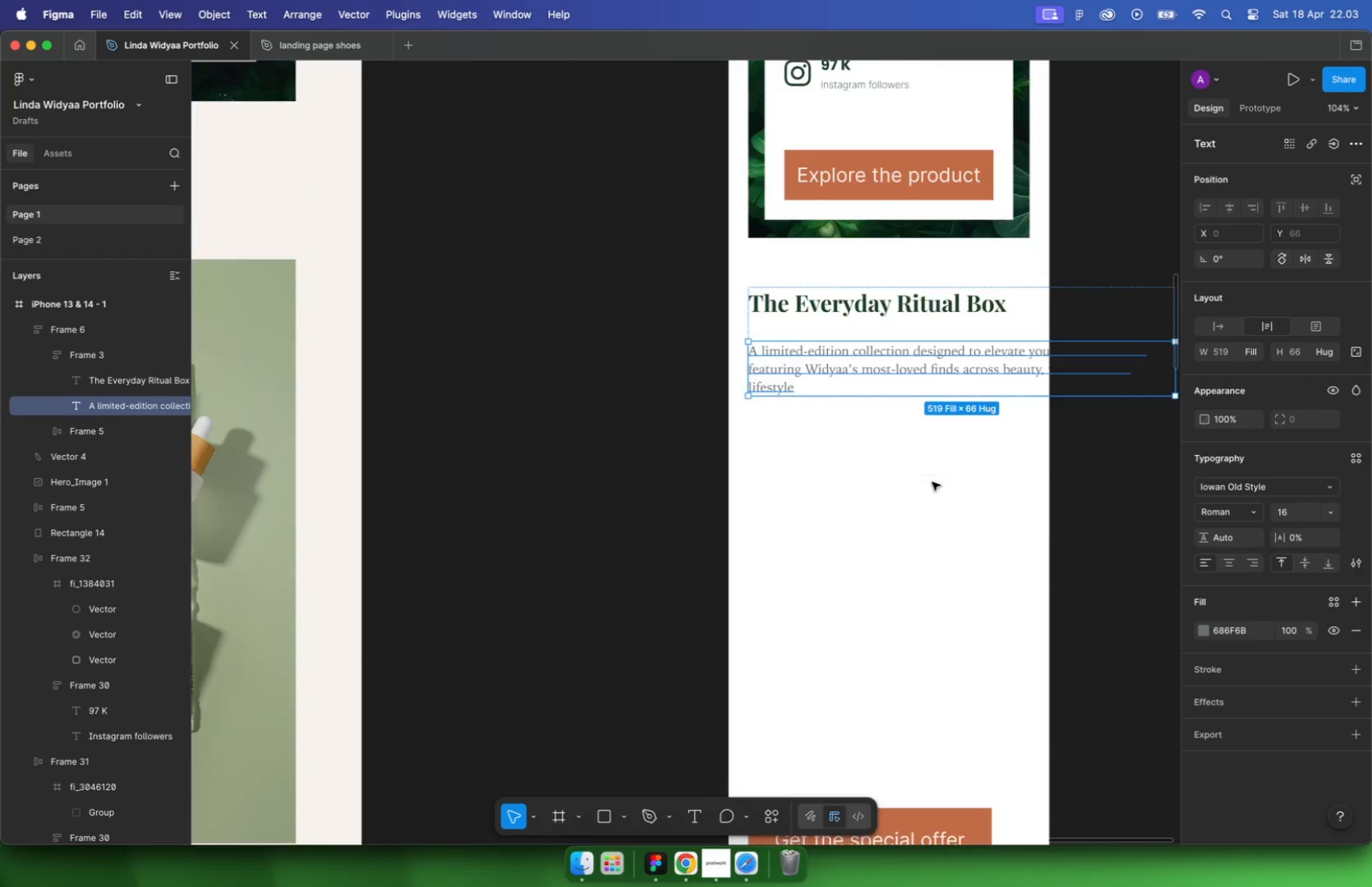 
left_click([962, 518])
 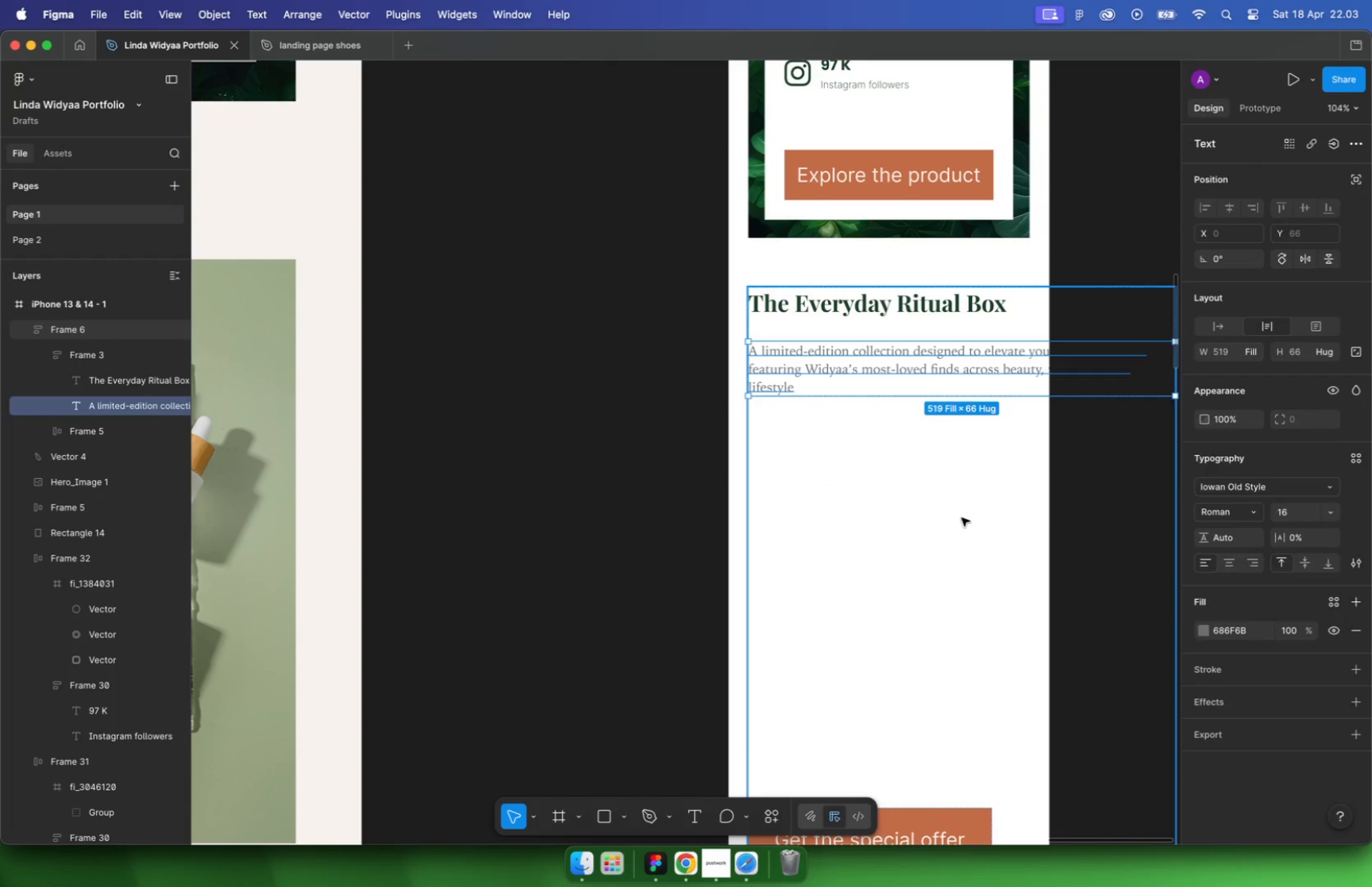 
scroll: coordinate [932, 482], scroll_direction: down, amount: 3.0
 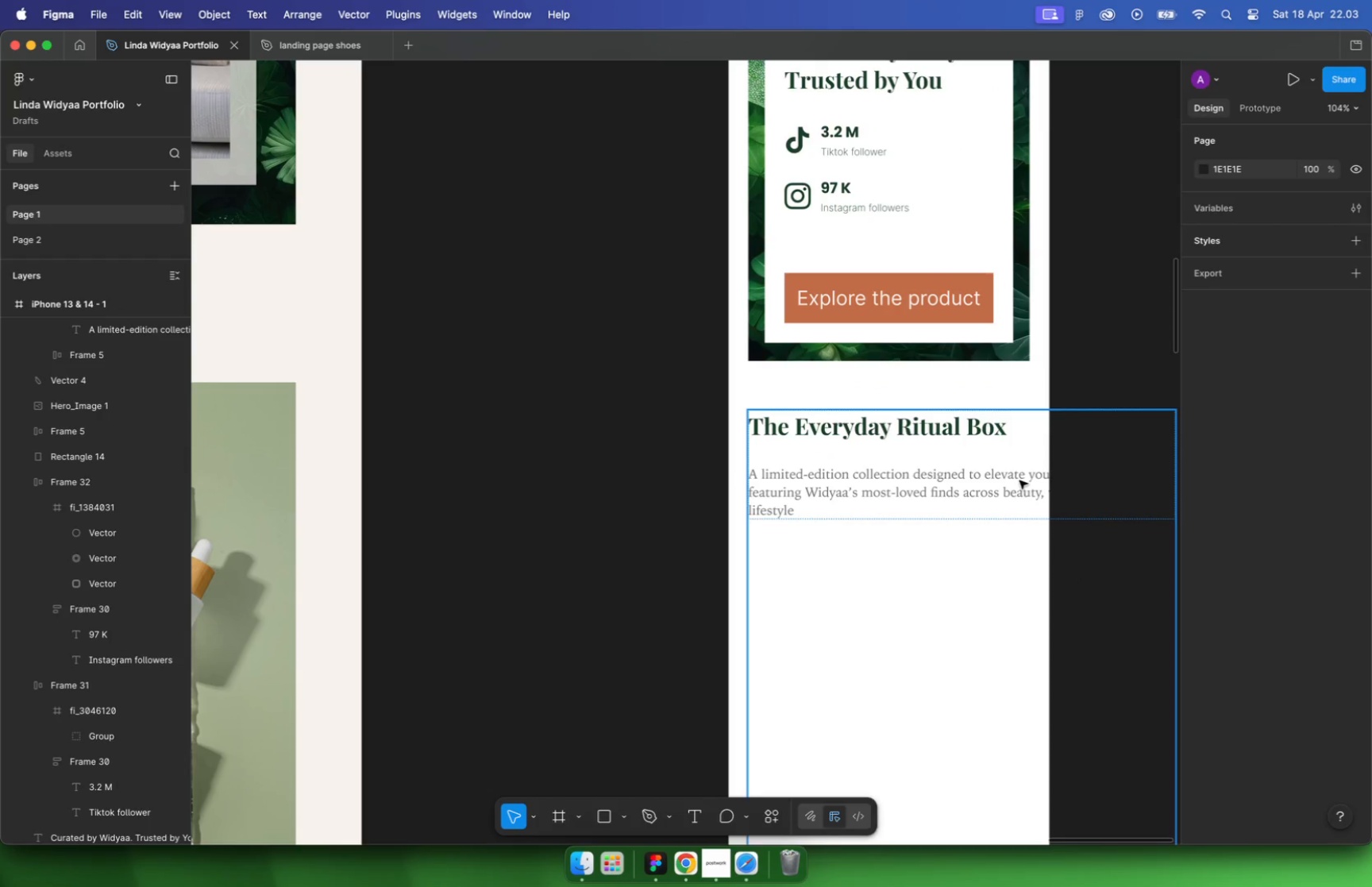 
hold_key(key=CommandLeft, duration=0.36)
scroll: coordinate [890, 509], scroll_direction: down, amount: 4.0
 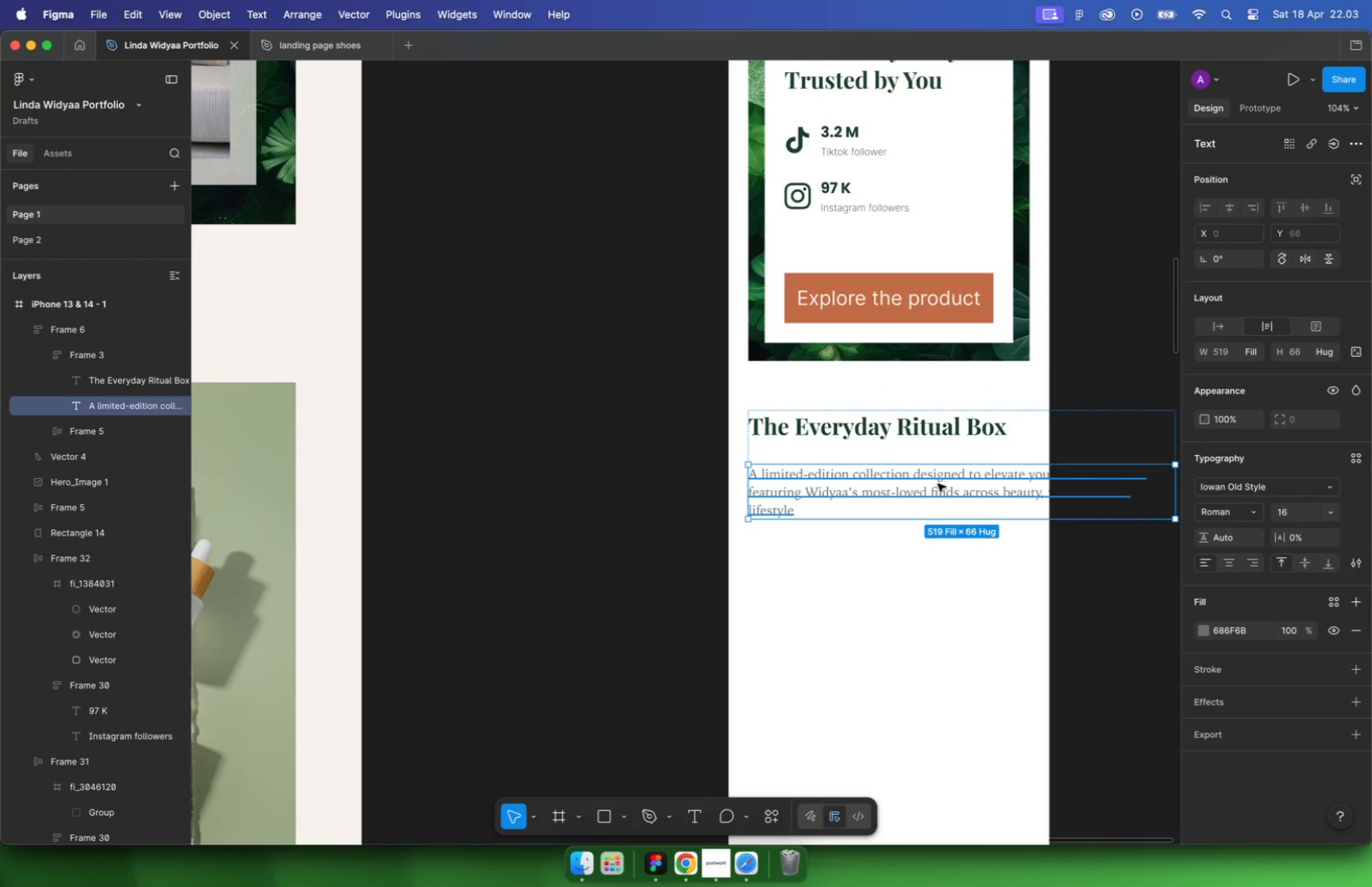 
left_click_drag(start_coordinate=[1083, 541], to_coordinate=[980, 540])
 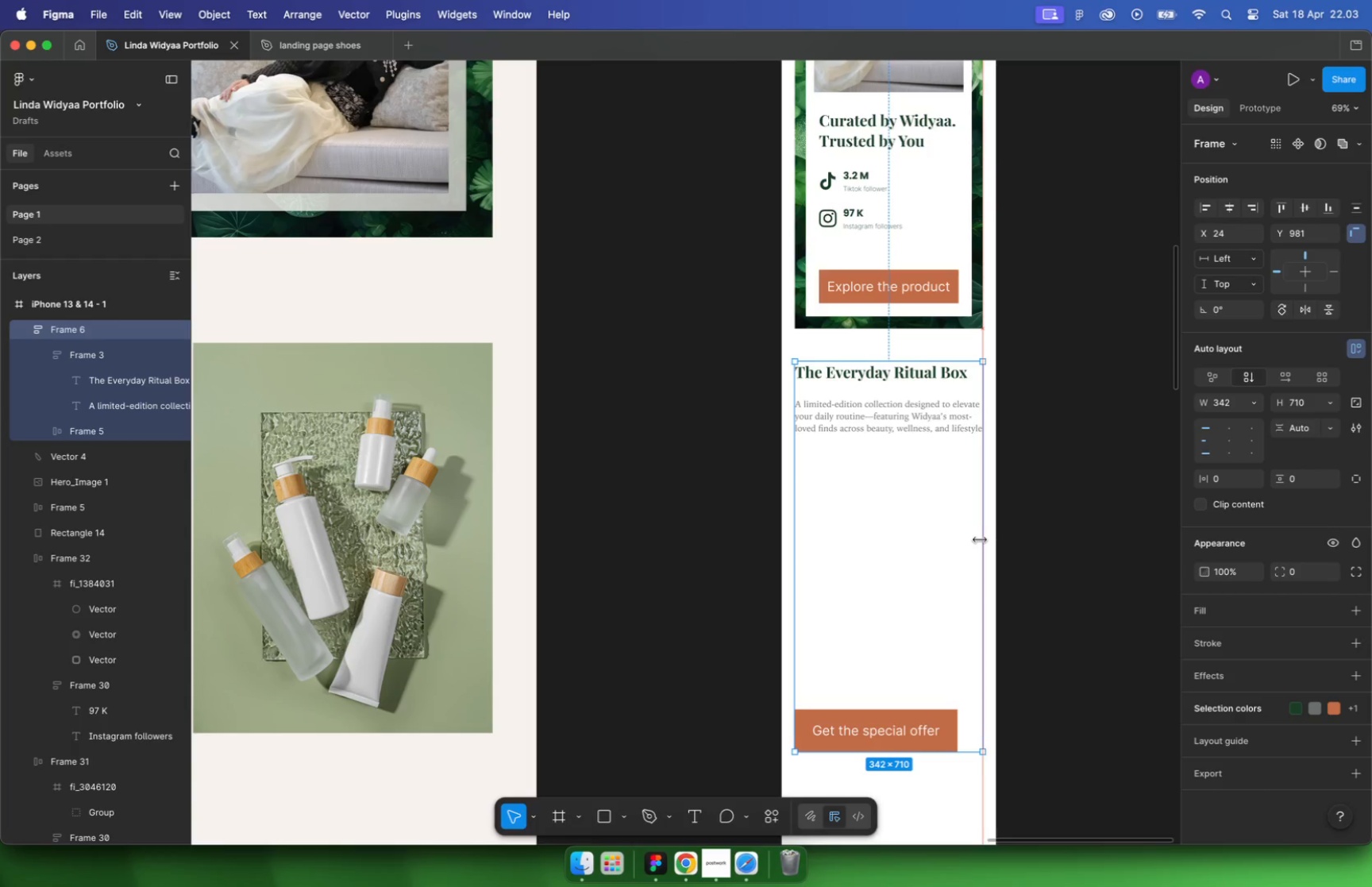 
left_click([1118, 497])
 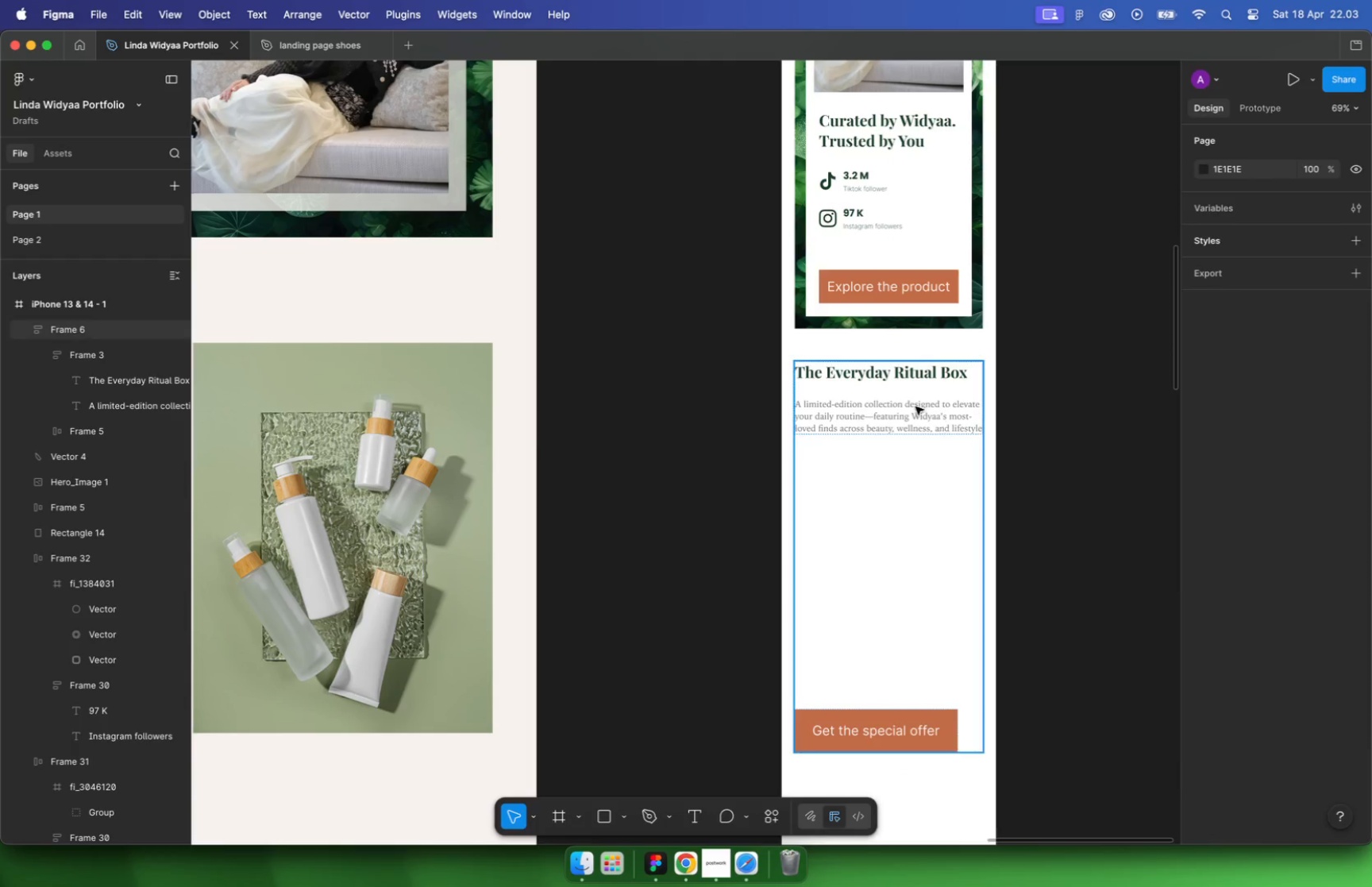 
left_click([906, 400])
 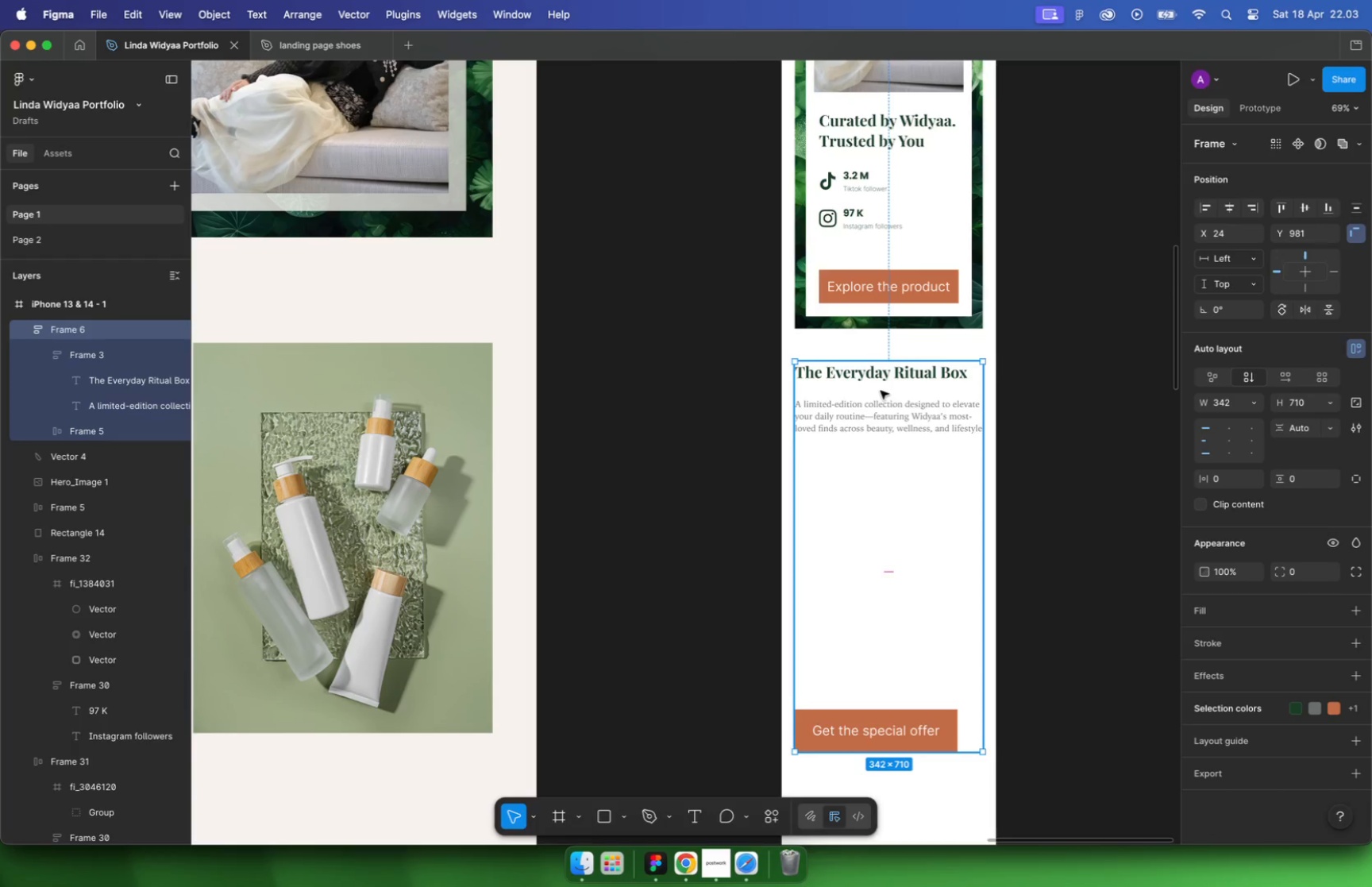 
double_click([881, 391])
 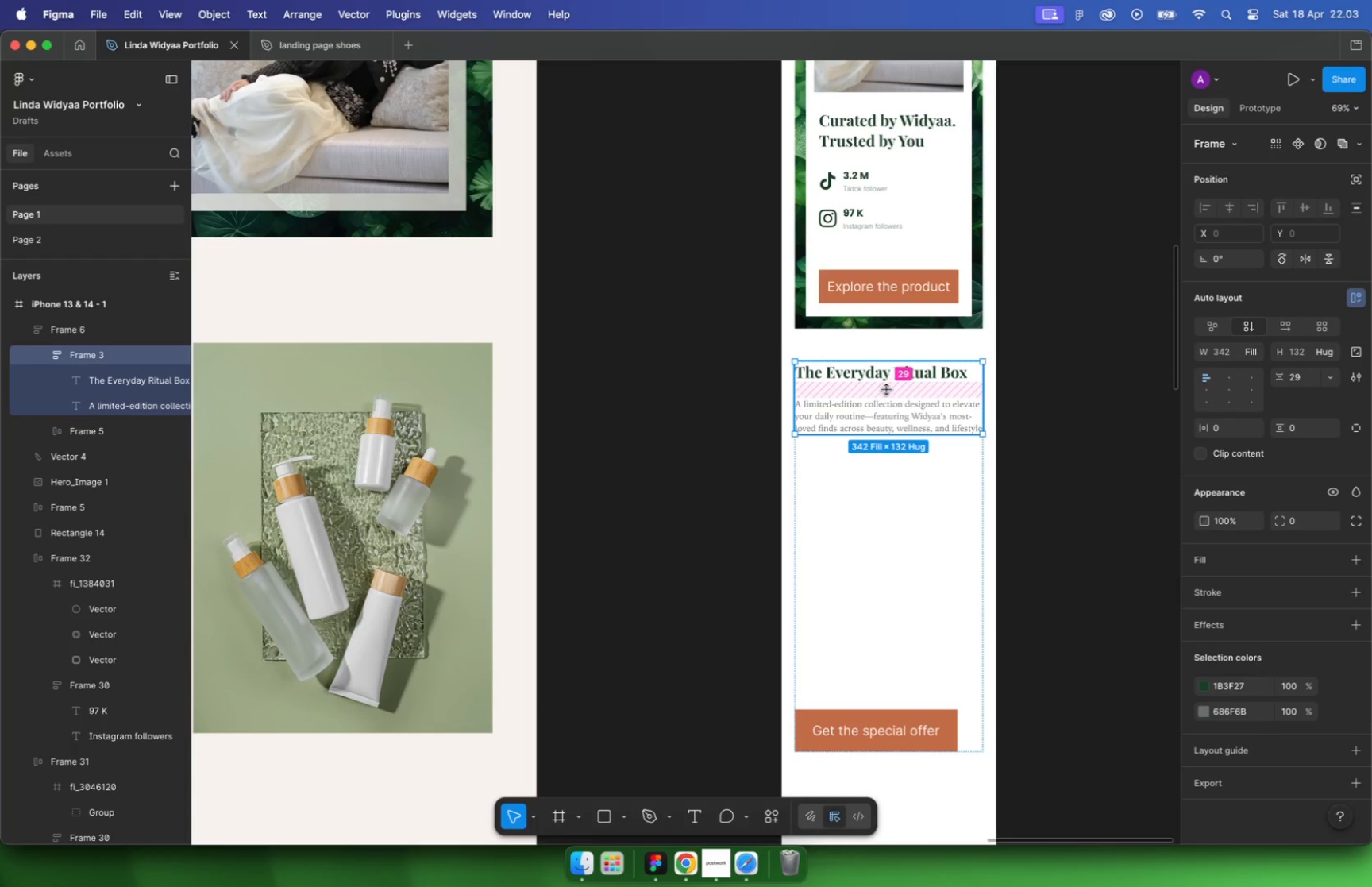 
left_click([888, 391])
 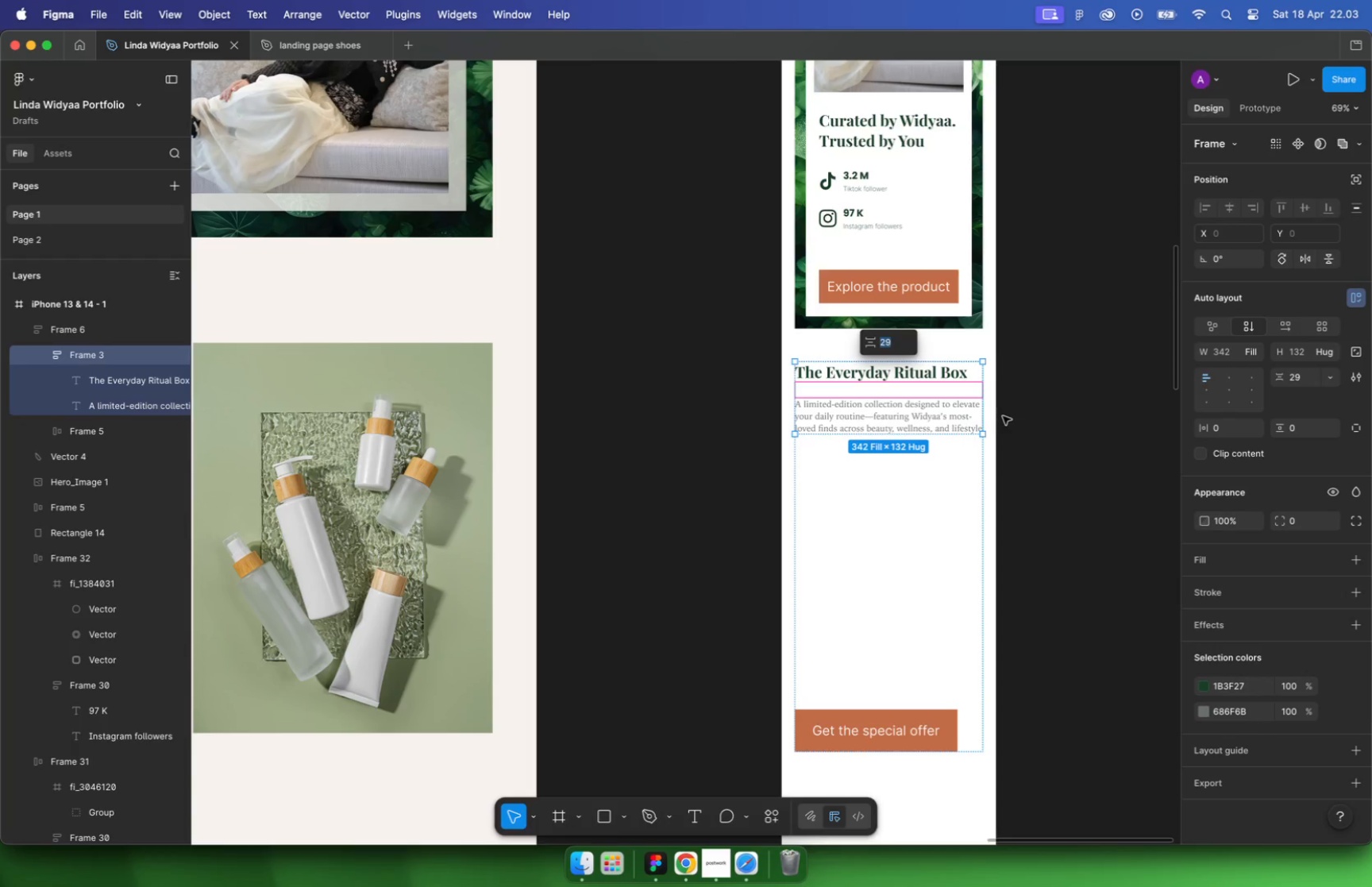 
type(16)
 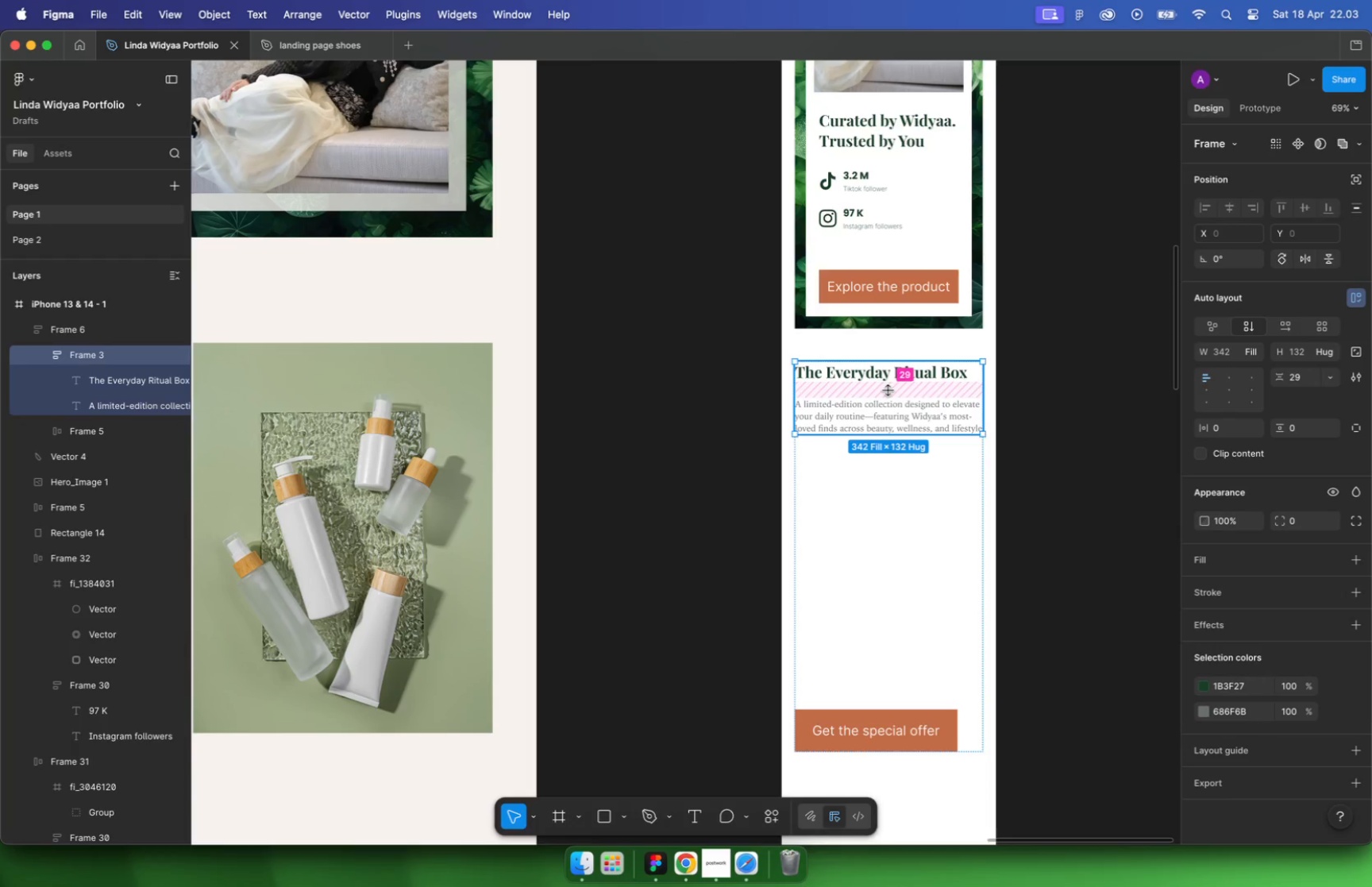 
key(Enter)
 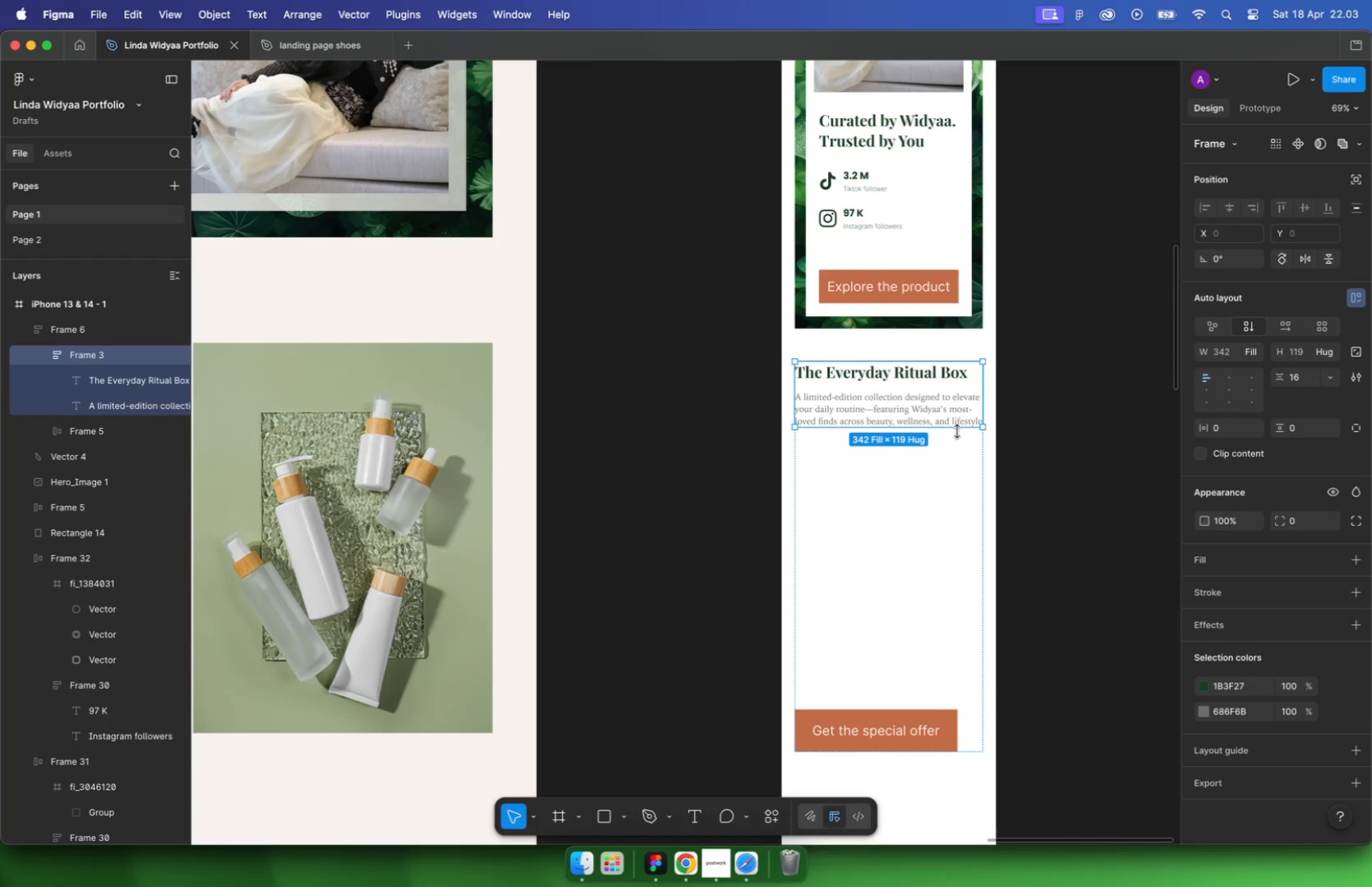 
left_click([884, 386])
 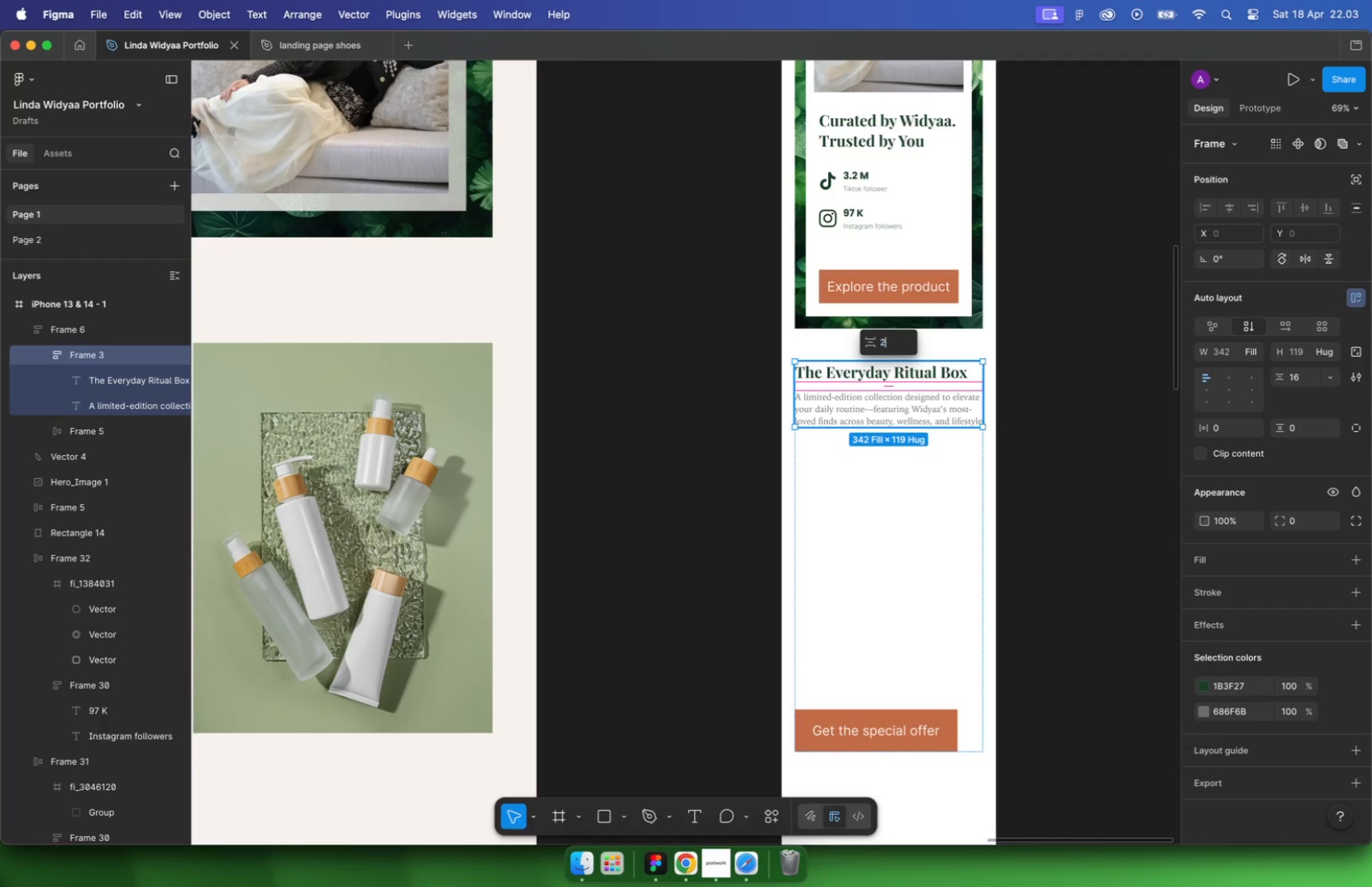 
type(24)
 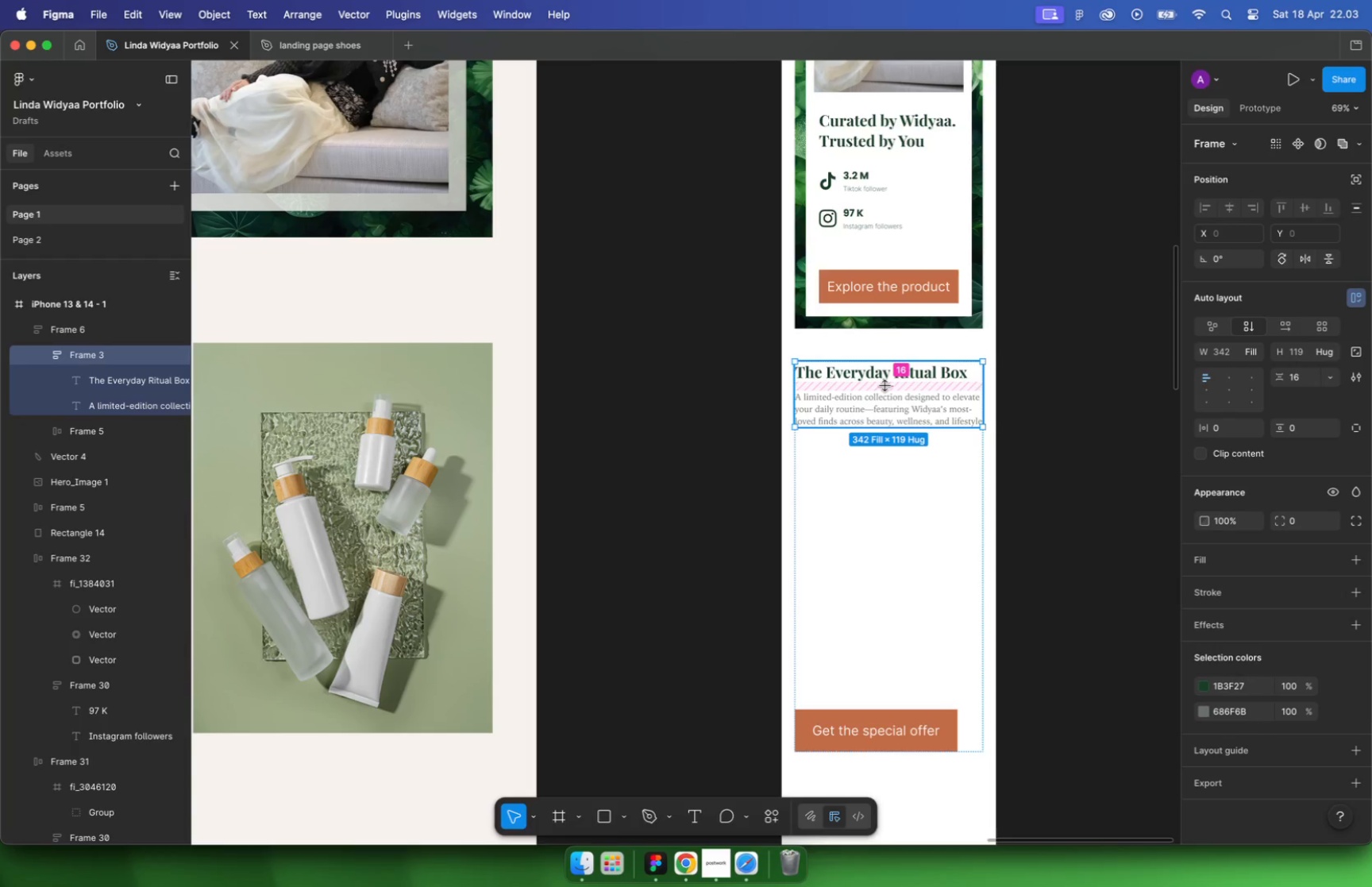 
key(Enter)
 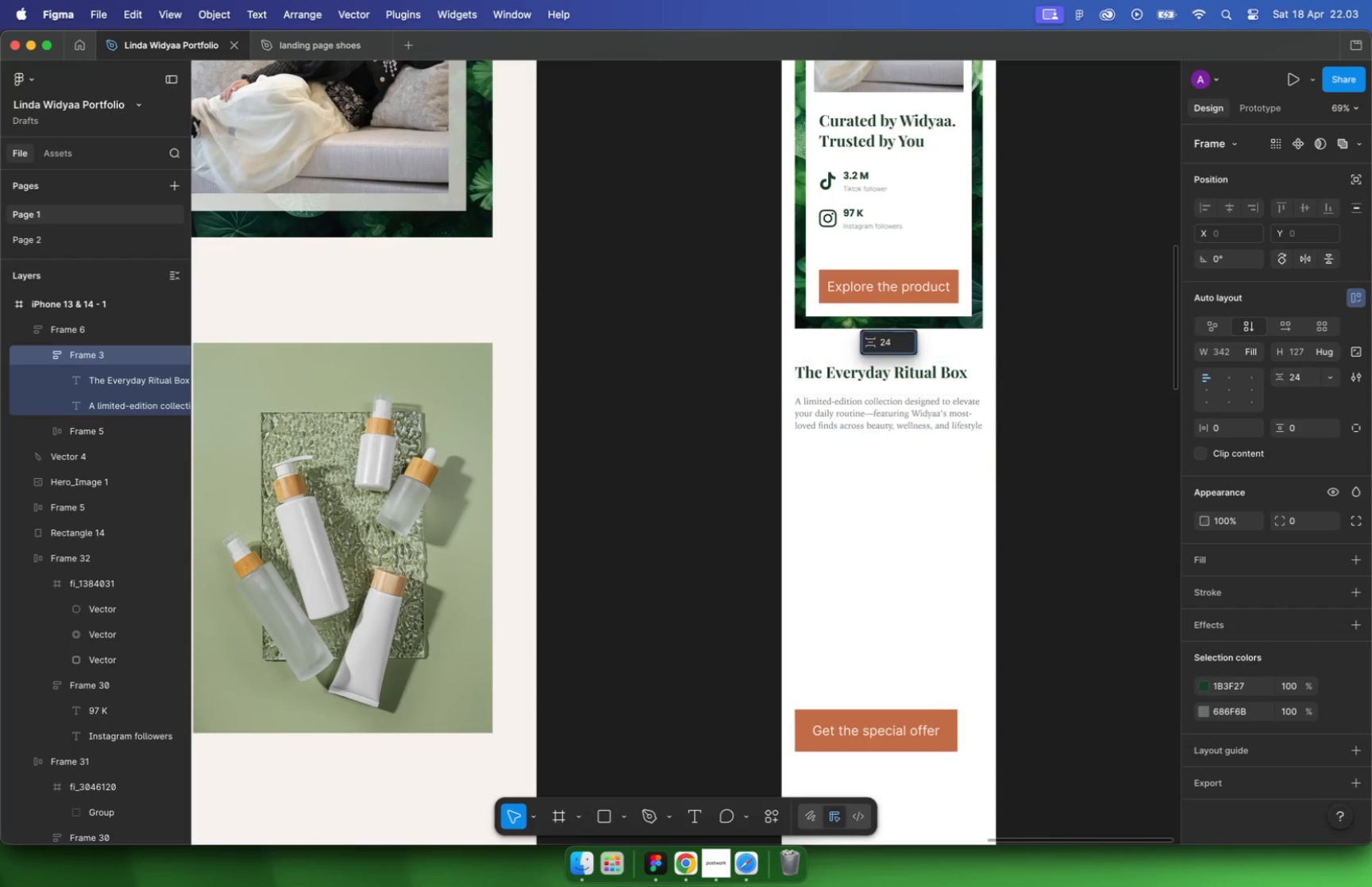 
hold_key(key=CommandLeft, duration=0.42)
 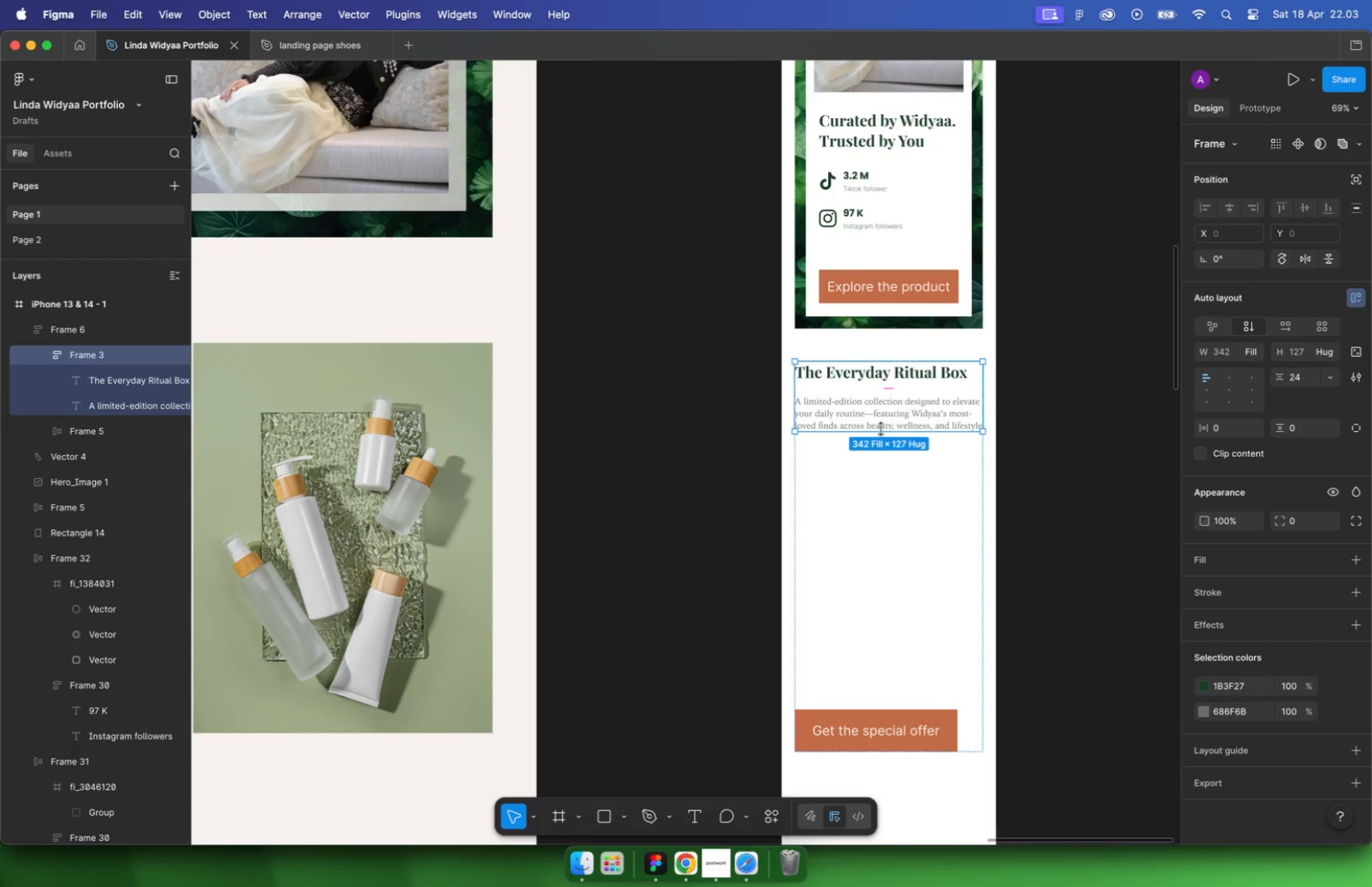 
hold_key(key=CommandLeft, duration=2.3)
 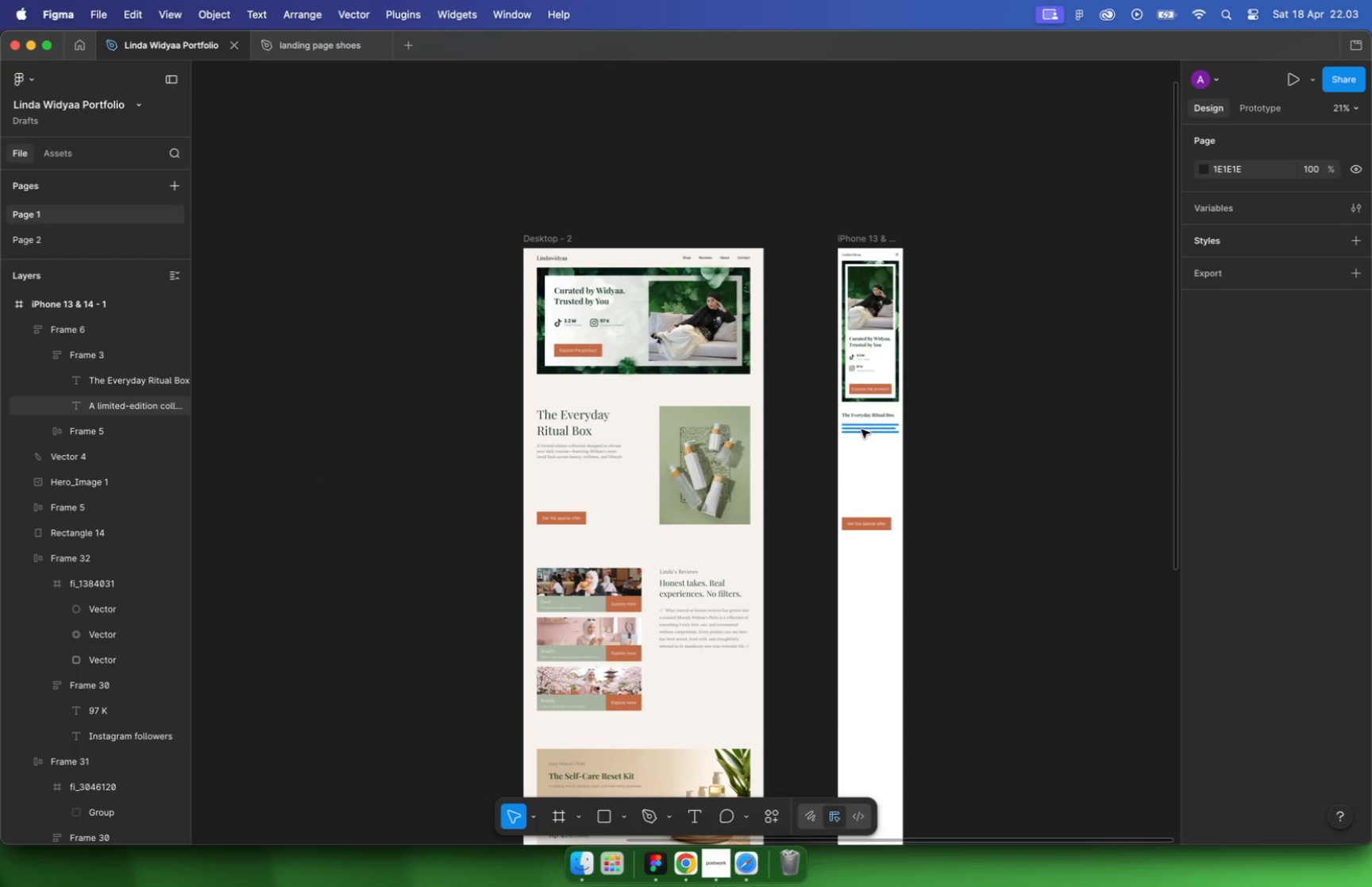 
scroll: coordinate [861, 430], scroll_direction: down, amount: 17.0
 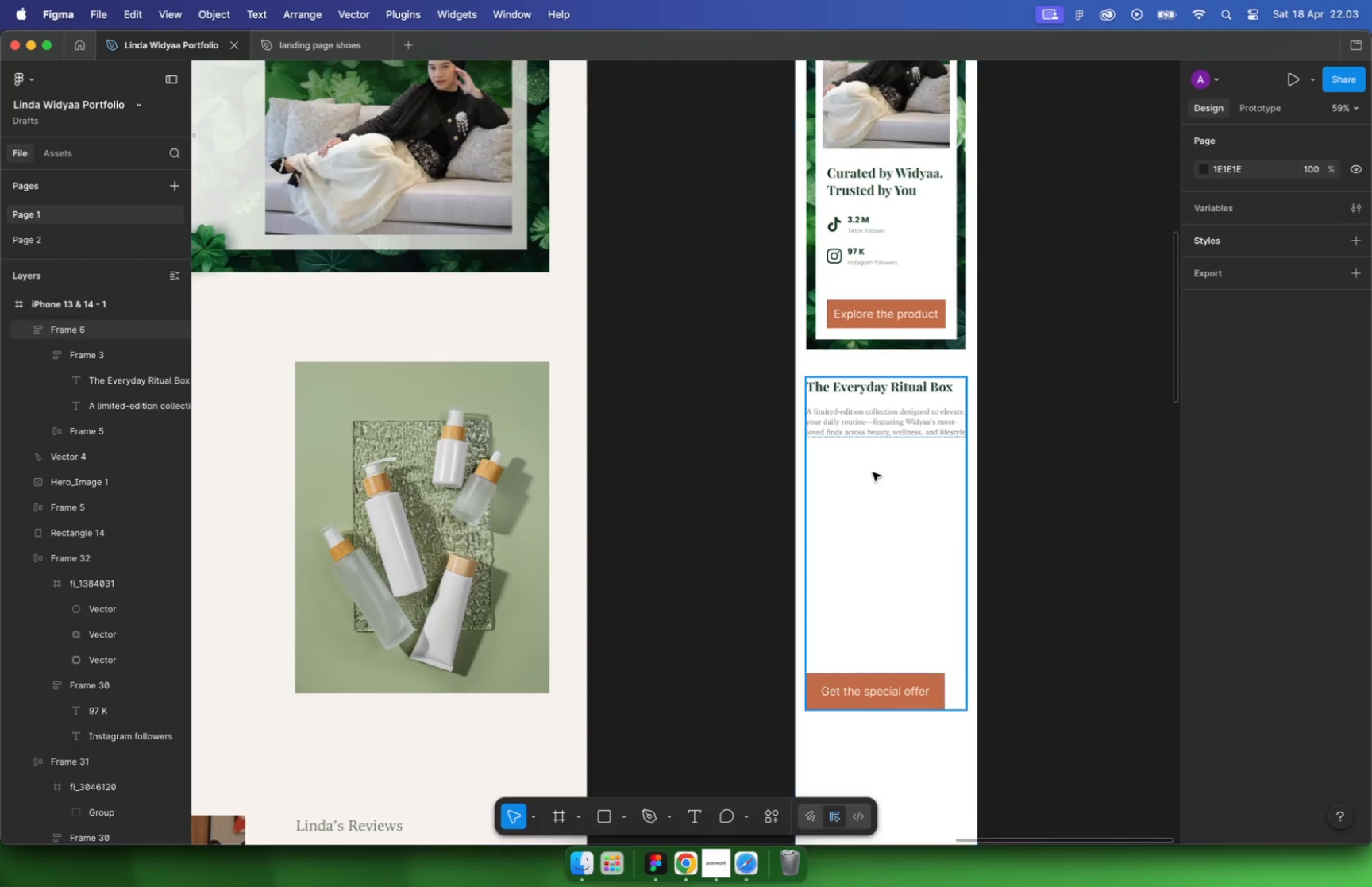 
scroll: coordinate [861, 431], scroll_direction: up, amount: 4.0
 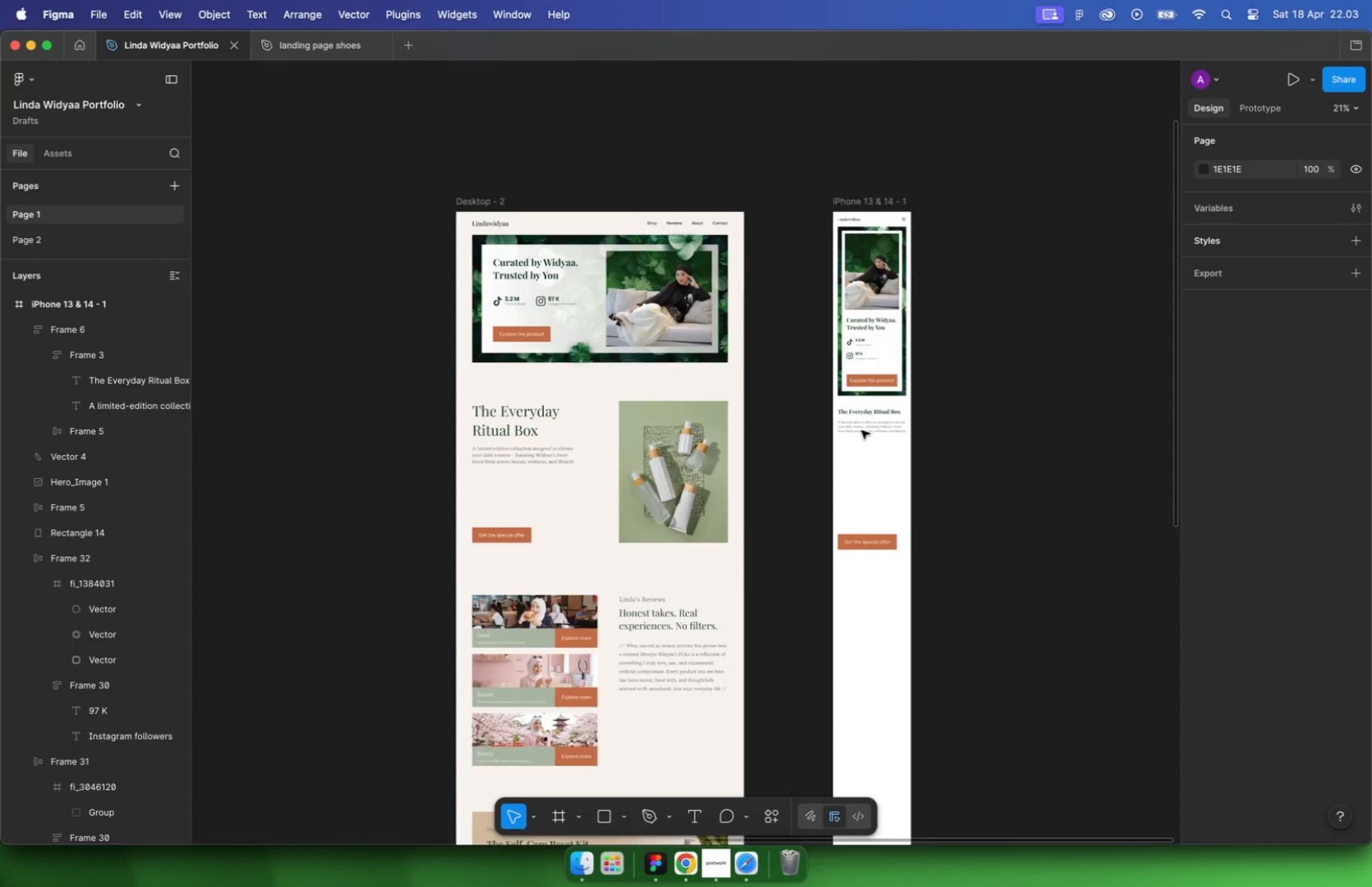 
left_click([893, 567])
 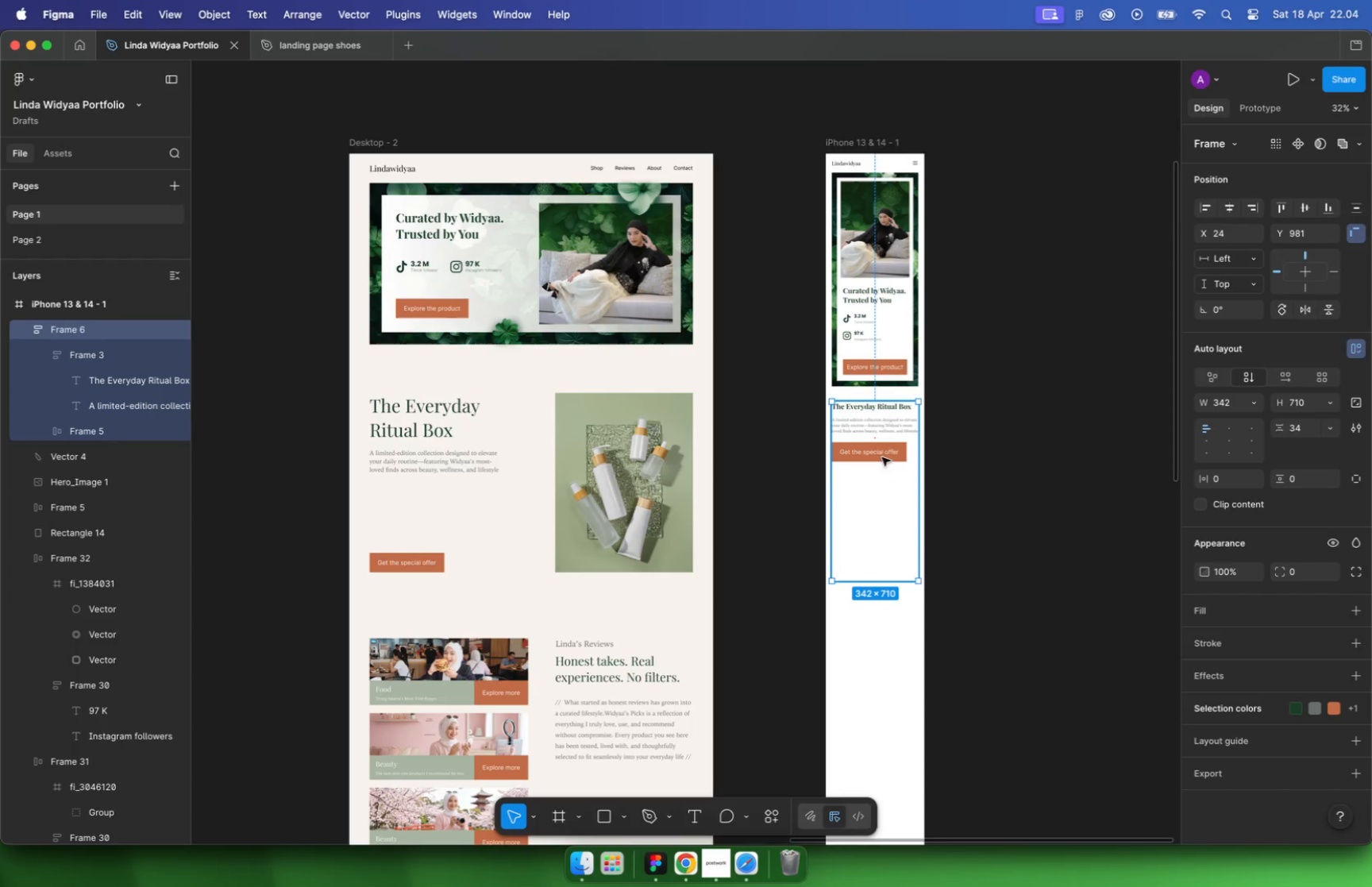 
left_click_drag(start_coordinate=[877, 499], to_coordinate=[879, 439])
 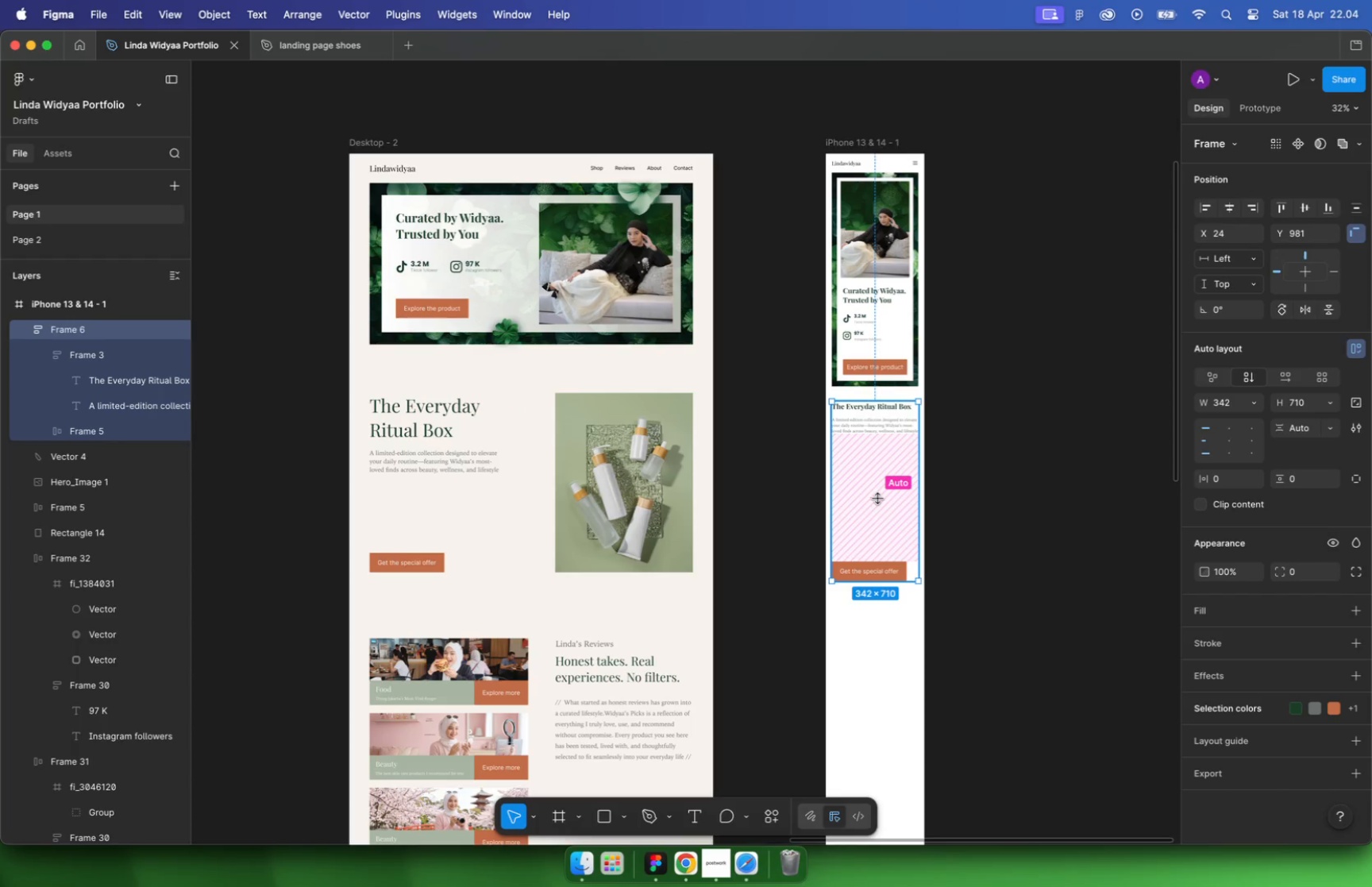 
double_click([877, 471])
 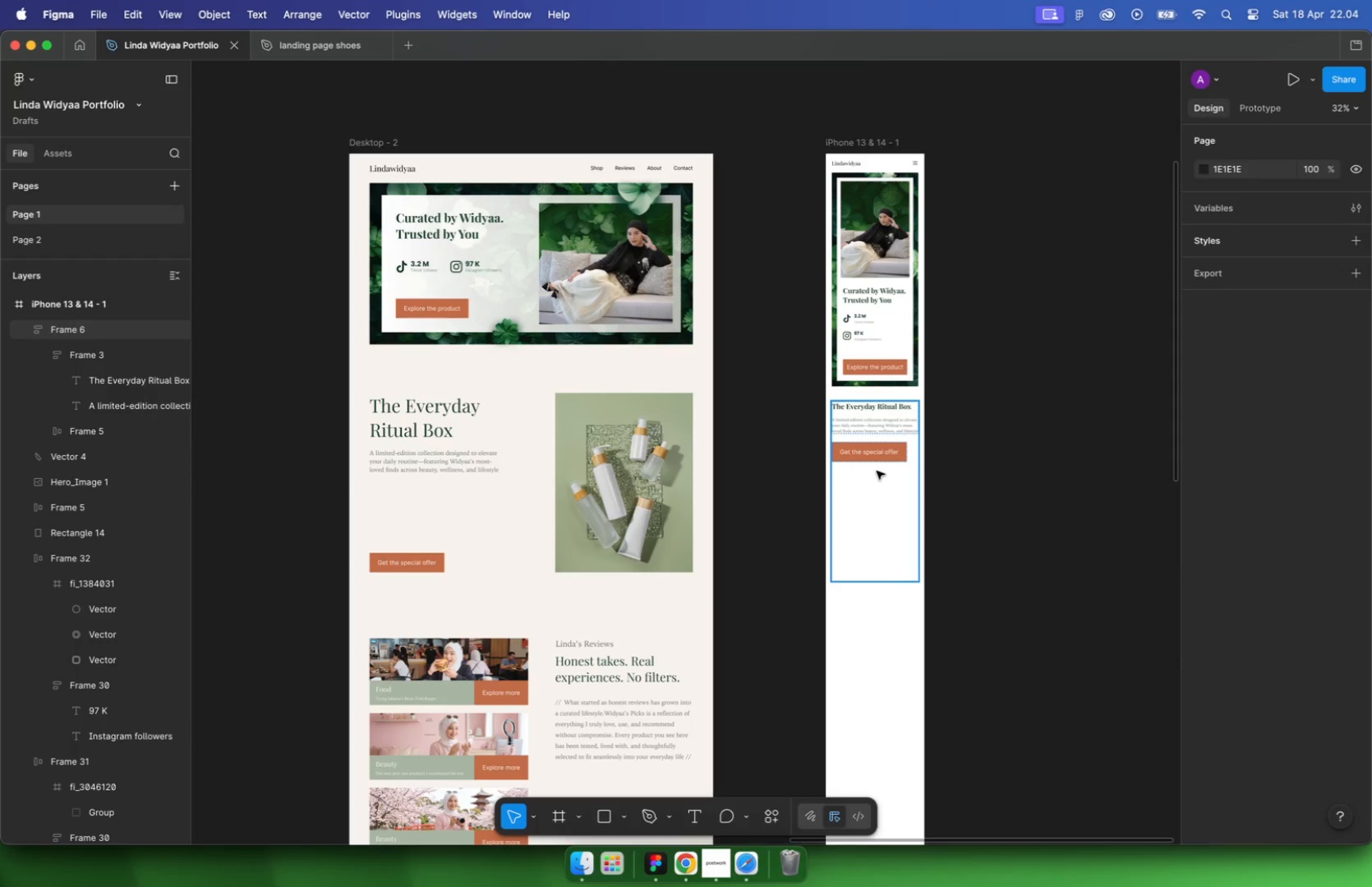 
right_click([877, 472])
 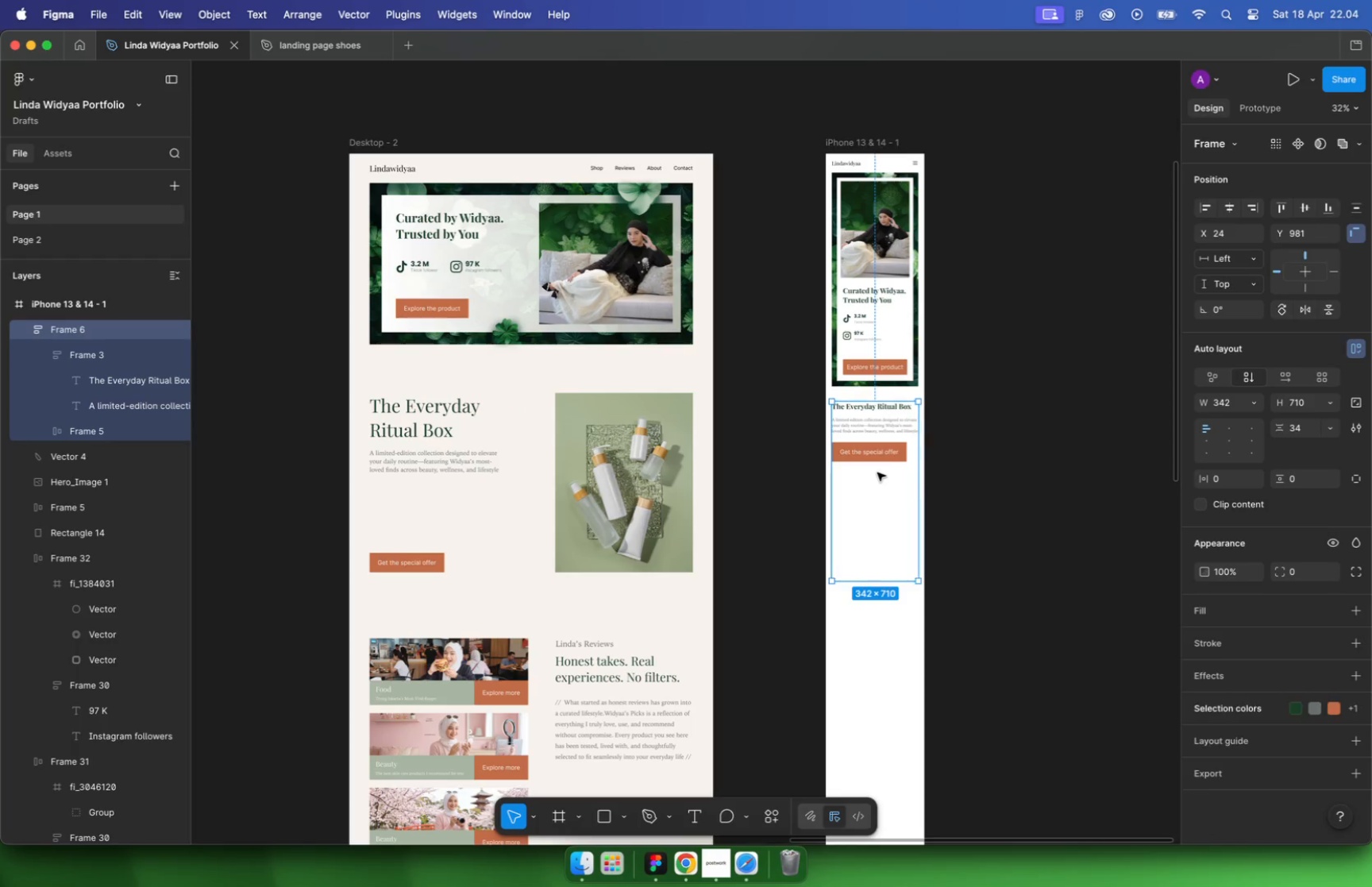 
left_click([920, 488])
 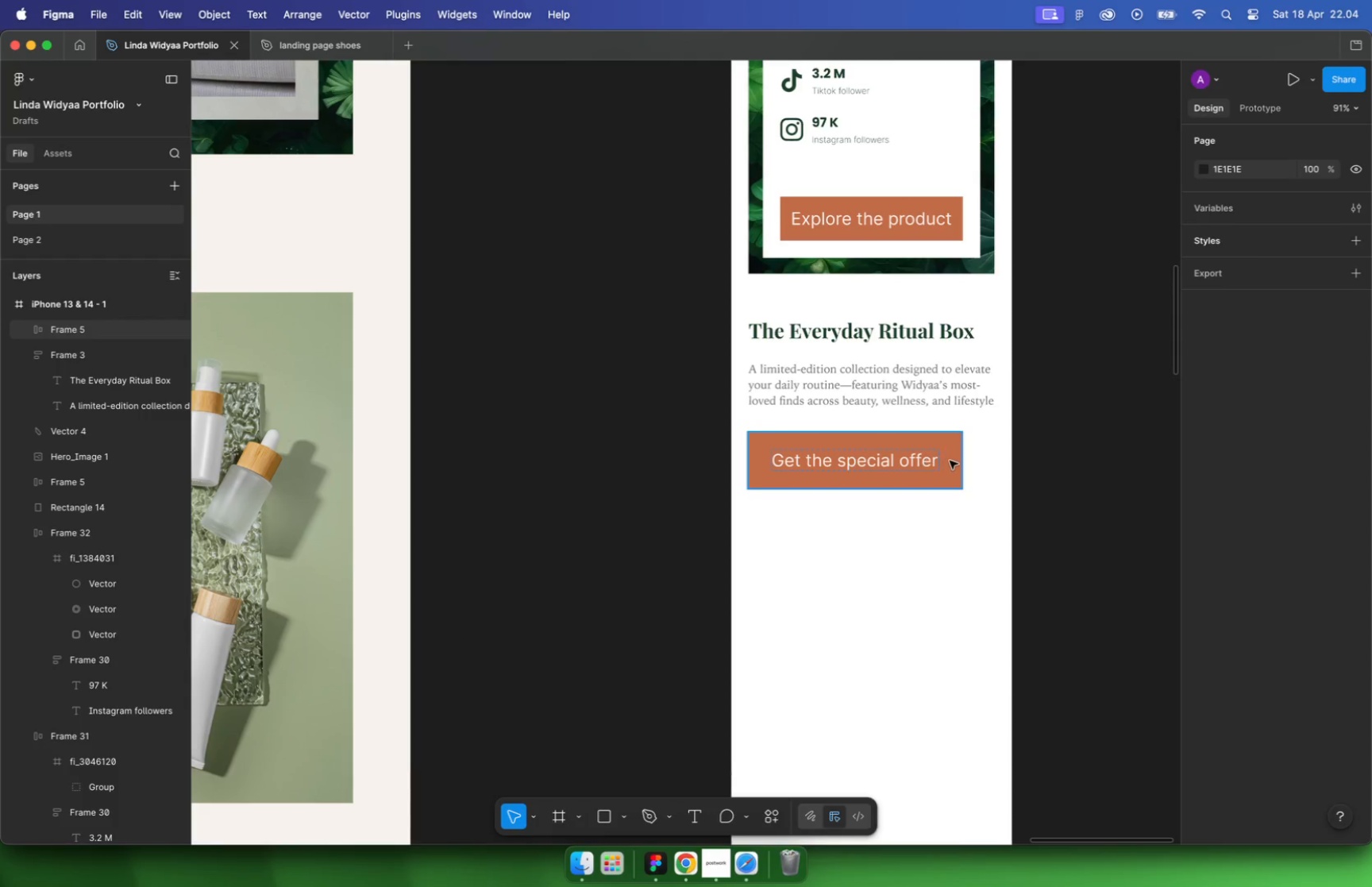 
hold_key(key=CommandLeft, duration=0.42)
scroll: coordinate [877, 448], scroll_direction: up, amount: 16.0
 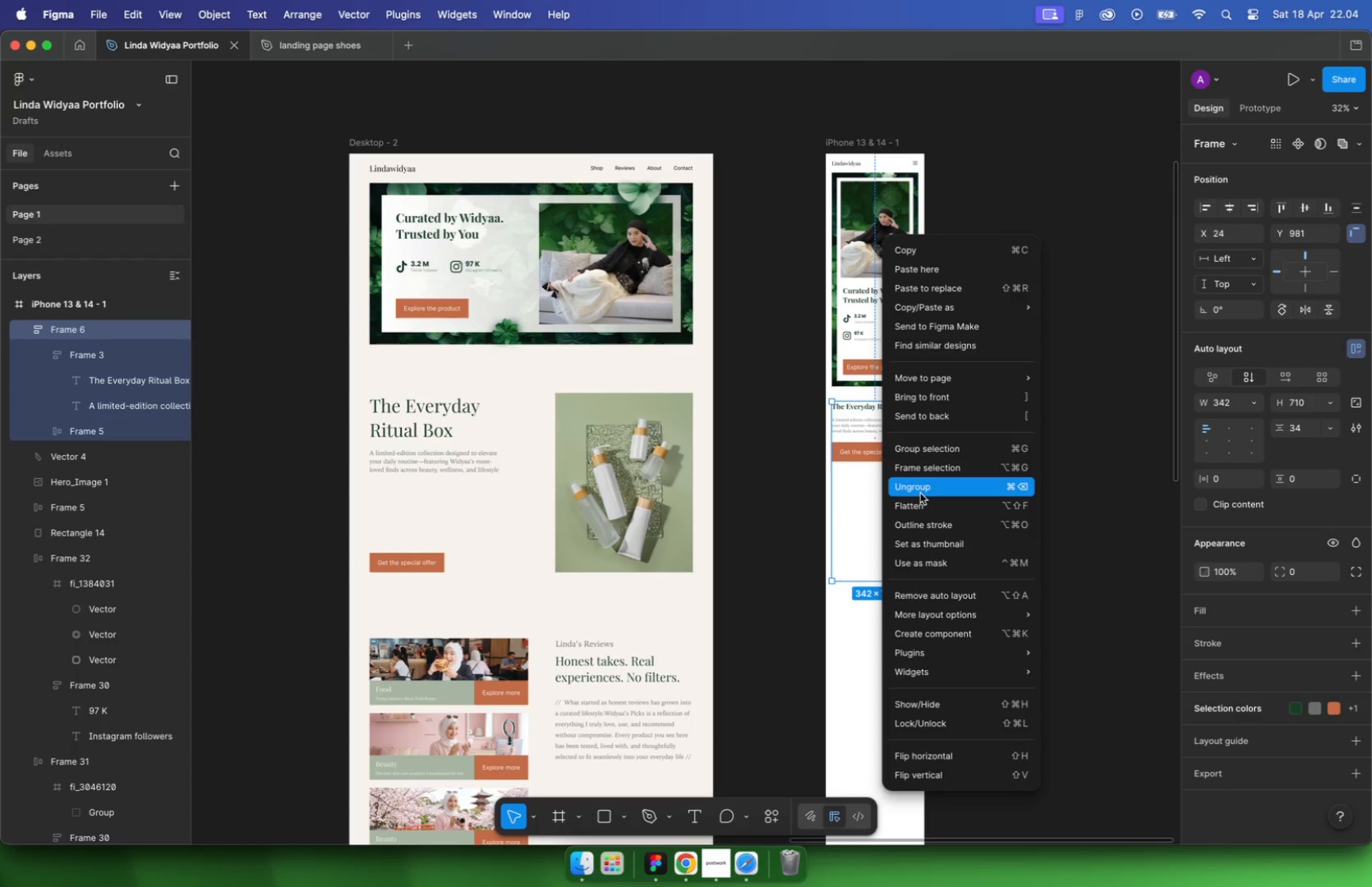 
left_click([974, 406])
 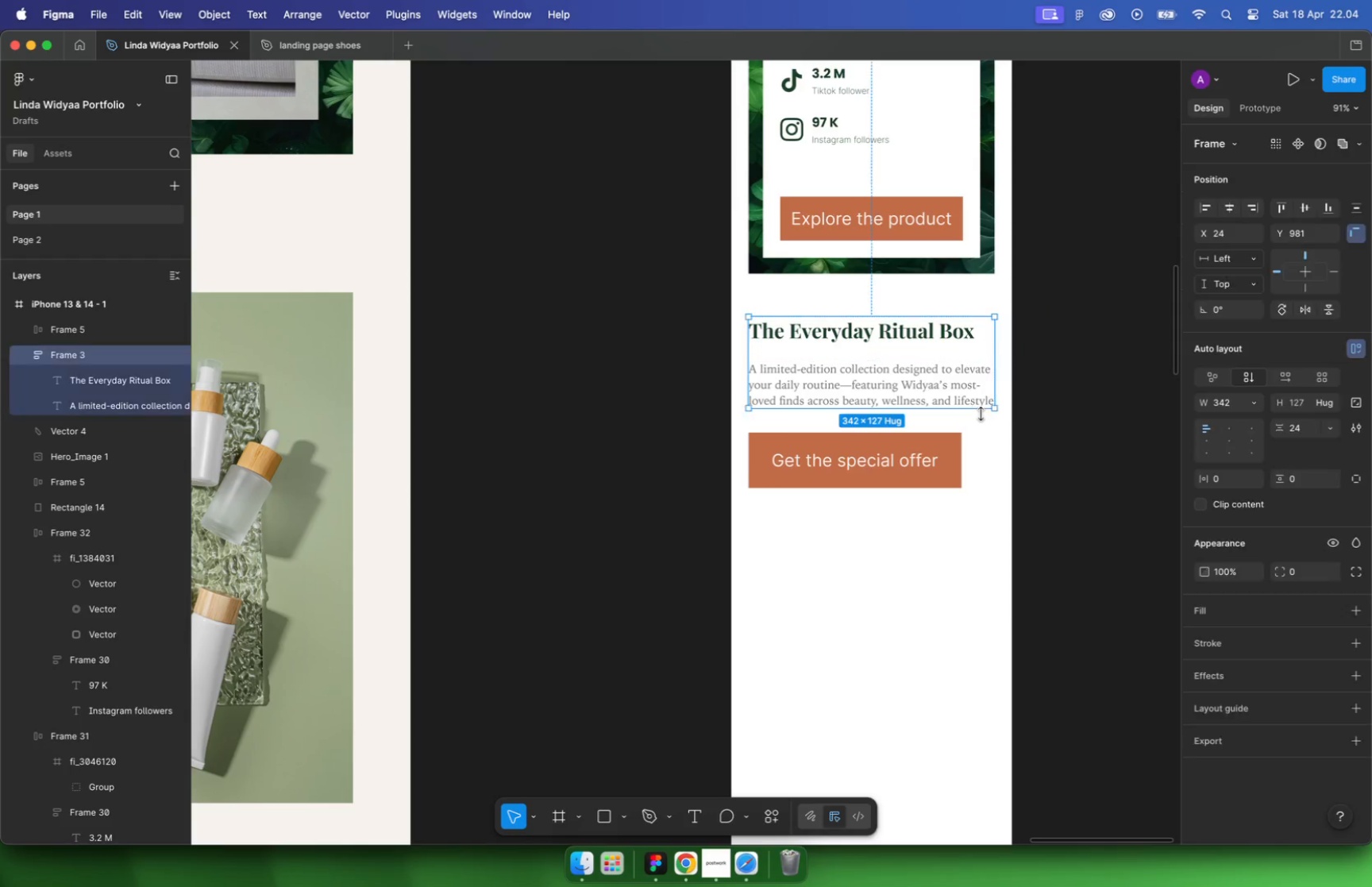 
key(Alt+OptionLeft)
 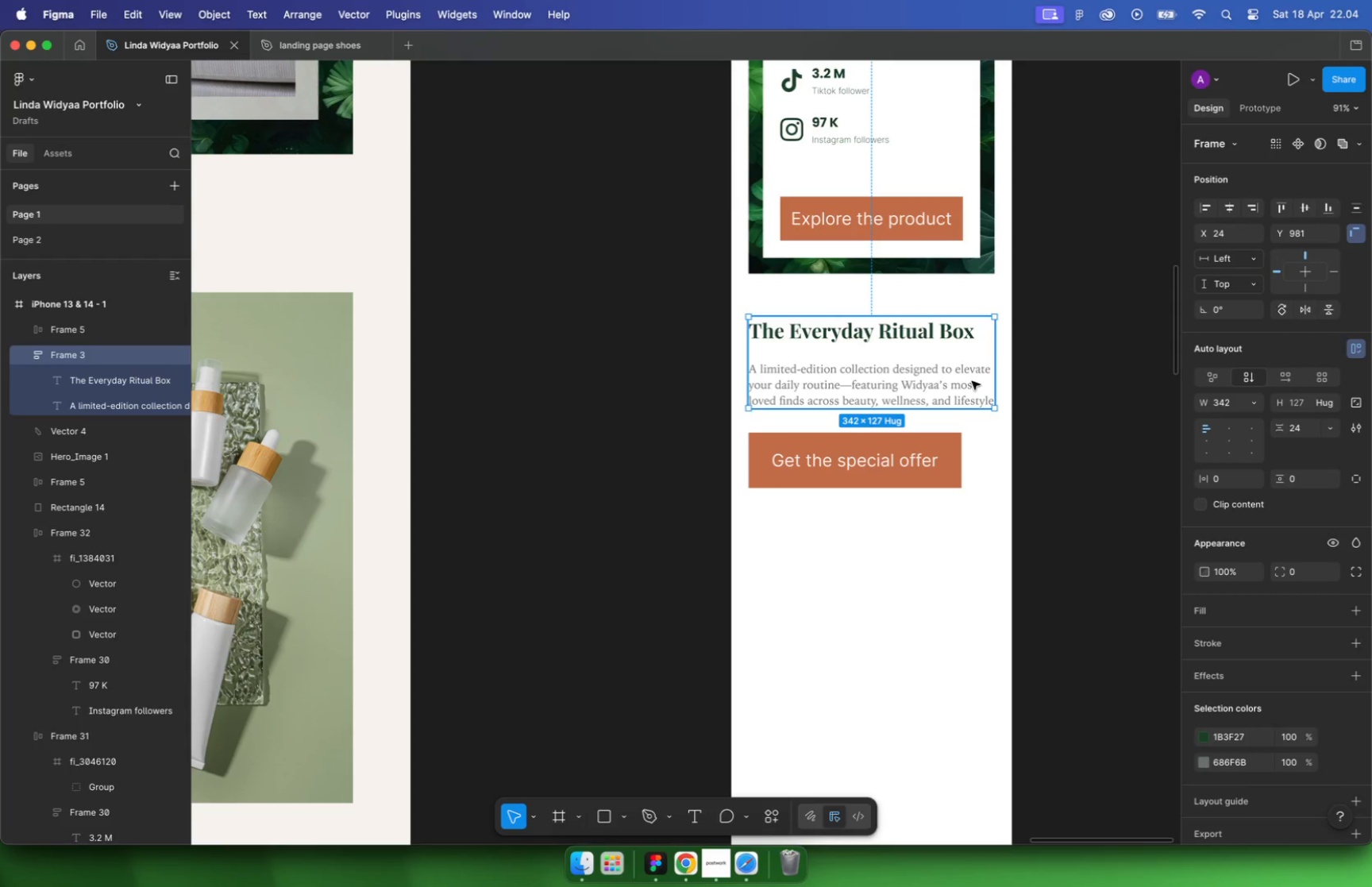 
left_click([962, 332])
 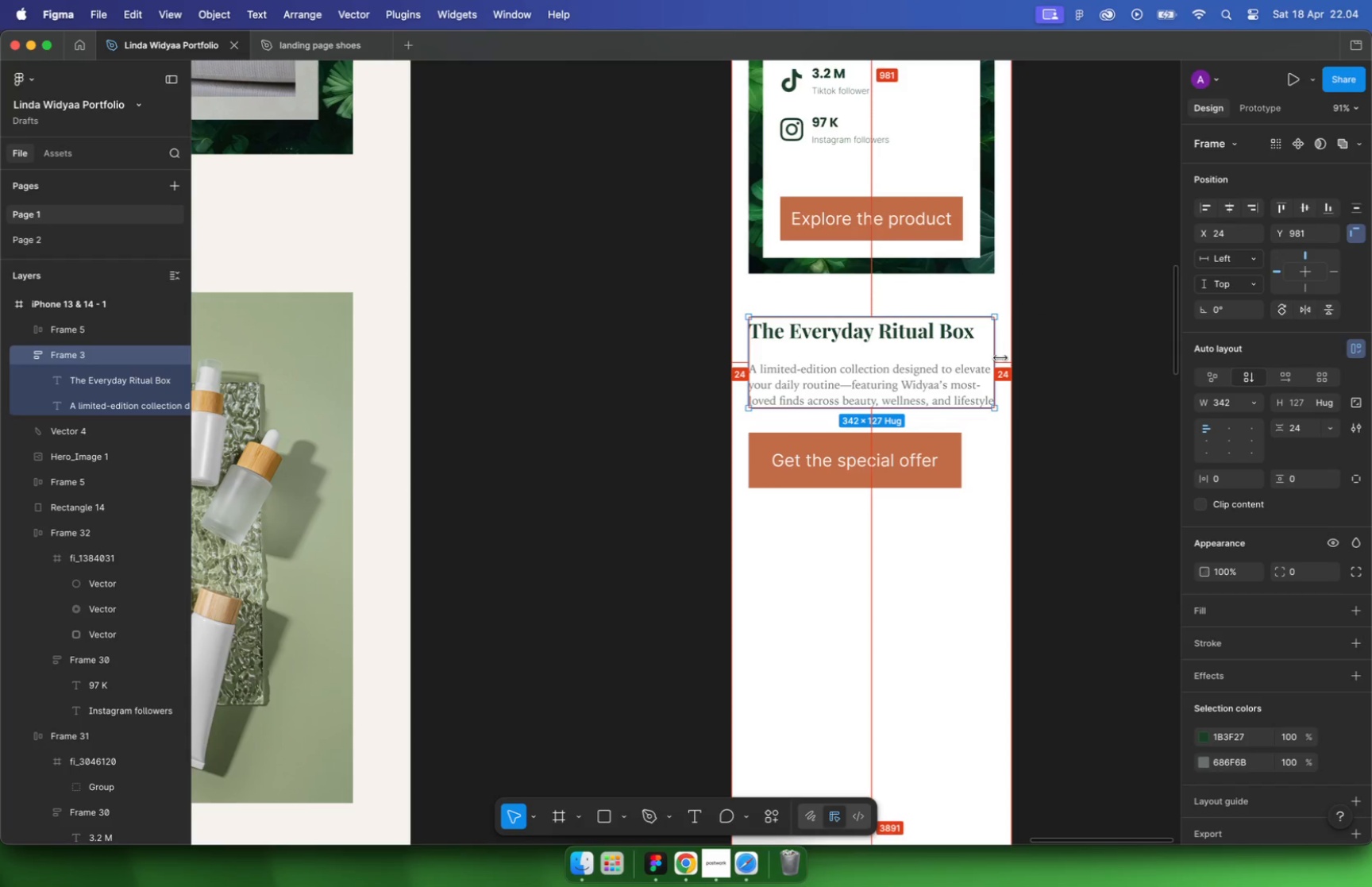 
hold_key(key=OptionLeft, duration=0.89)
 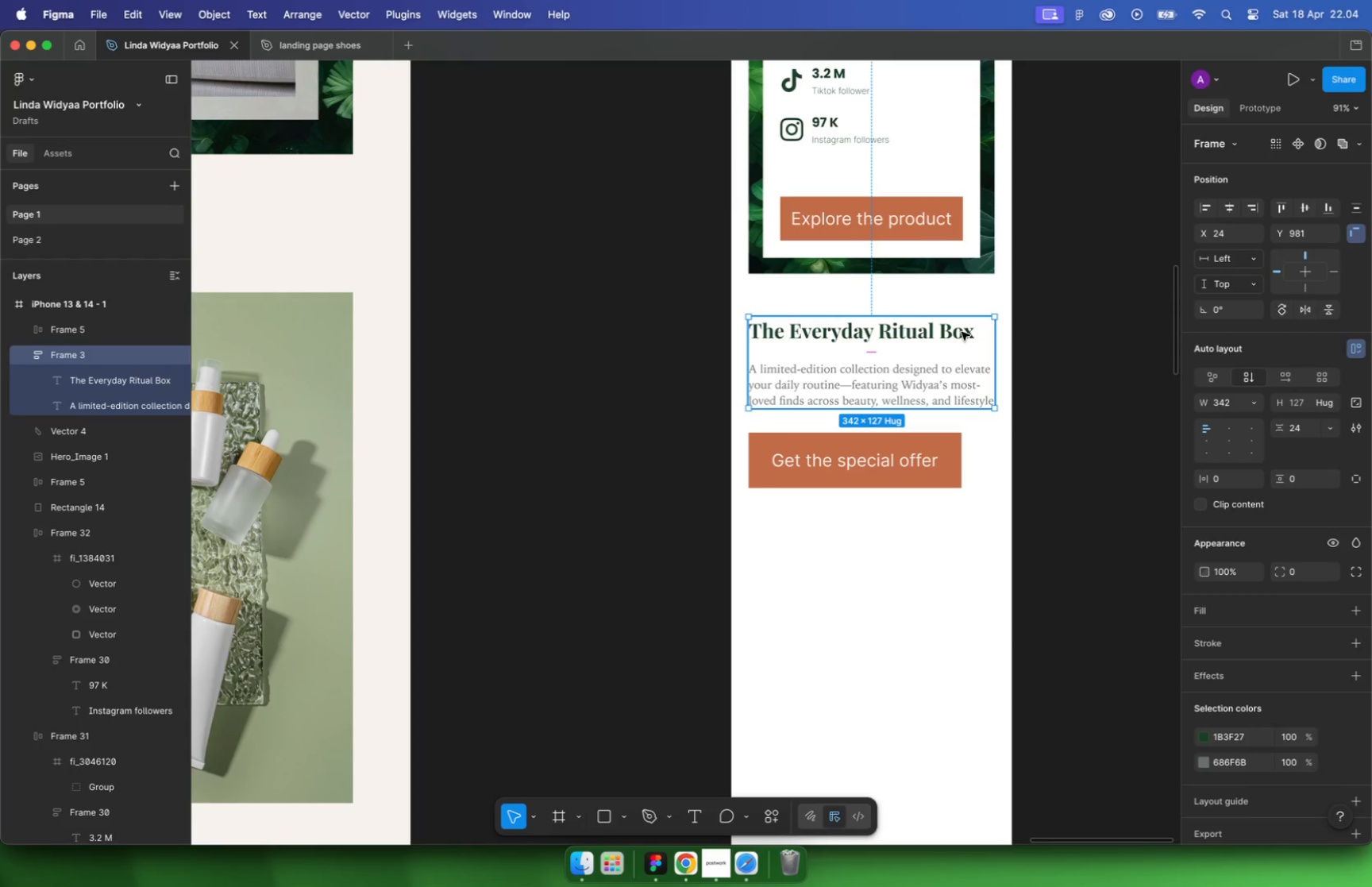 
left_click([1069, 438])
 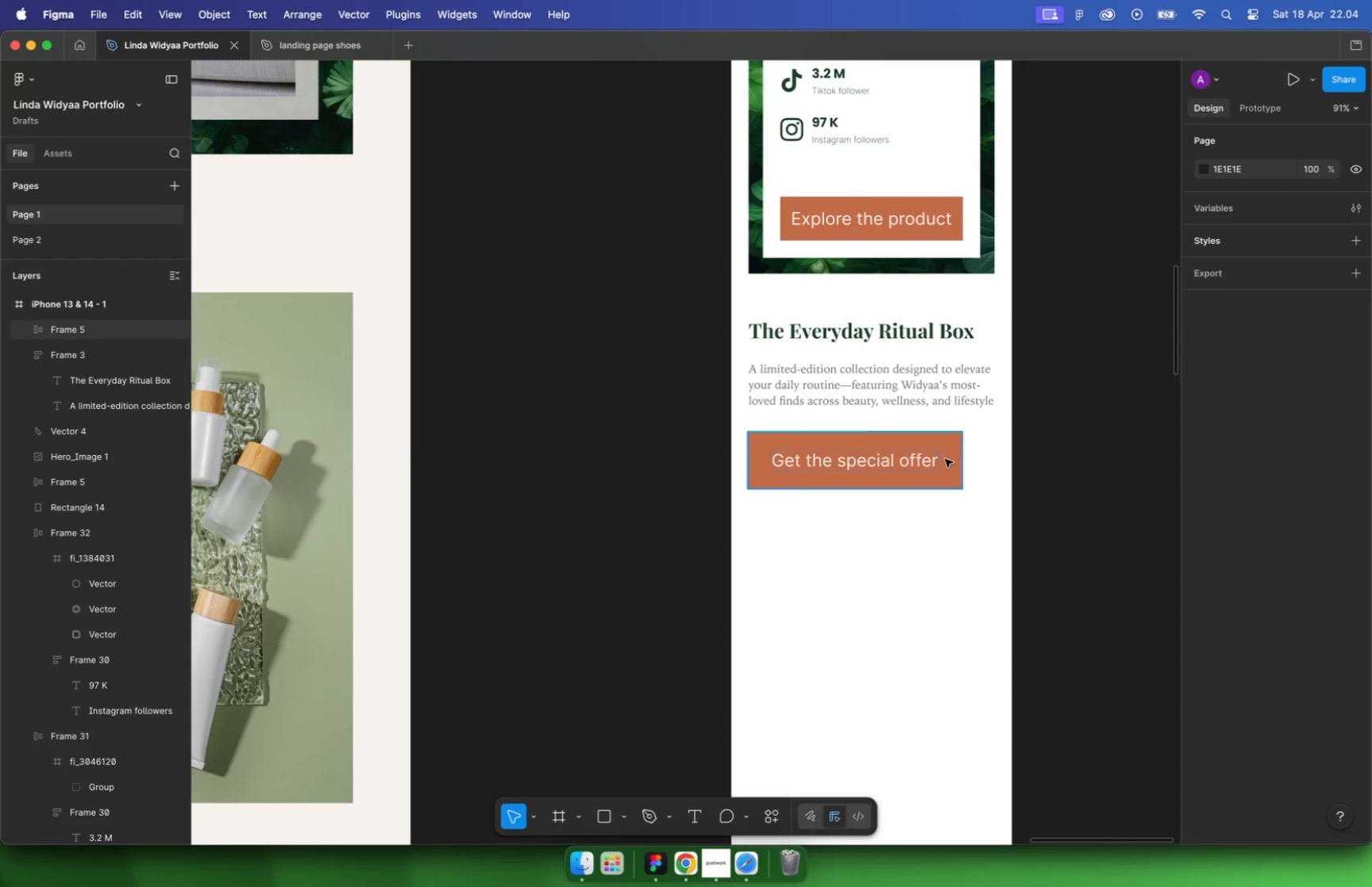 
left_click([944, 458])
 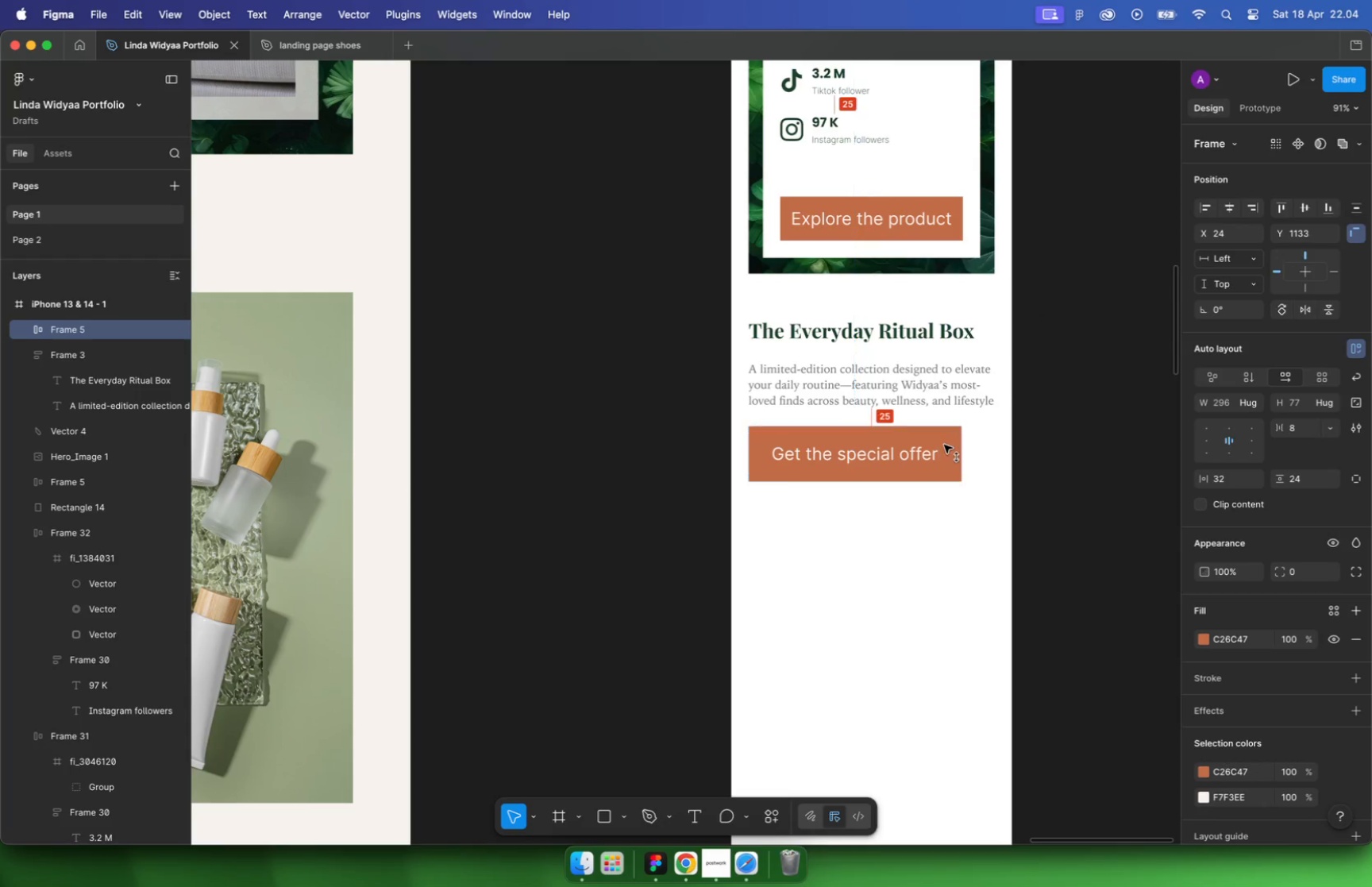 
left_click_drag(start_coordinate=[945, 451], to_coordinate=[945, 443])
 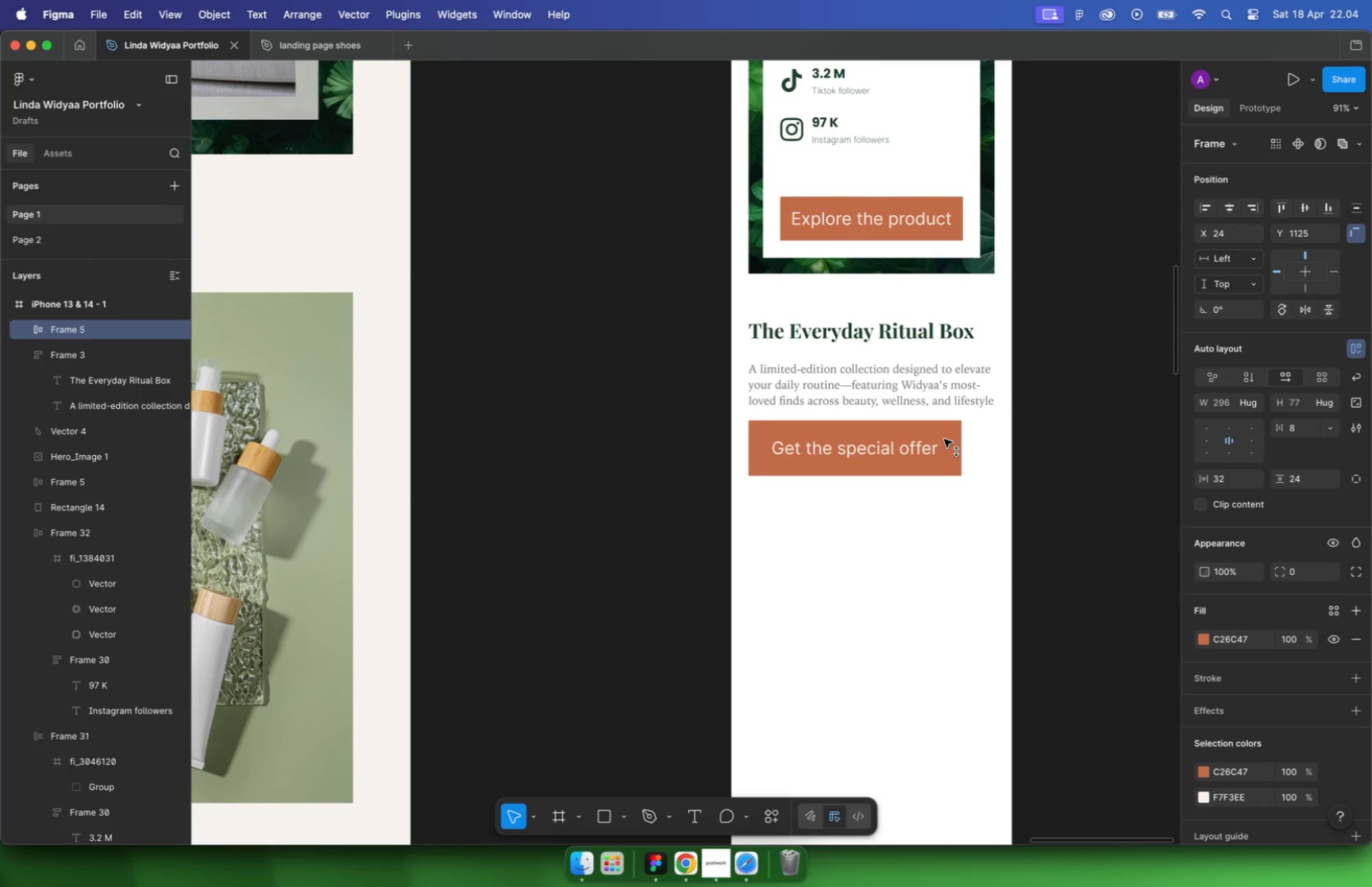 
hold_key(key=ShiftLeft, duration=2.07)
 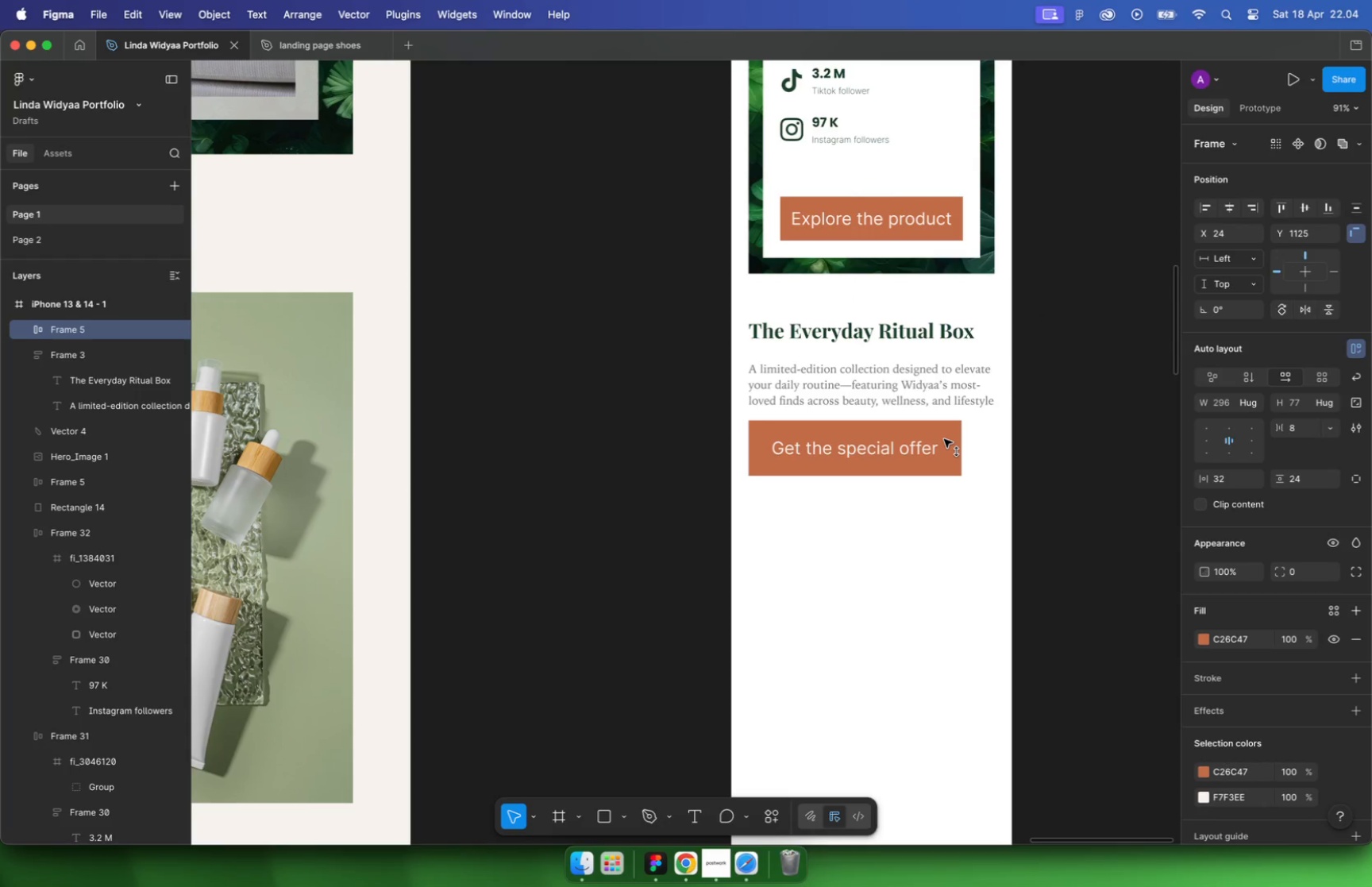 
hold_key(key=OptionLeft, duration=0.57)
 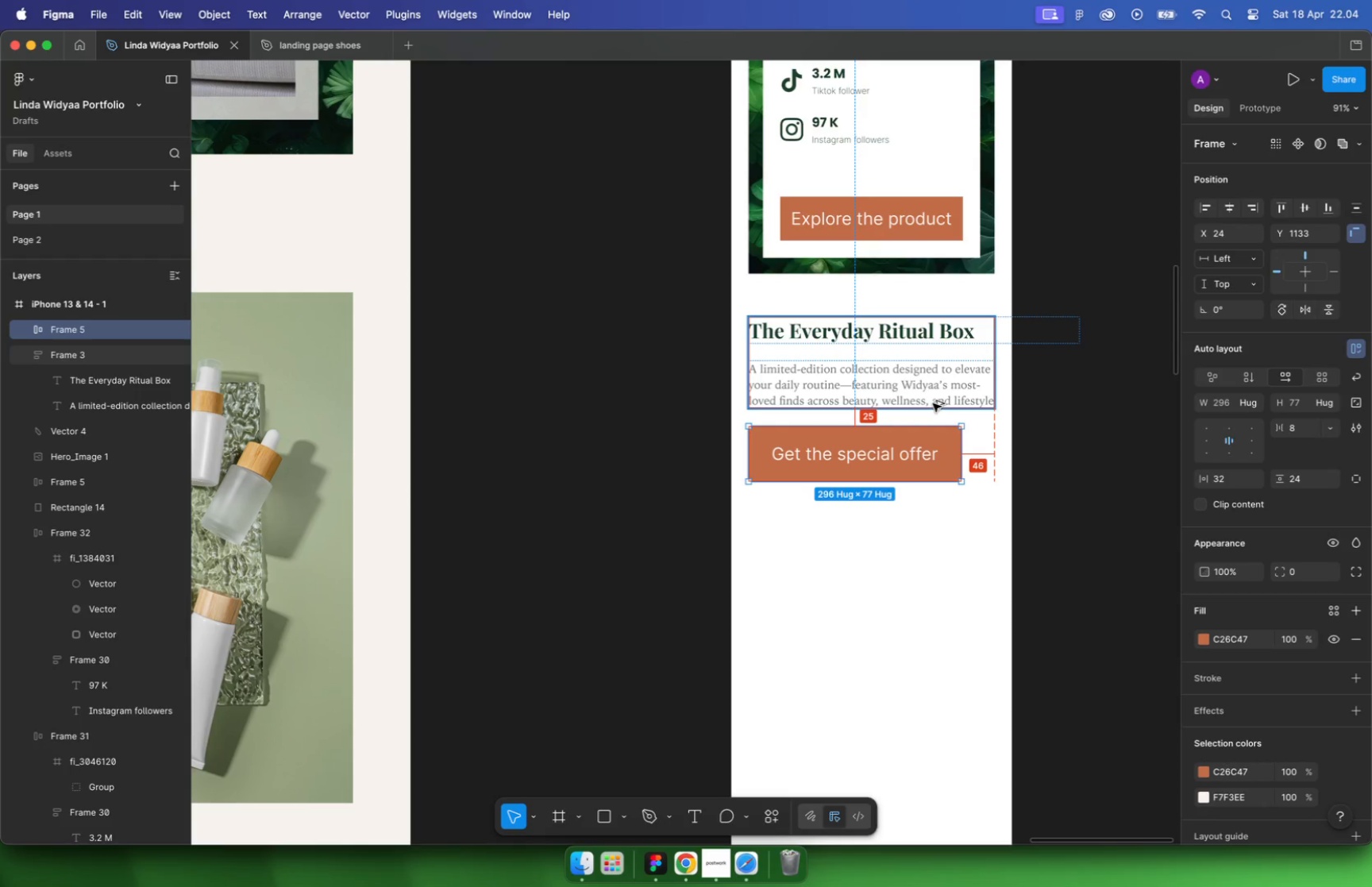 
key(ArrowUp)
 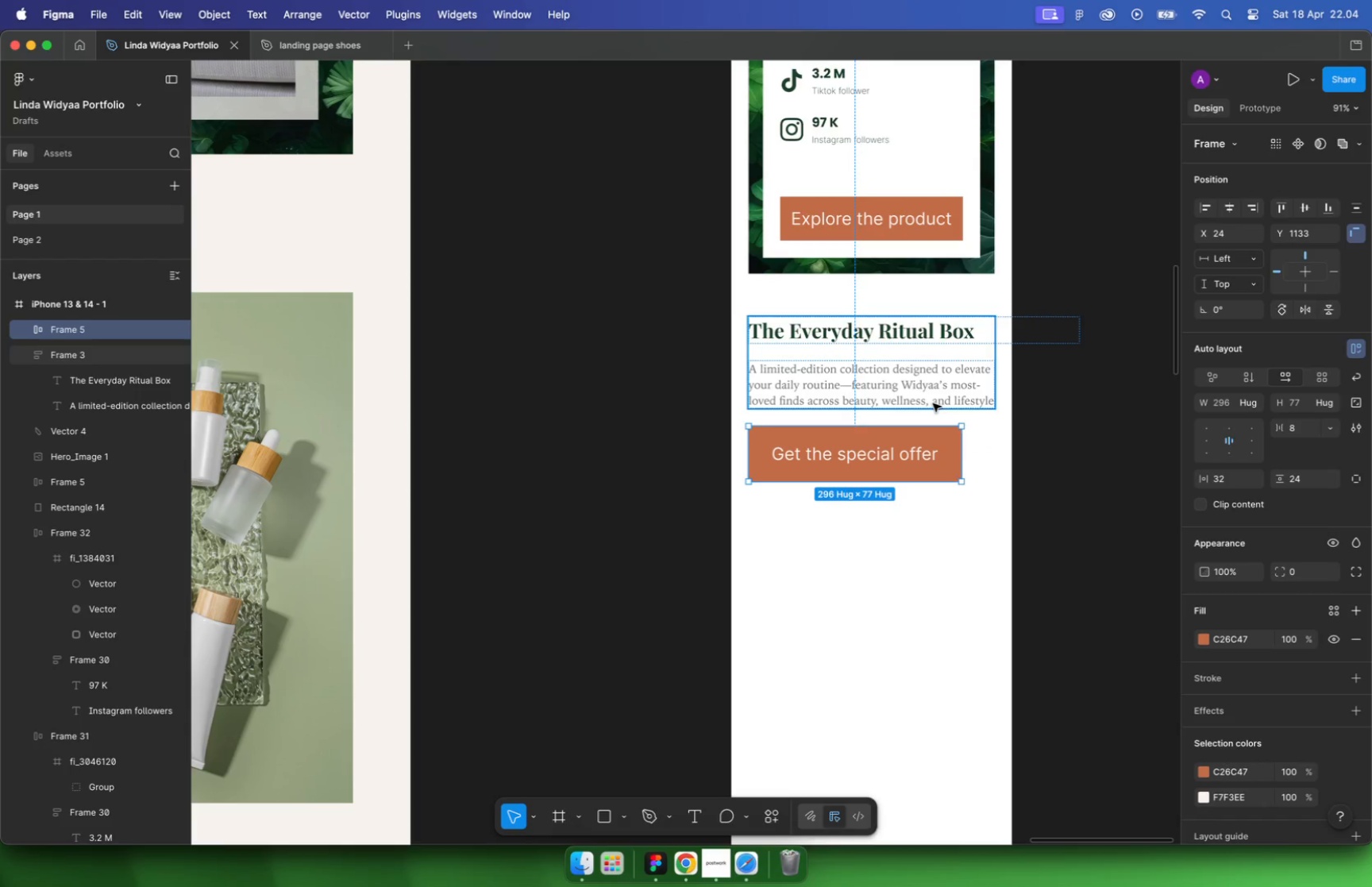 
key(ArrowUp)
 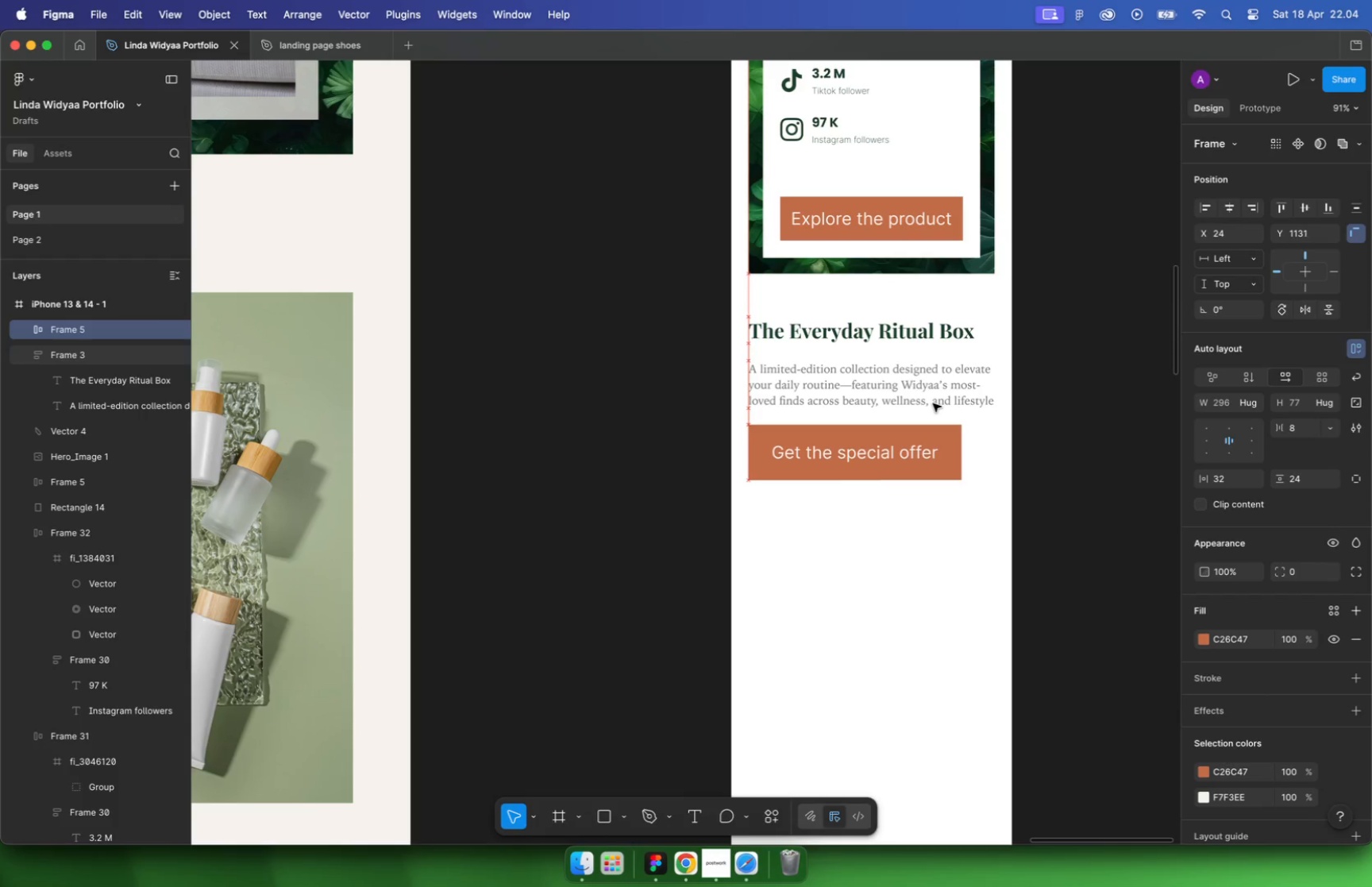 
key(ArrowUp)
 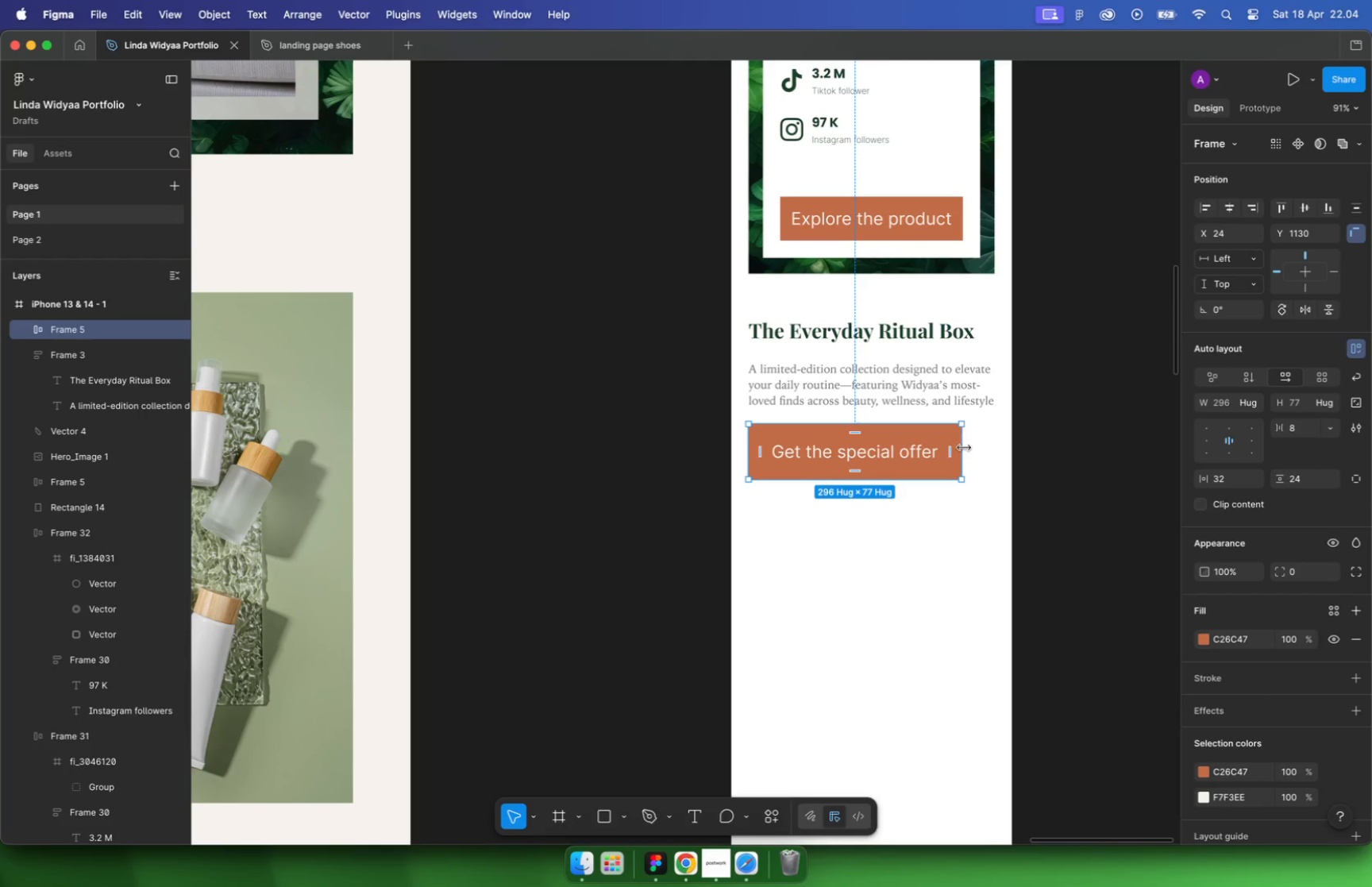 
left_click_drag(start_coordinate=[962, 448], to_coordinate=[994, 446])
 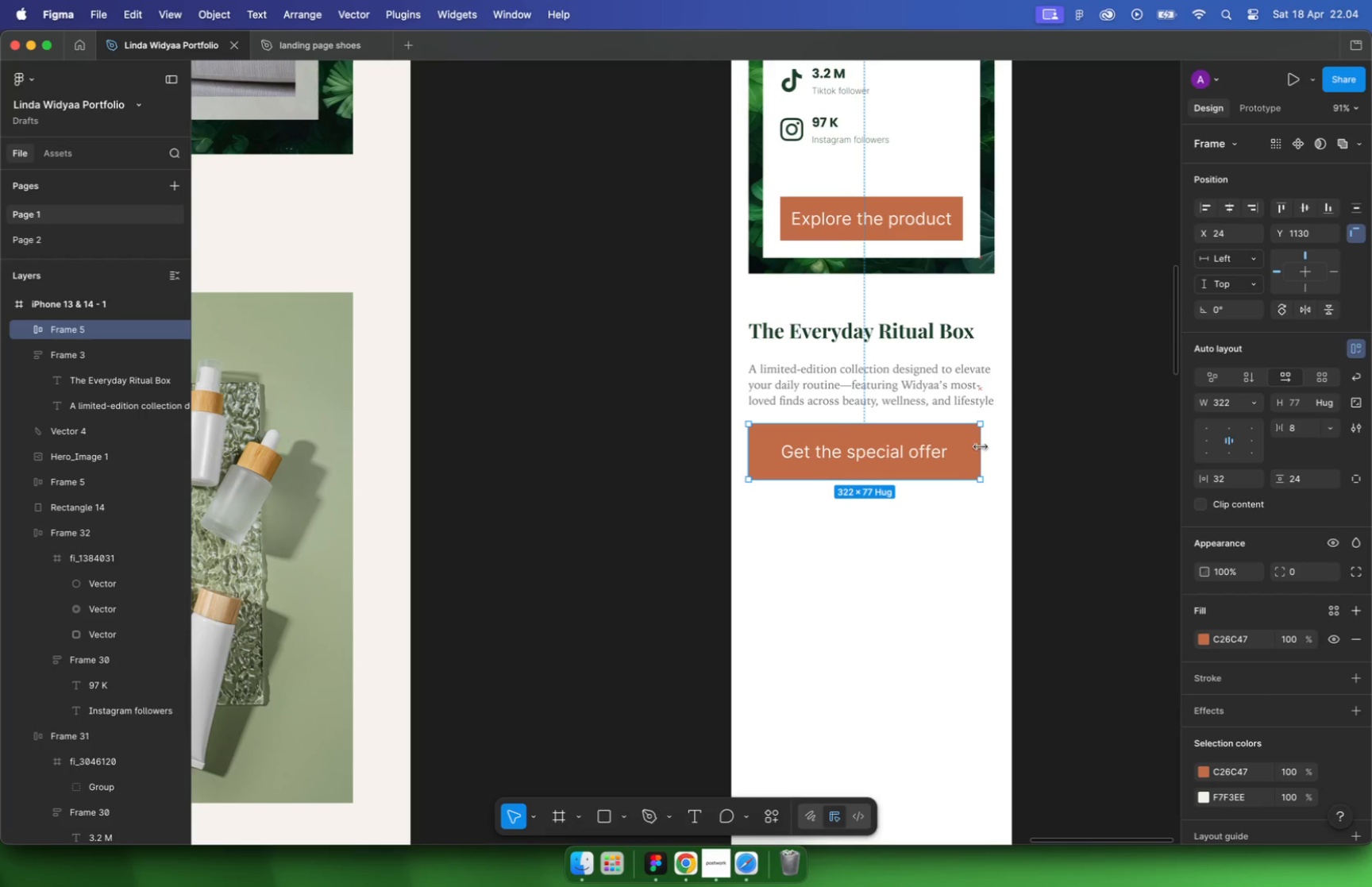 
hold_key(key=OptionLeft, duration=0.78)
 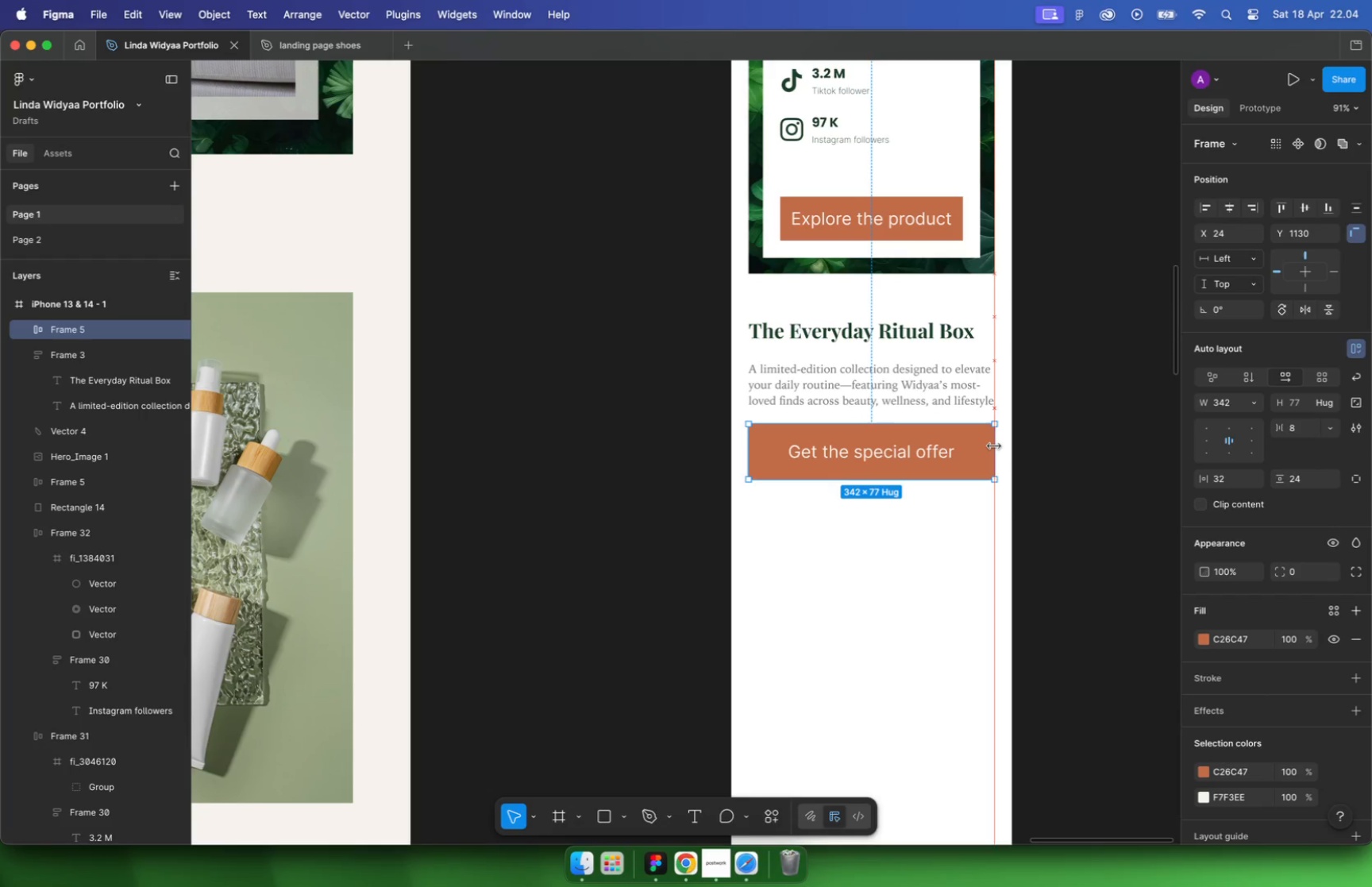 
key(Alt+ArrowDown)
 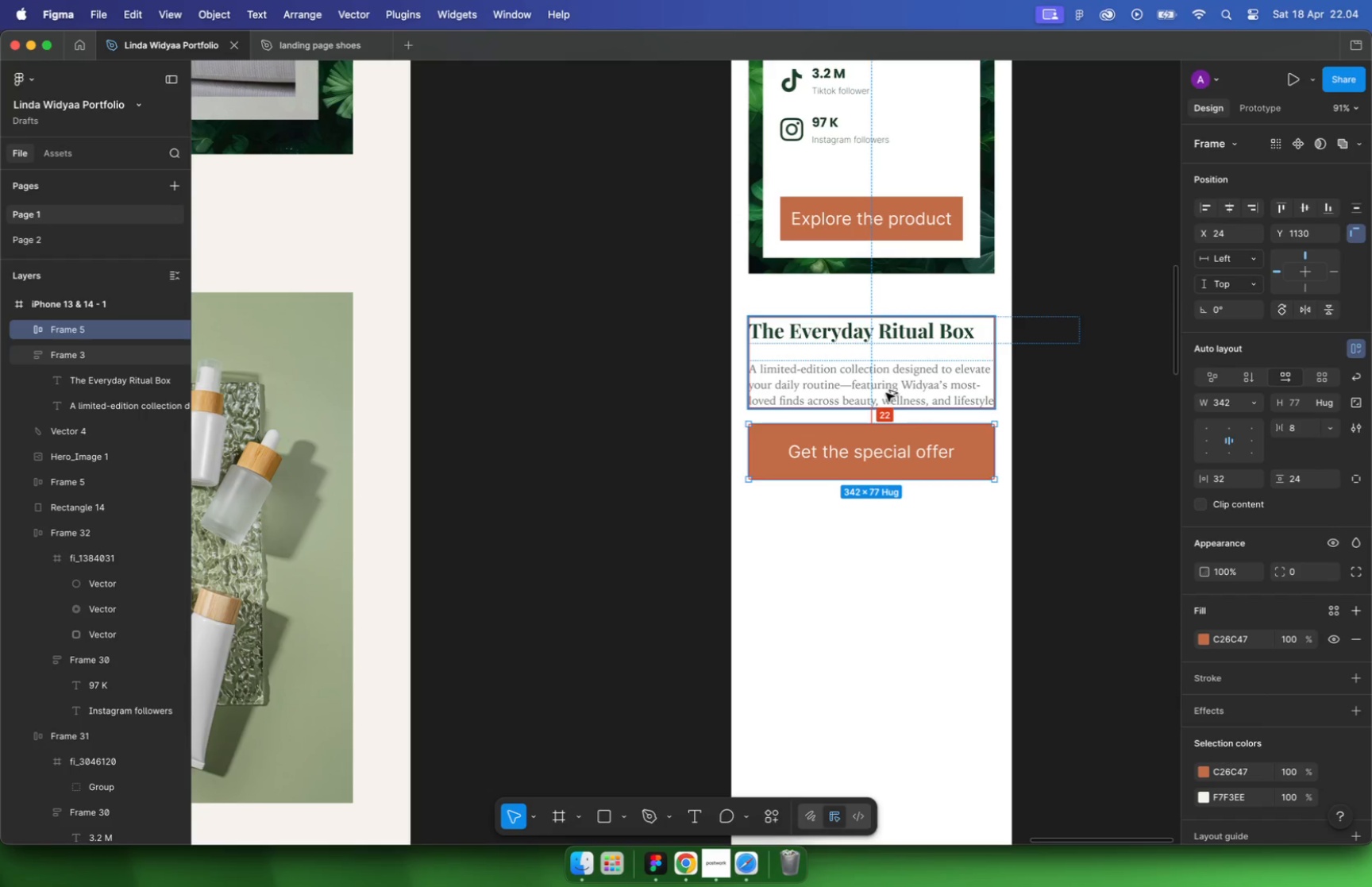 
key(Alt+ArrowDown)
 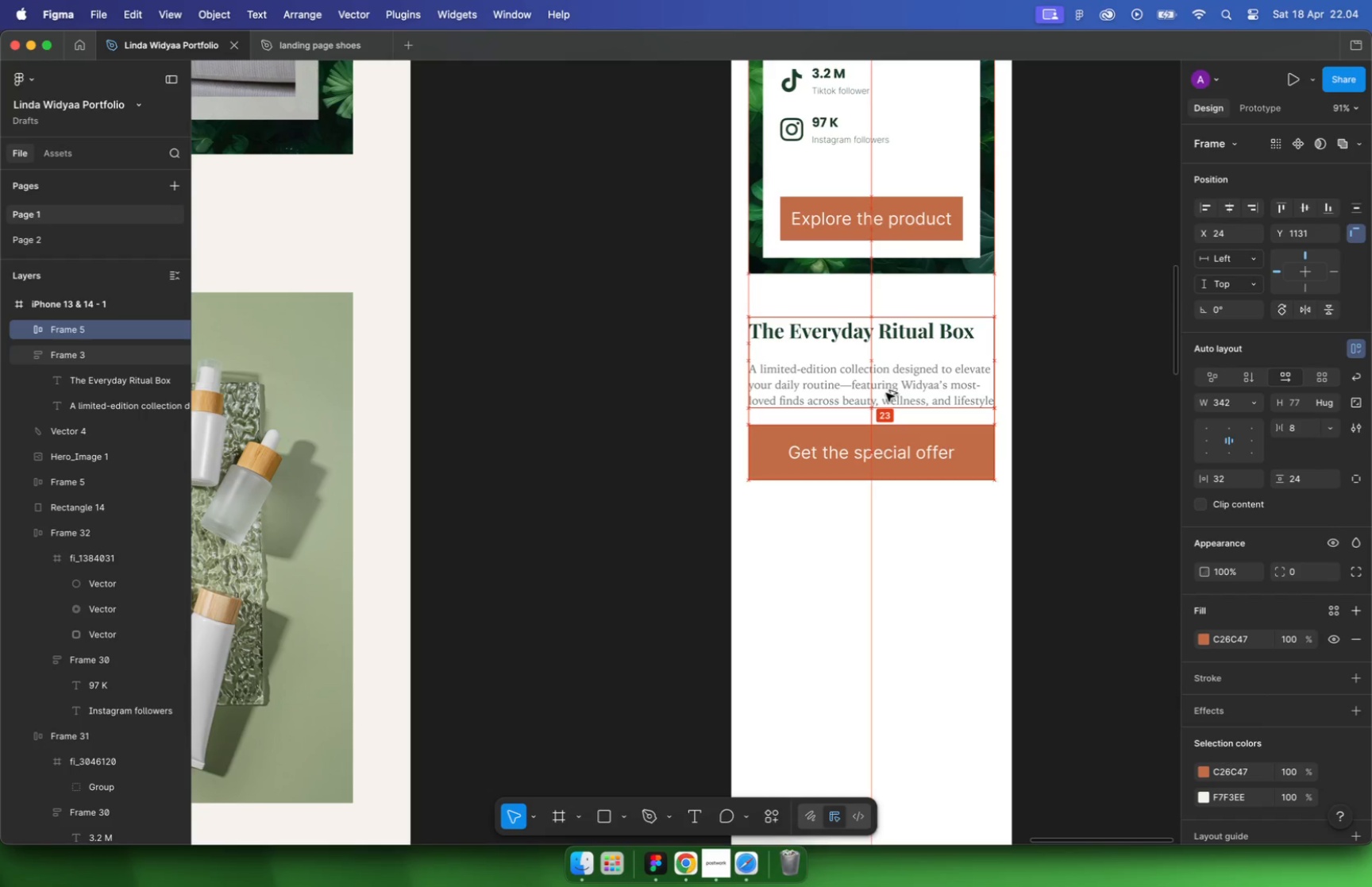 
left_click([981, 549])
 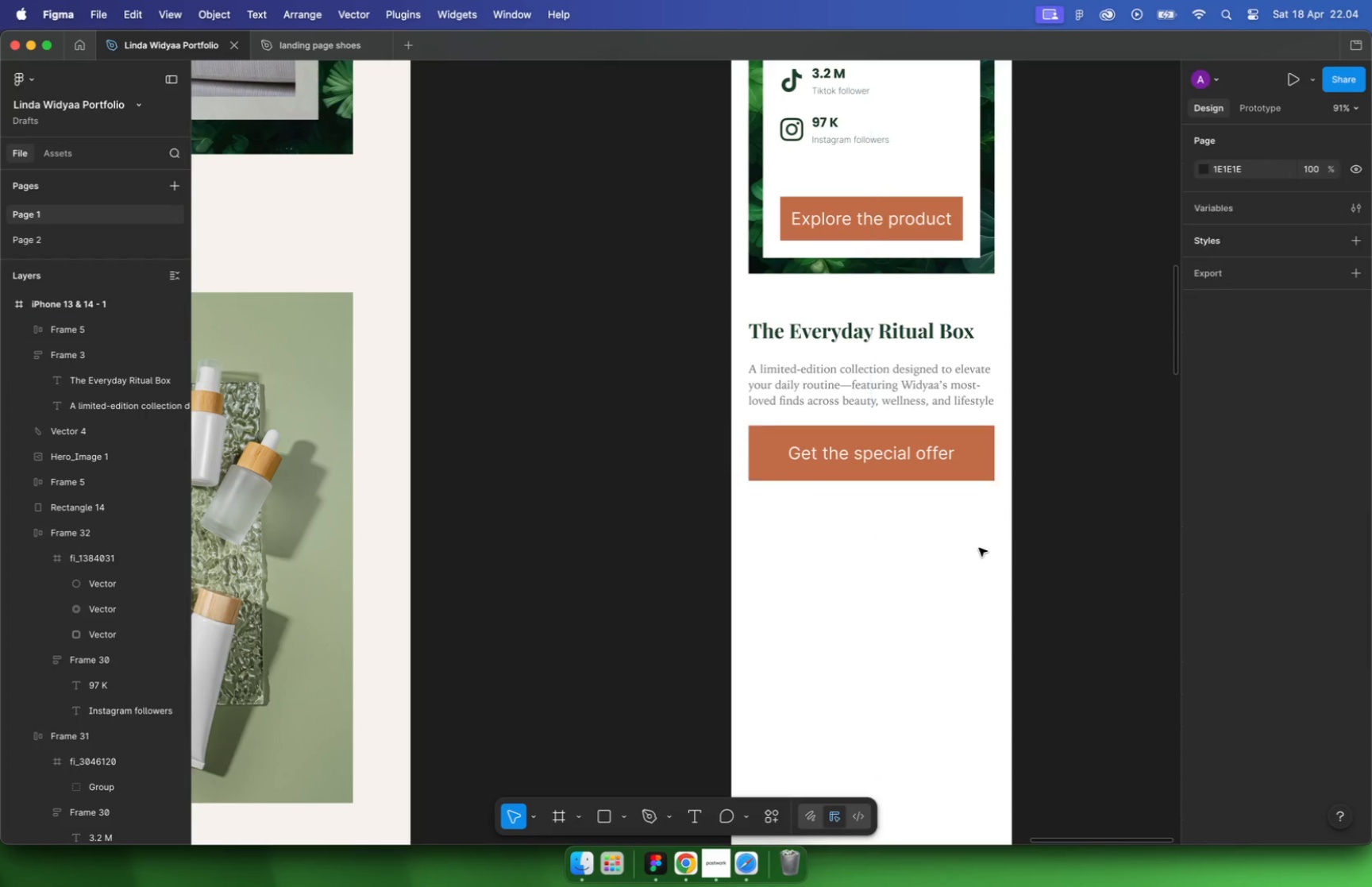 
hold_key(key=CommandLeft, duration=0.57)
scroll: coordinate [922, 449], scroll_direction: down, amount: 10.0
 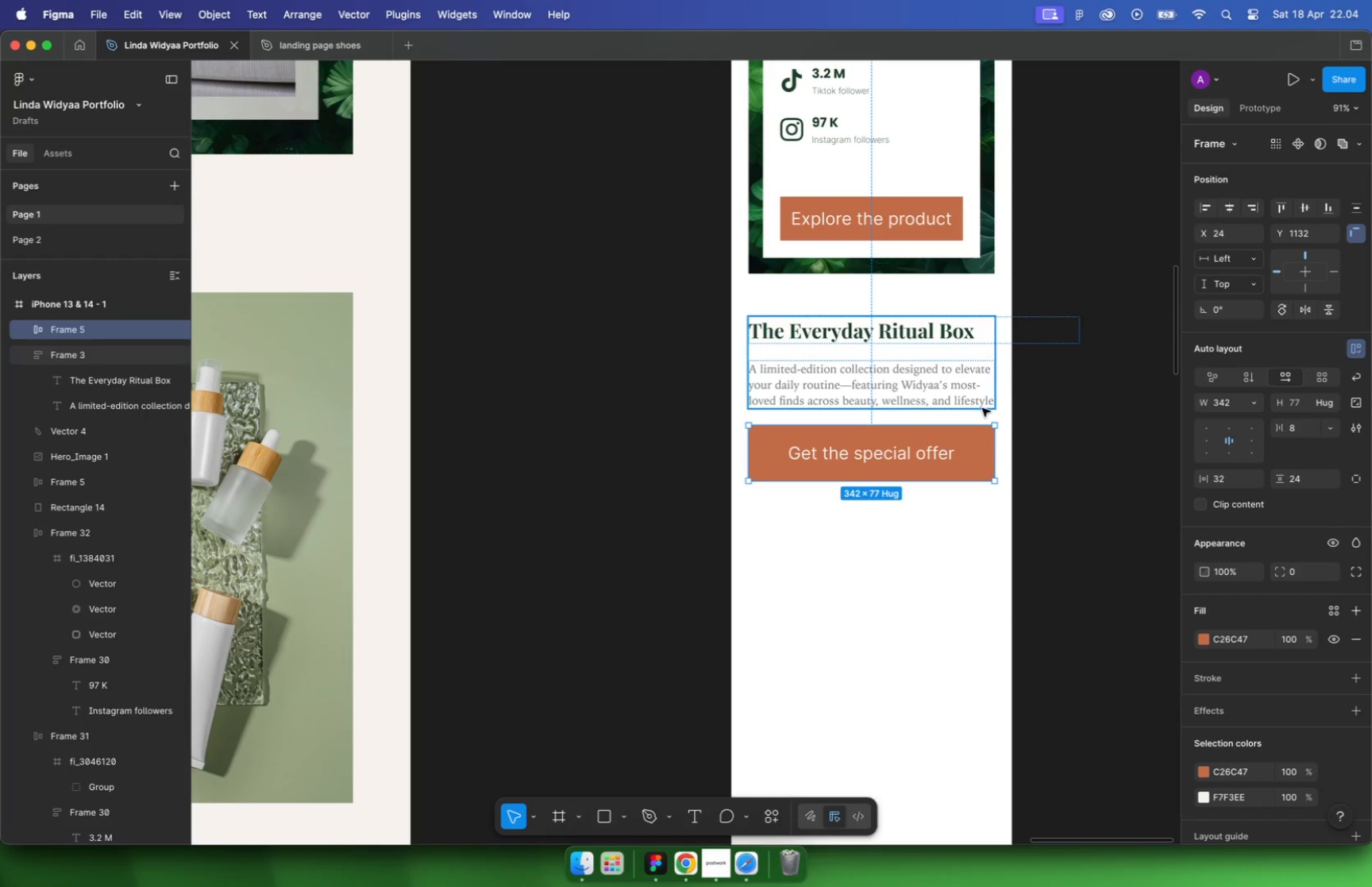 
left_click([950, 417])
 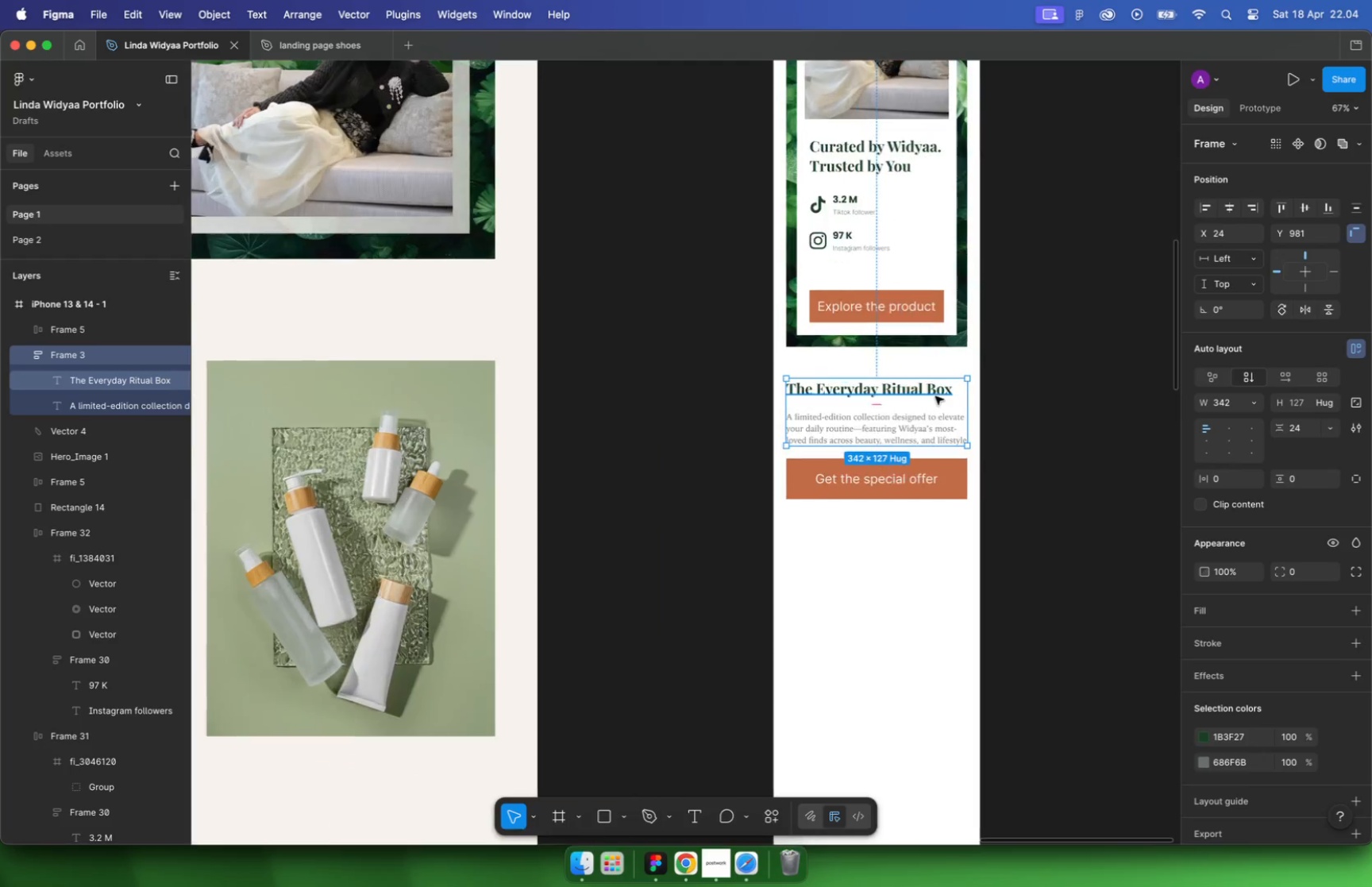 
hold_key(key=CommandLeft, duration=0.93)
left_click([935, 392])
 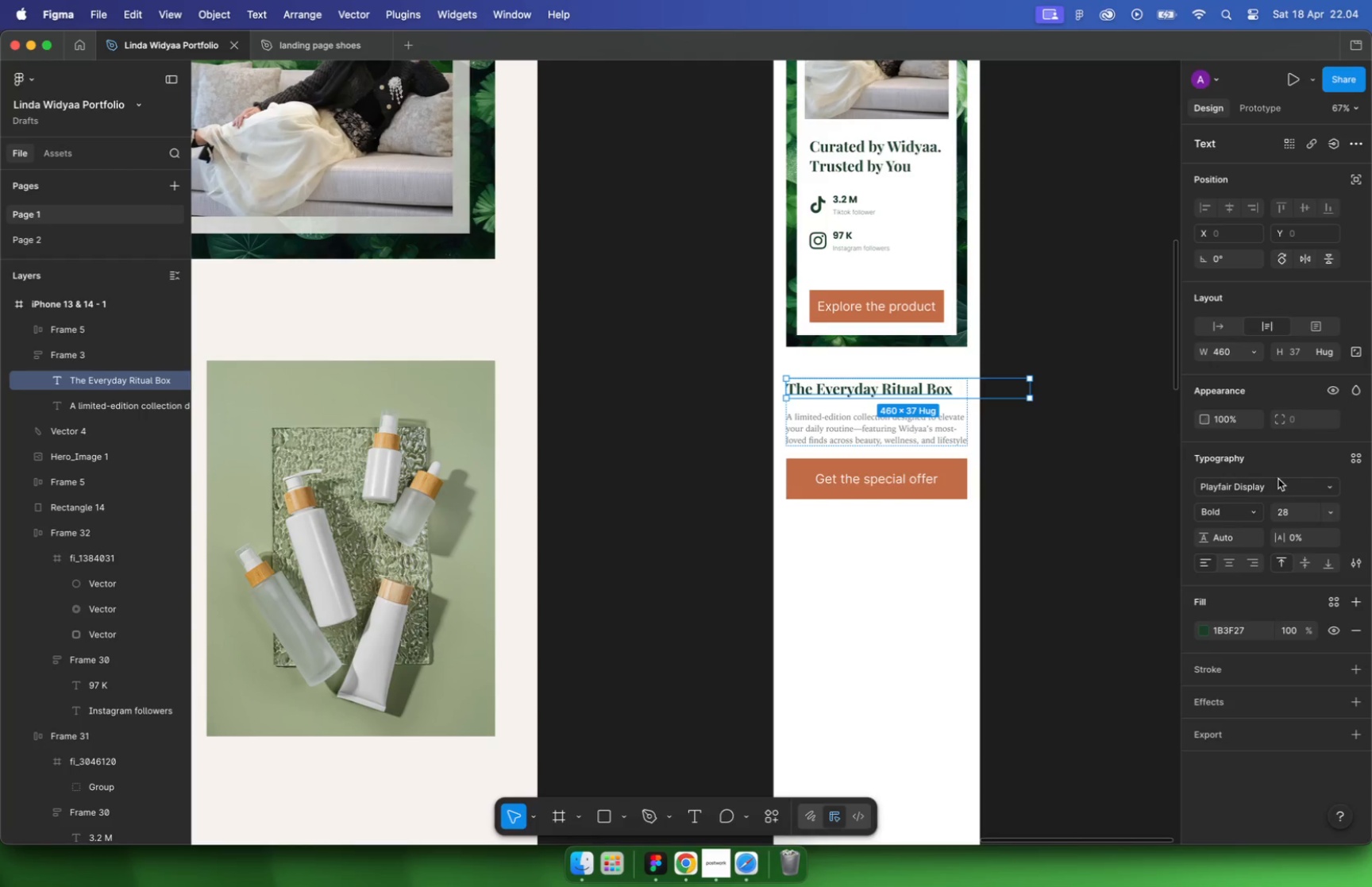 
scroll: coordinate [937, 399], scroll_direction: up, amount: 5.0
 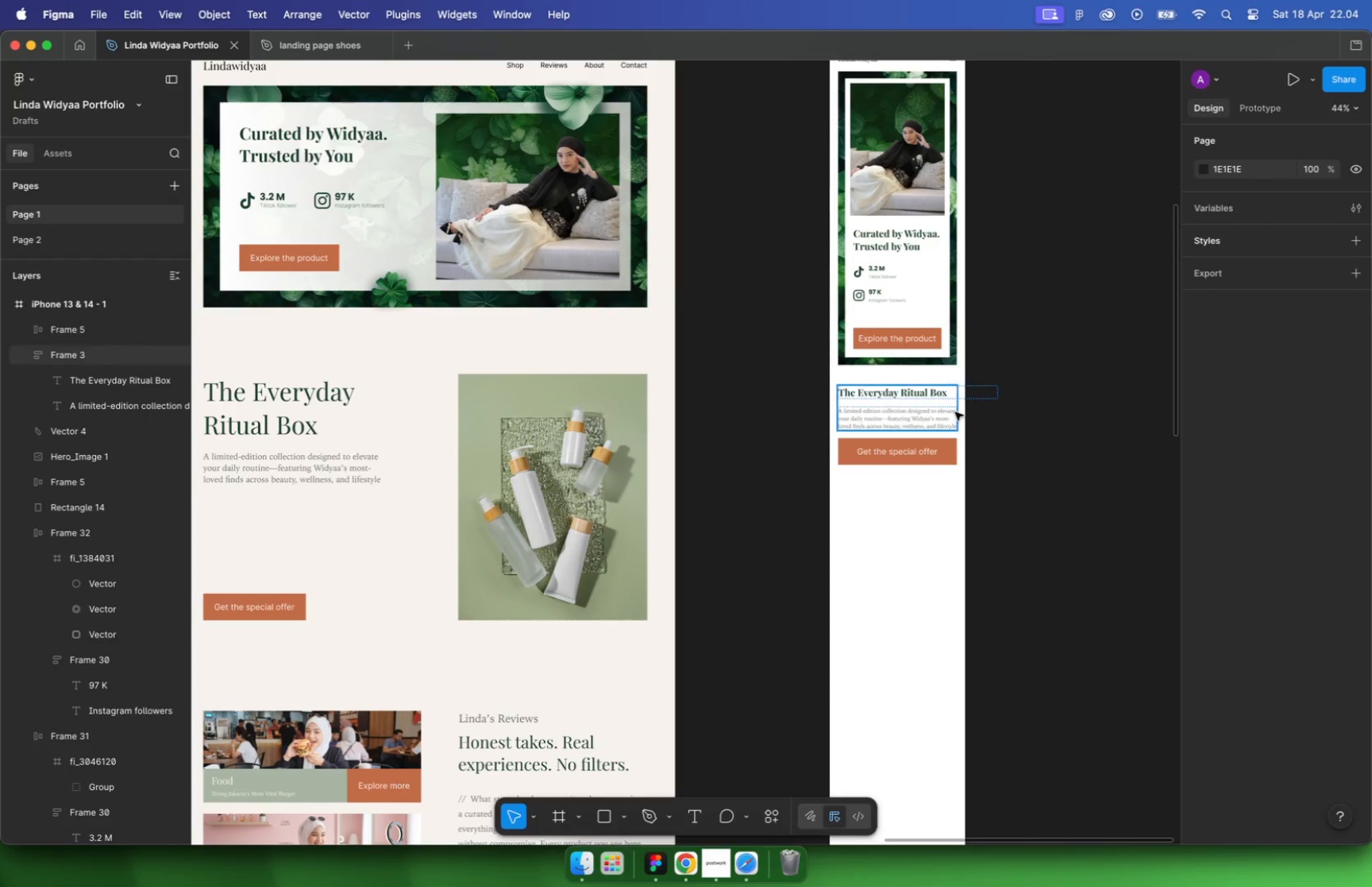 
double_click([1131, 430])
 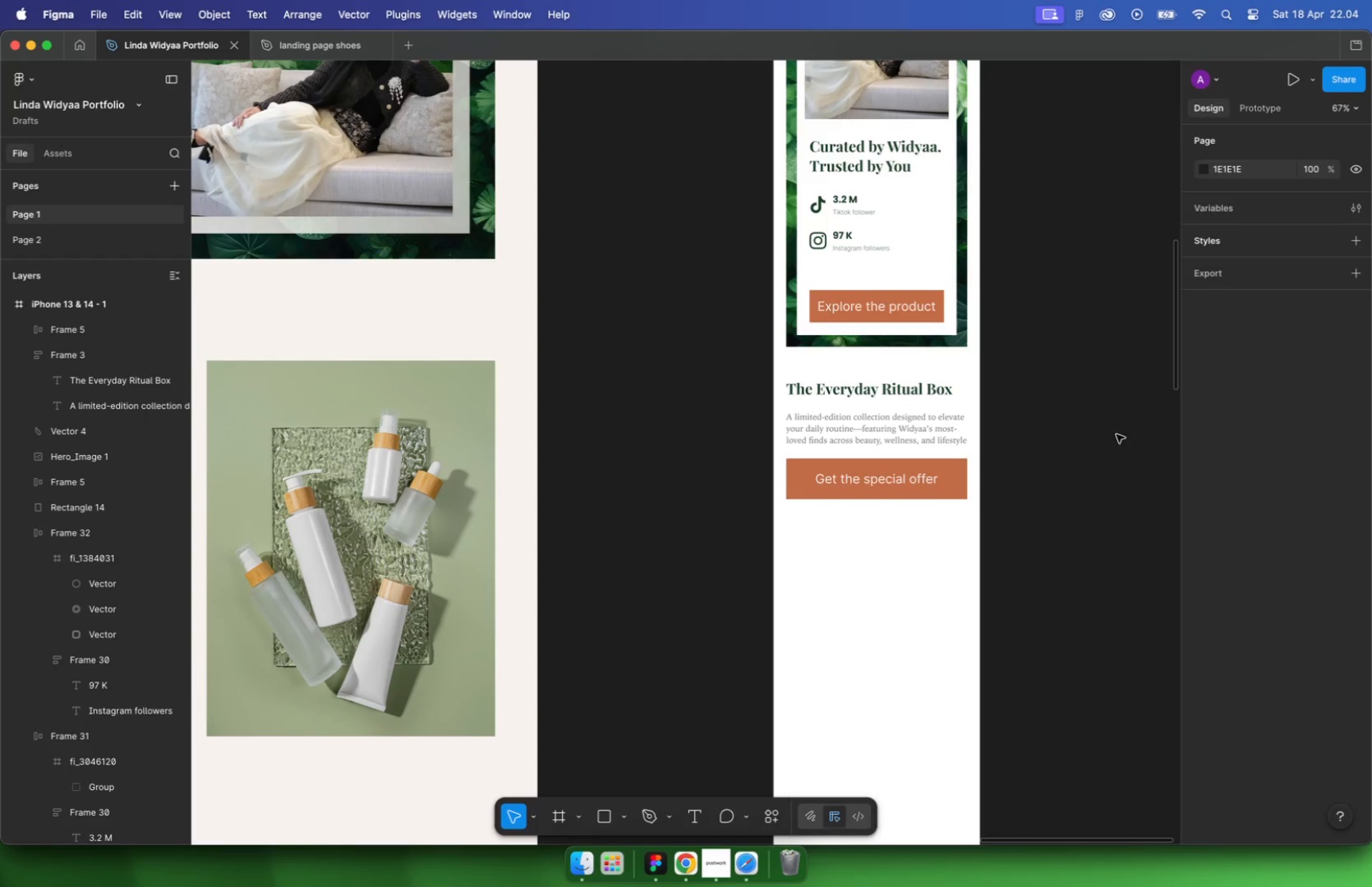 
hold_key(key=CommandLeft, duration=0.44)
left_click([937, 434])
 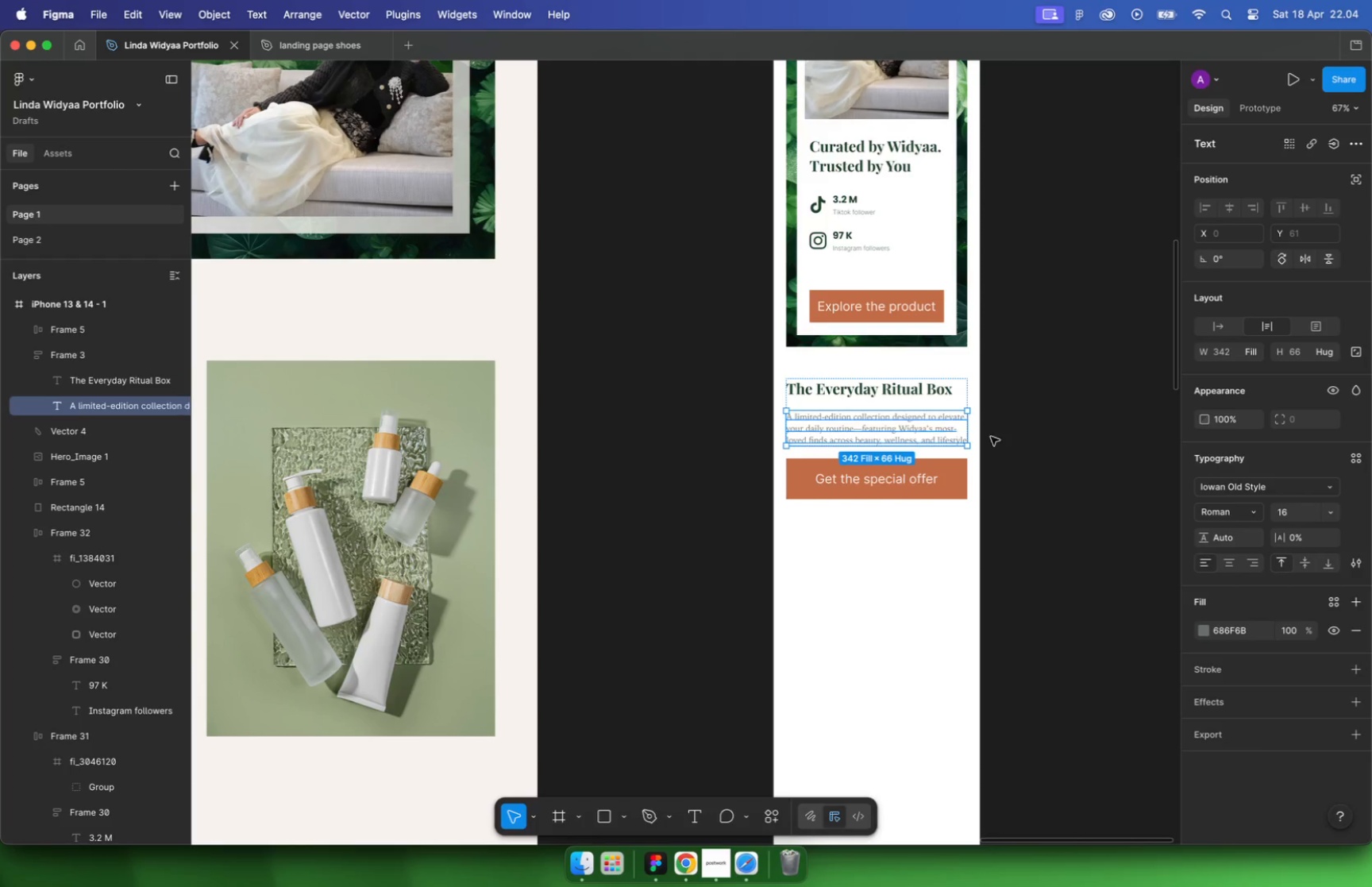 
left_click([1092, 434])
 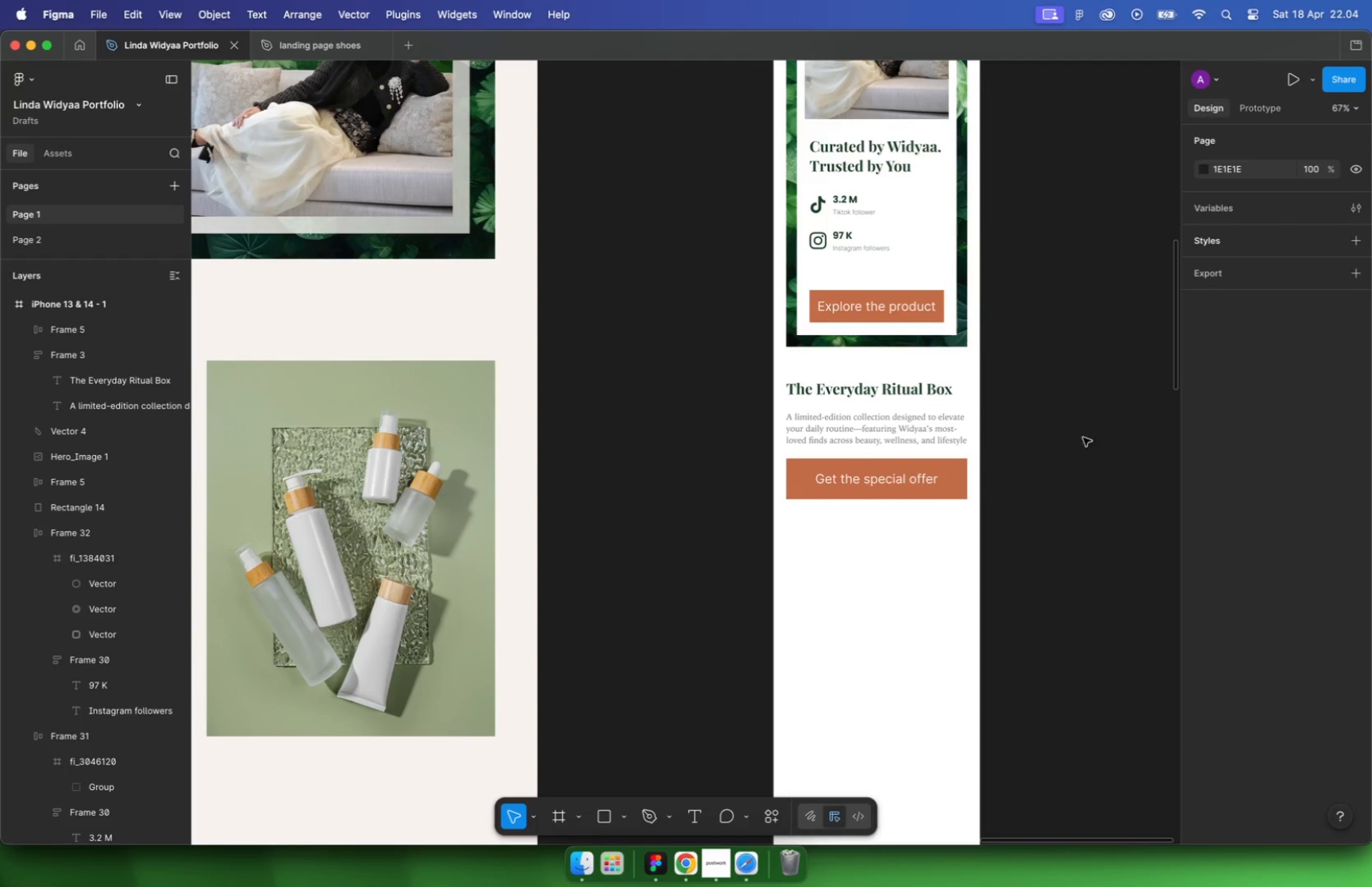 
hold_key(key=CommandLeft, duration=0.59)
scroll: coordinate [889, 432], scroll_direction: up, amount: 6.0
 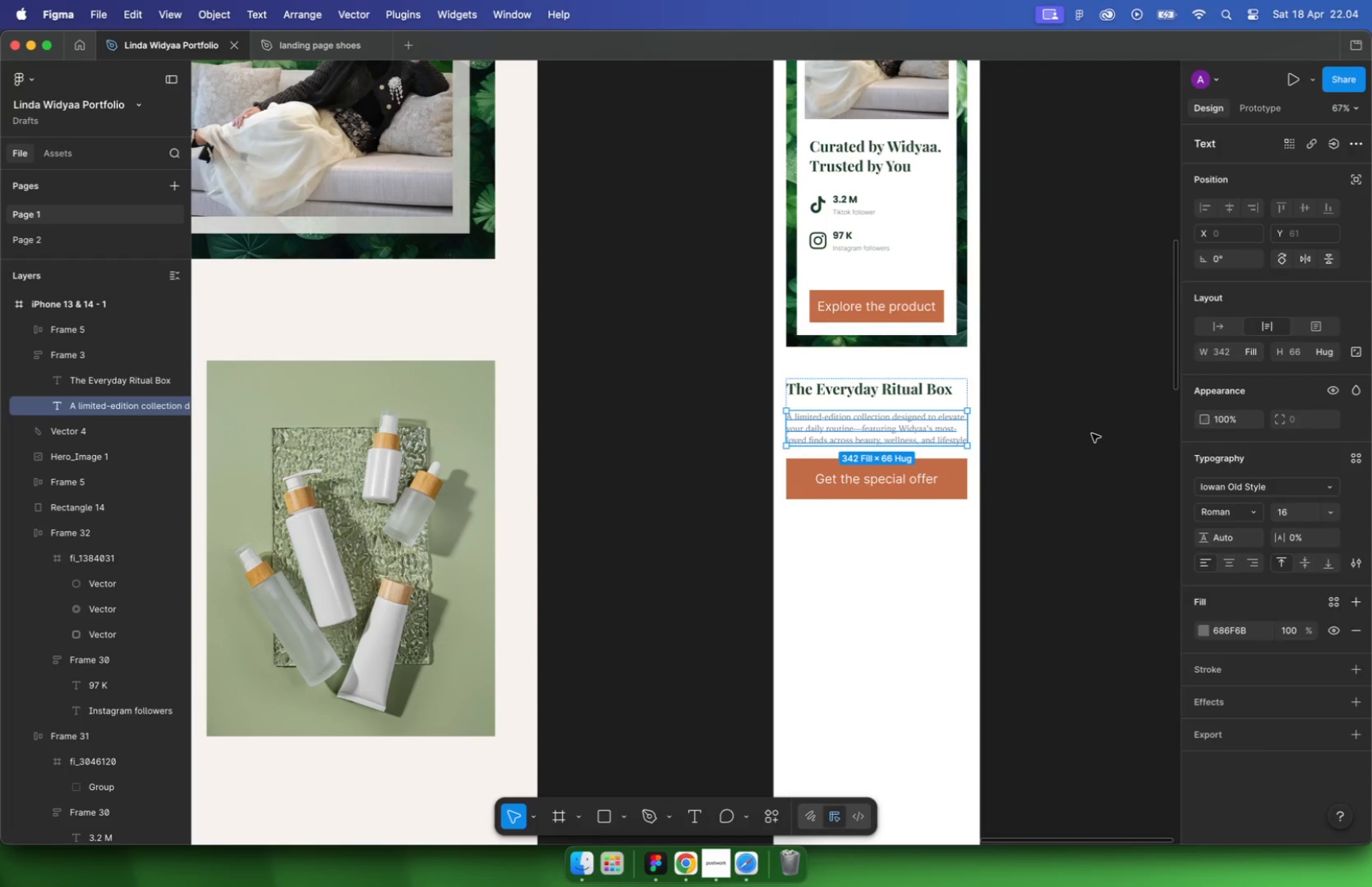 
hold_key(key=CommandLeft, duration=0.51)
left_click([893, 443])
 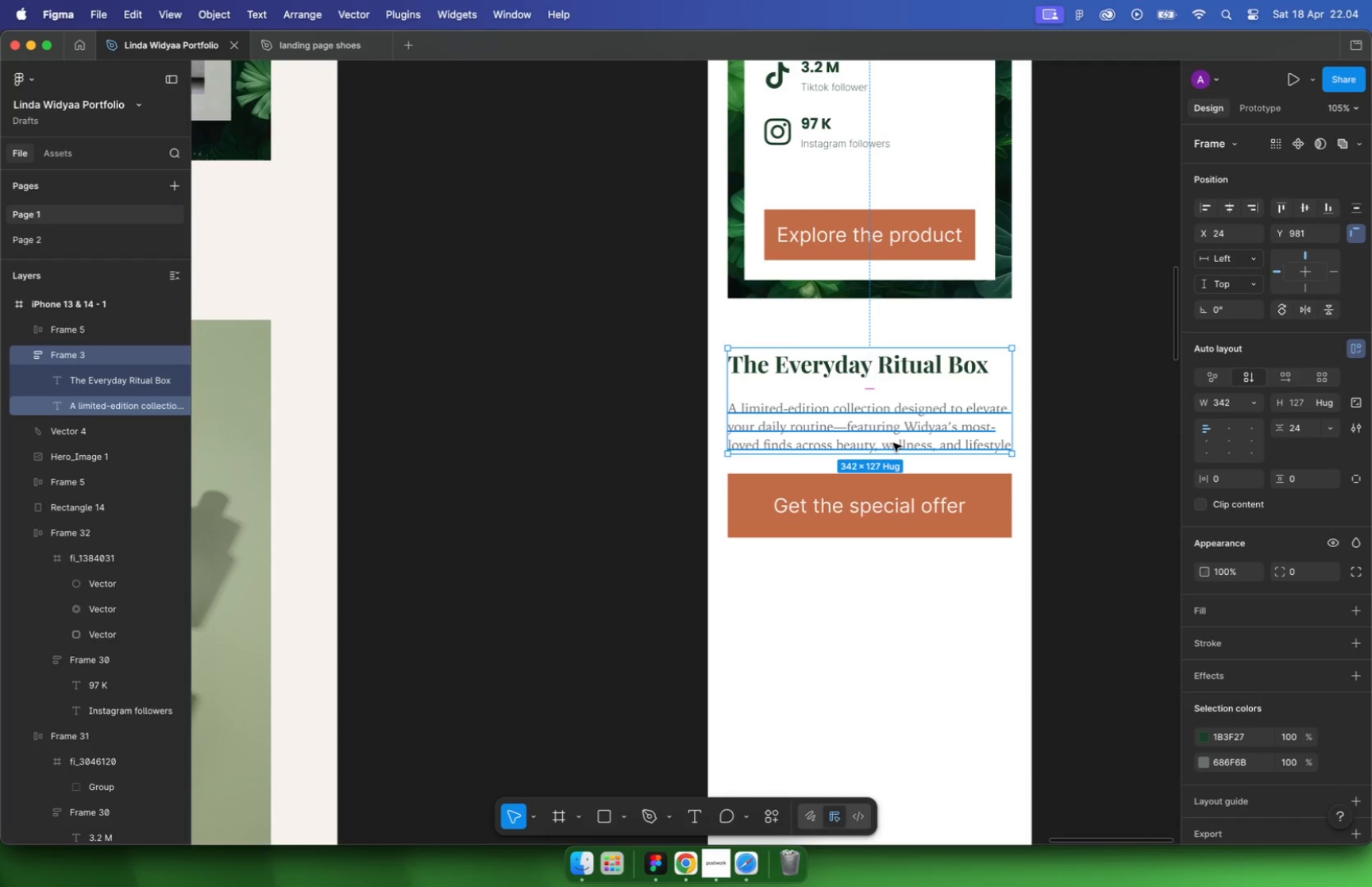 
scroll: coordinate [1239, 564], scroll_direction: down, amount: 3.0
 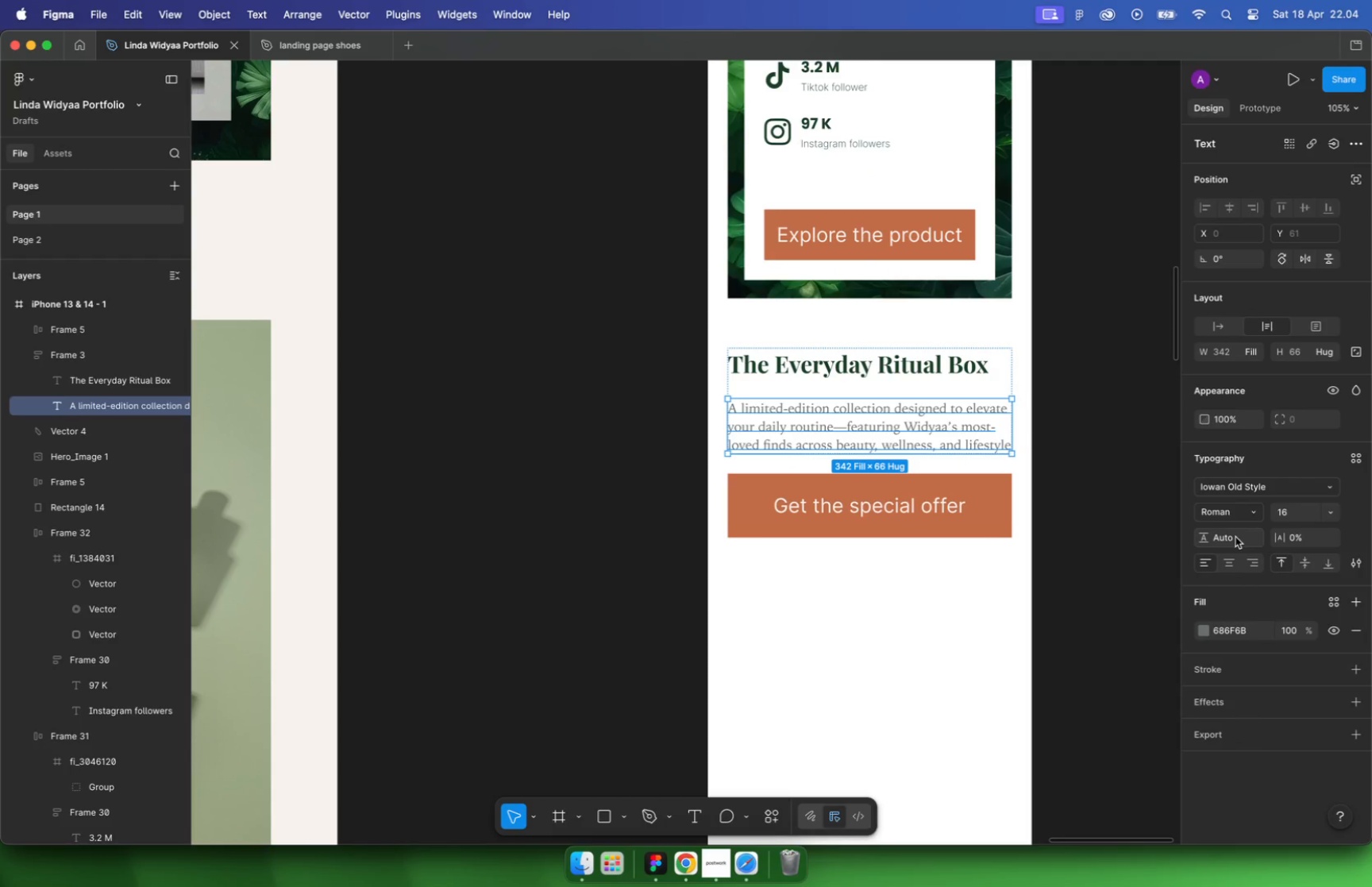 
left_click([1236, 536])
 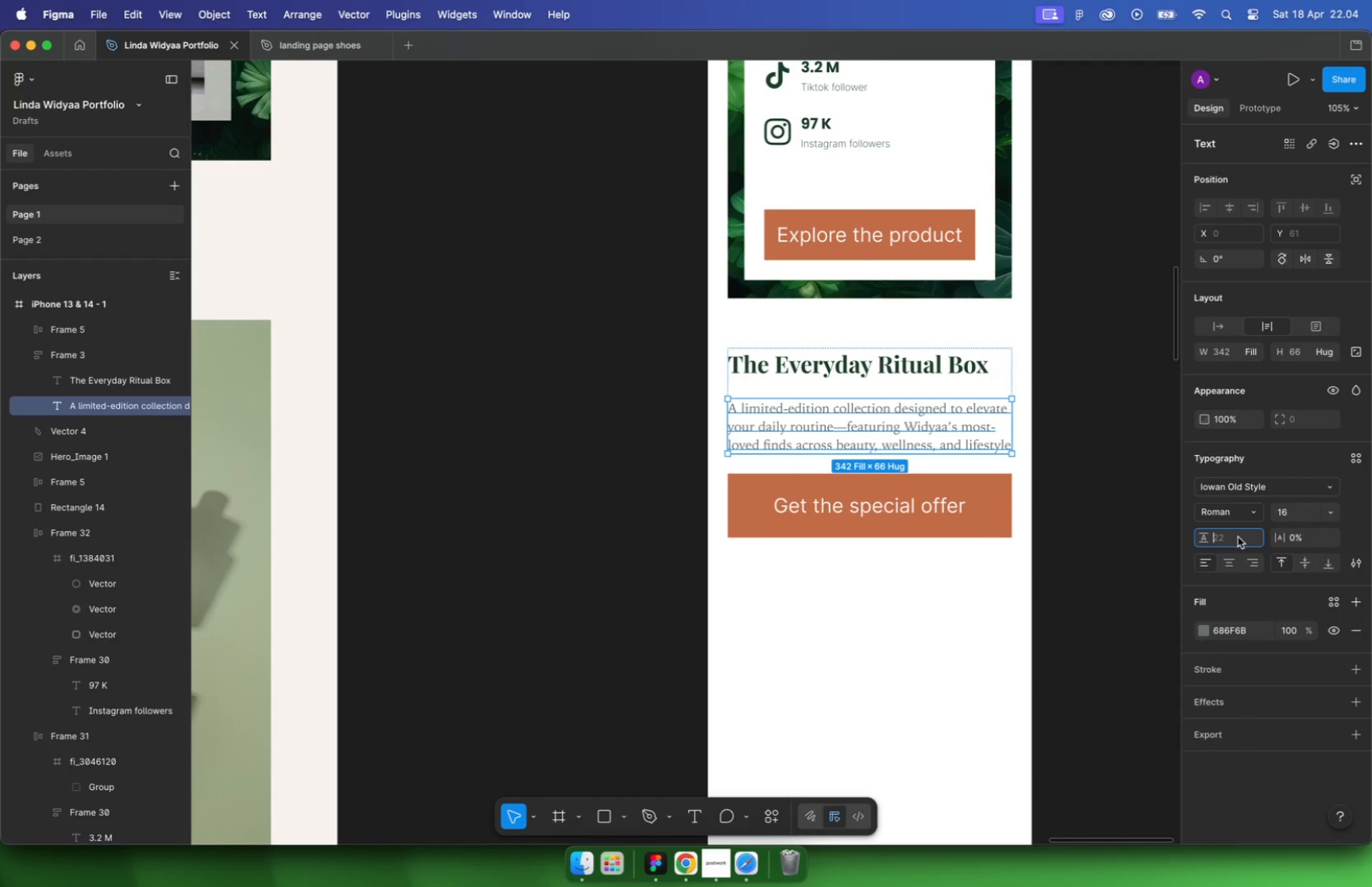 
type(160%)
 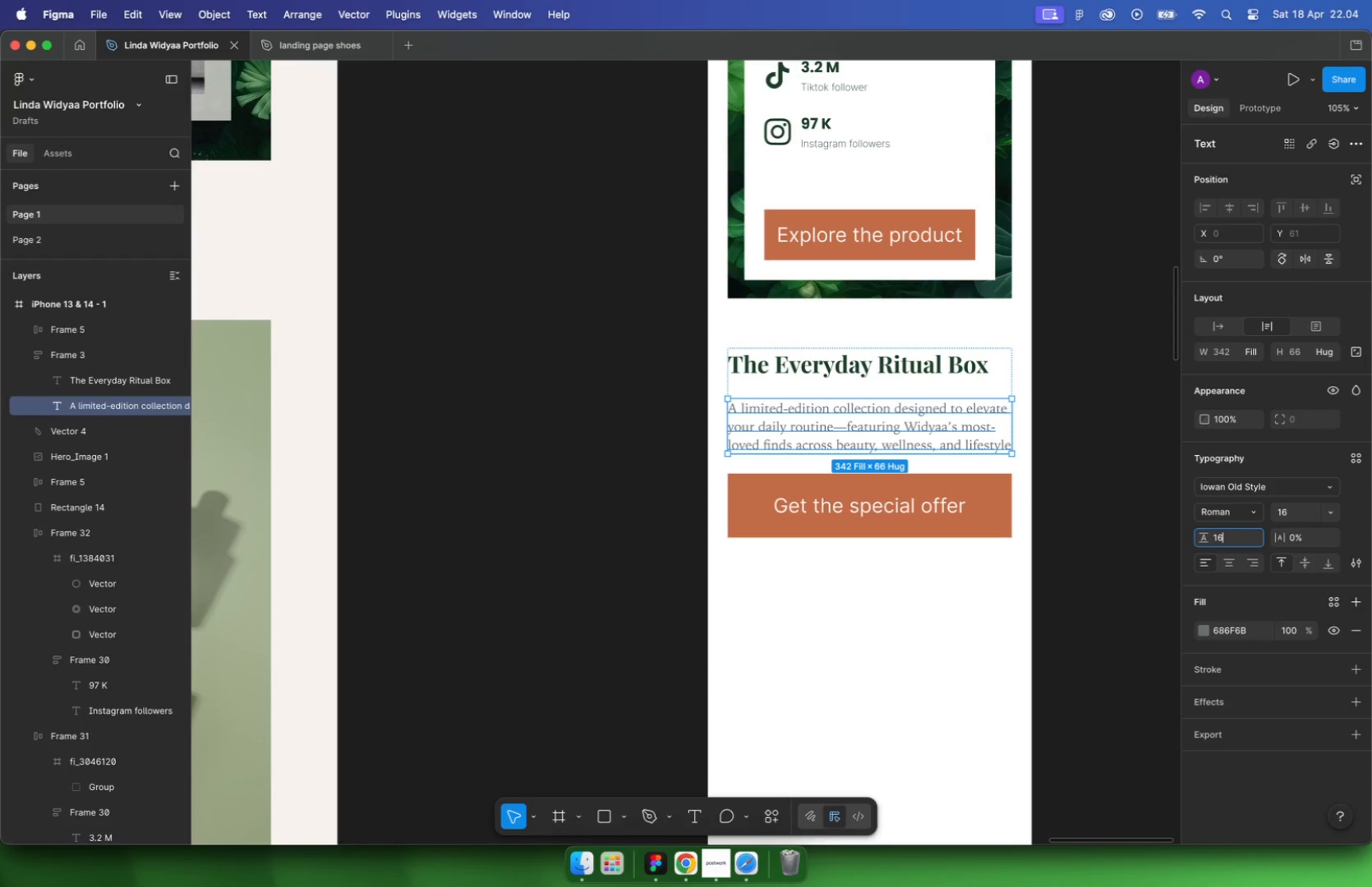 
key(Enter)
 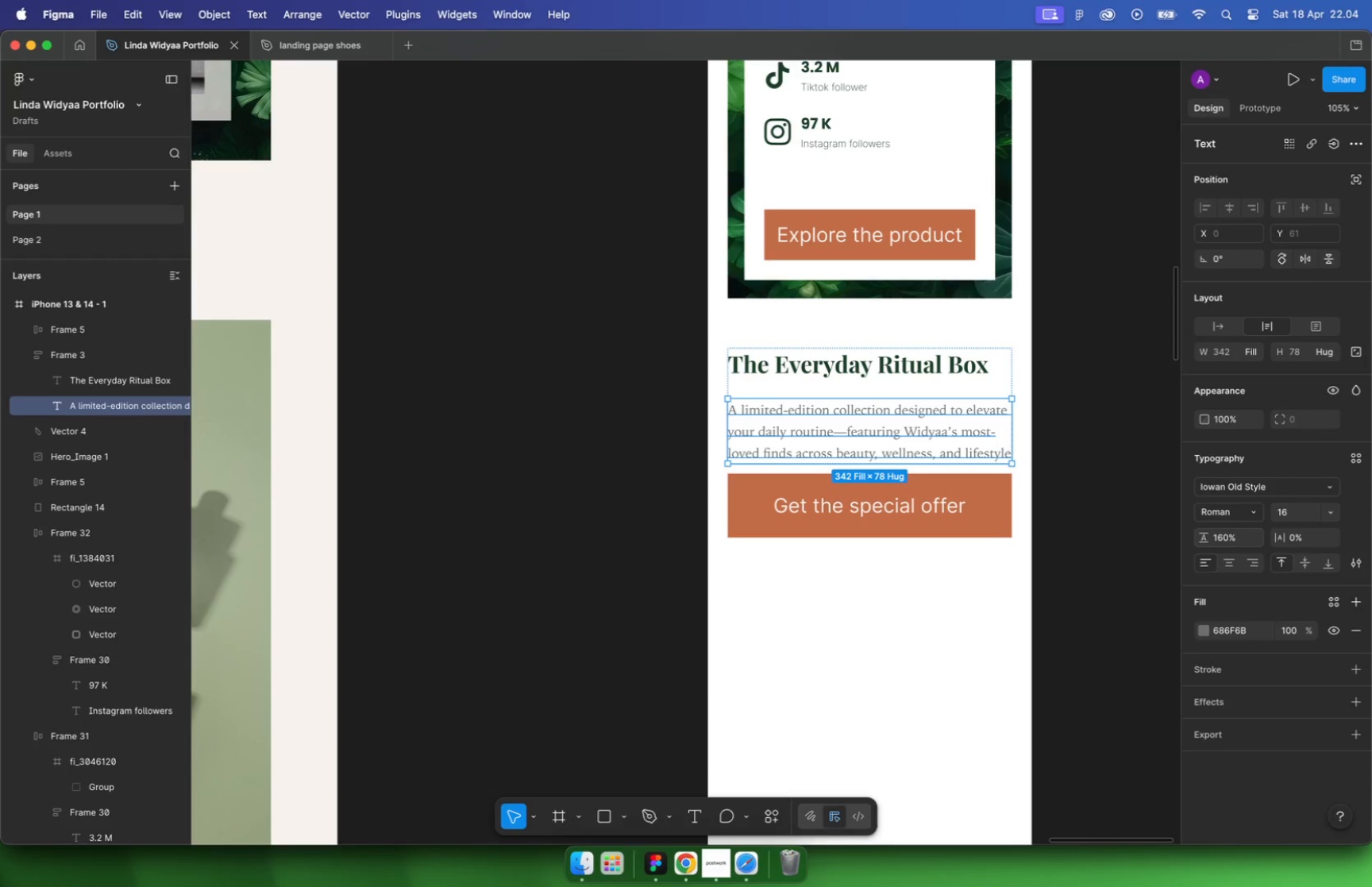 
left_click([945, 519])
 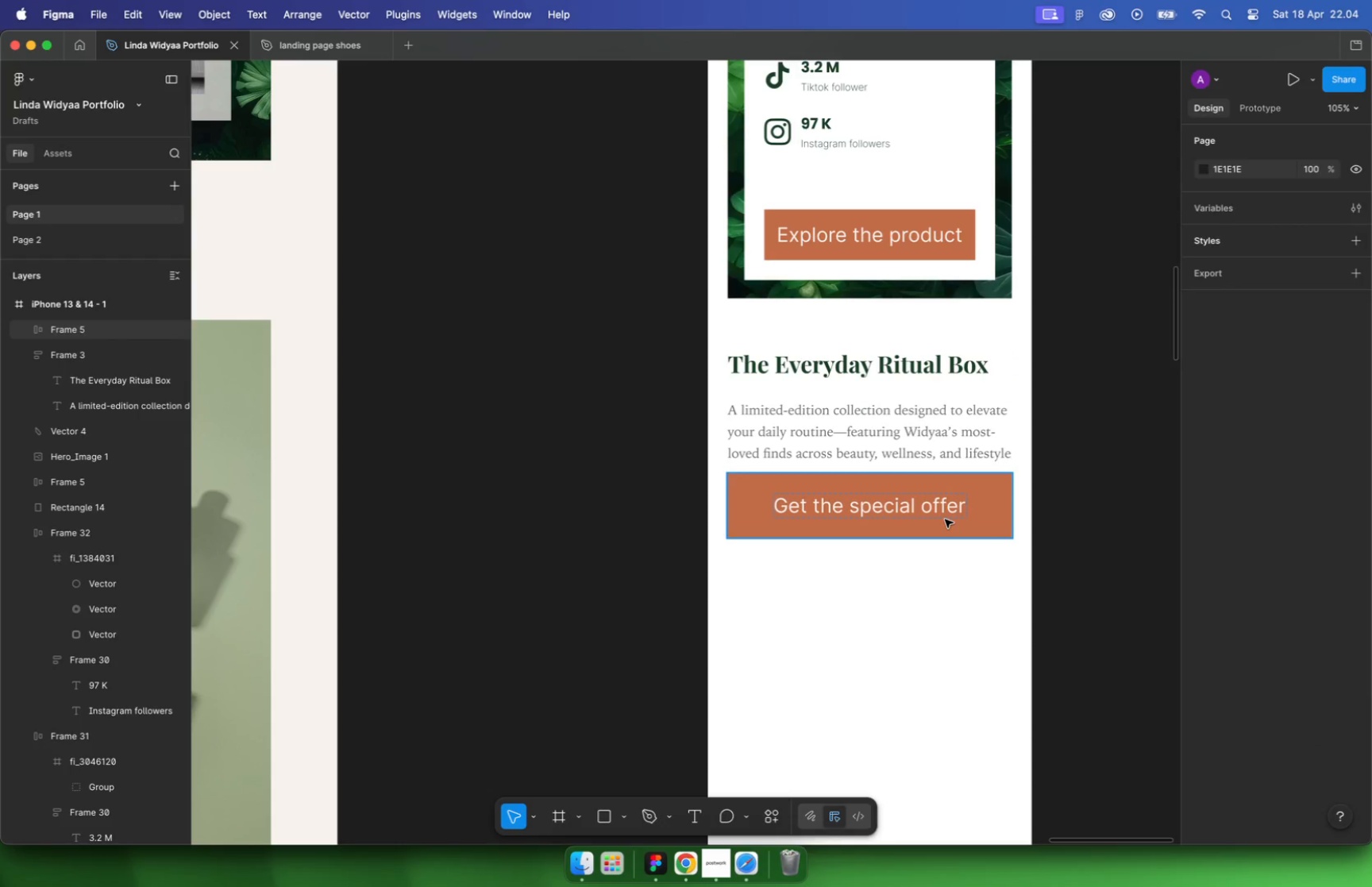 
left_click_drag(start_coordinate=[969, 504], to_coordinate=[969, 515])
 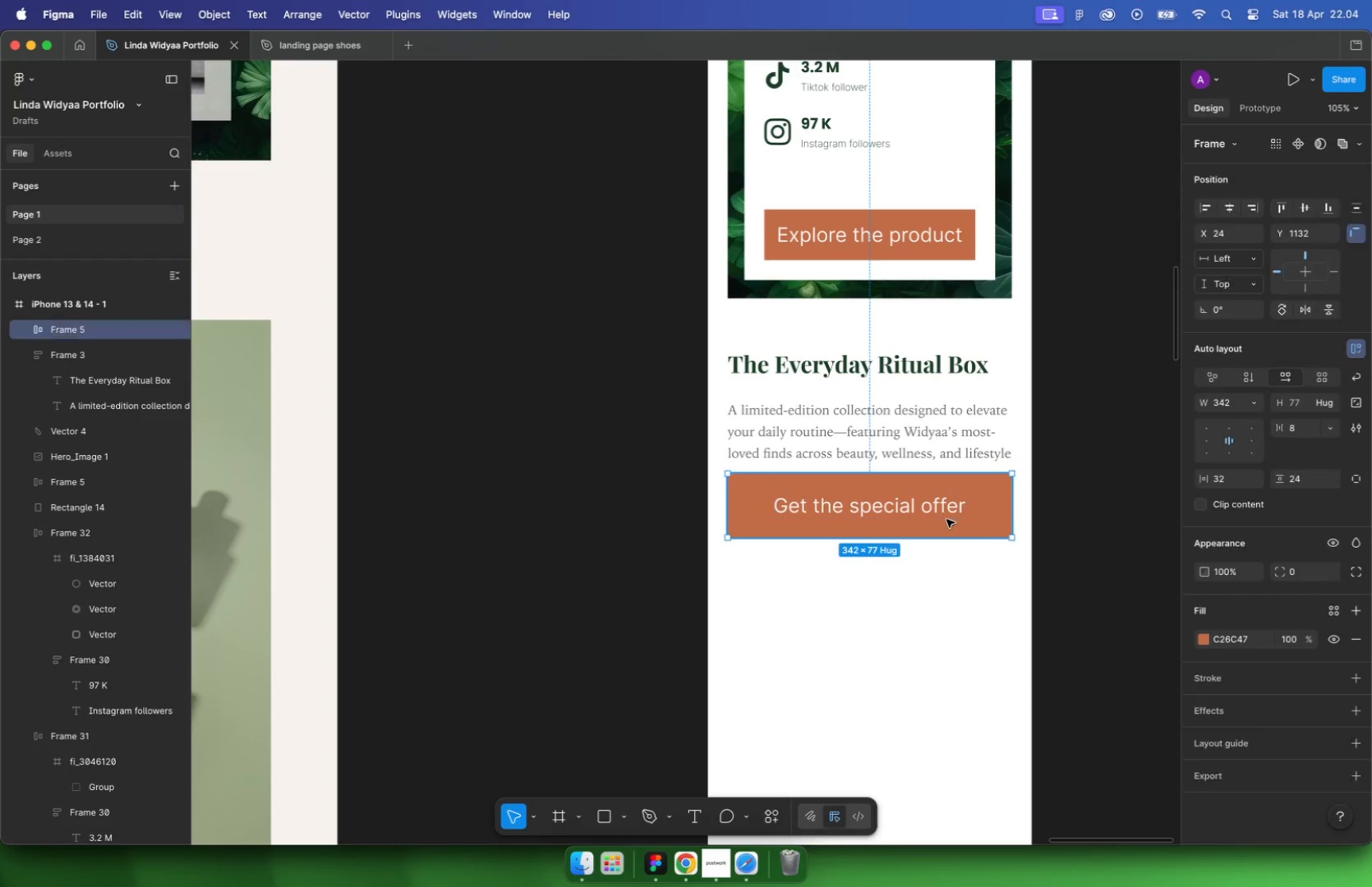 
hold_key(key=ShiftLeft, duration=0.91)
 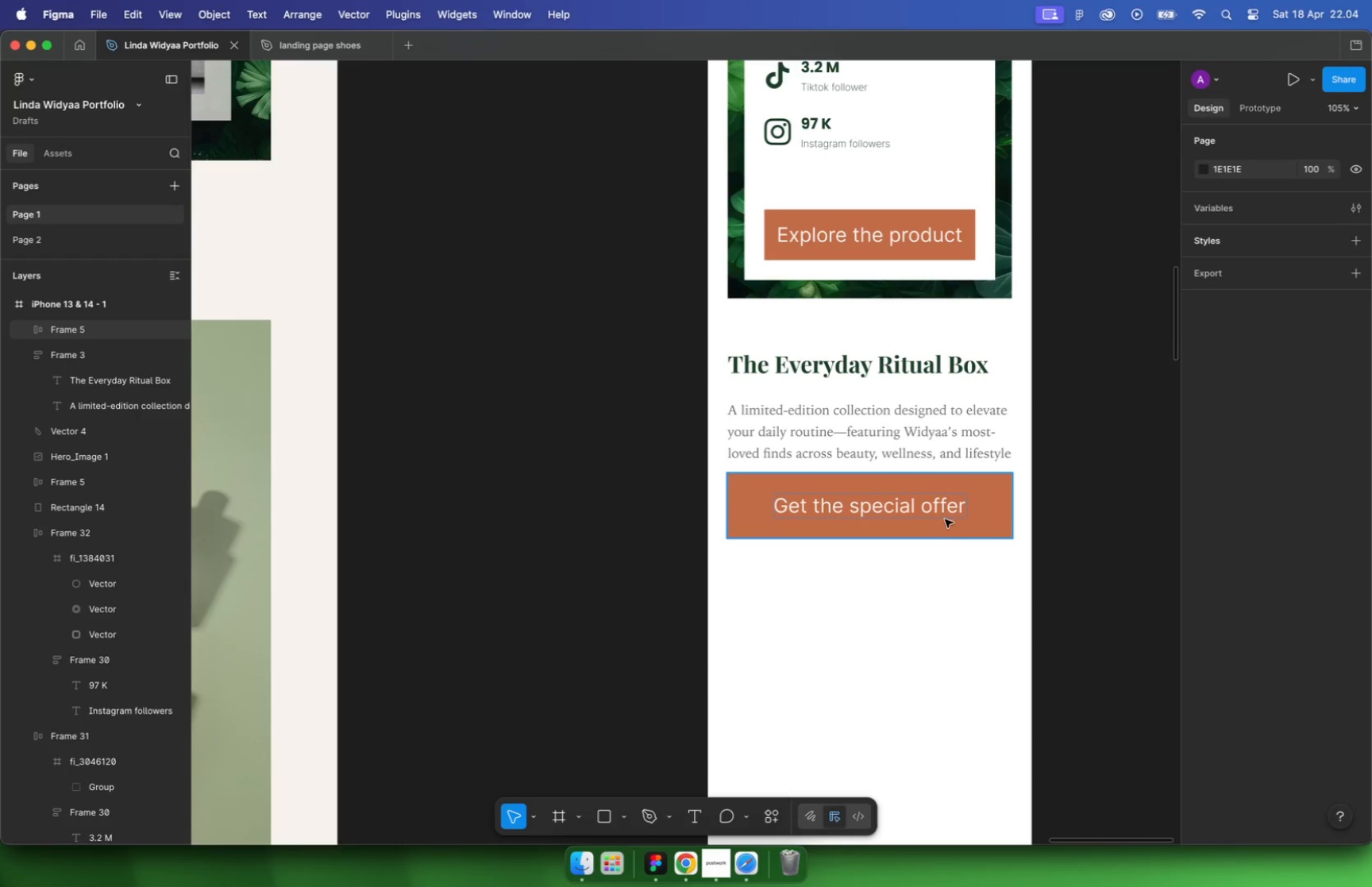 
hold_key(key=OptionLeft, duration=0.43)
 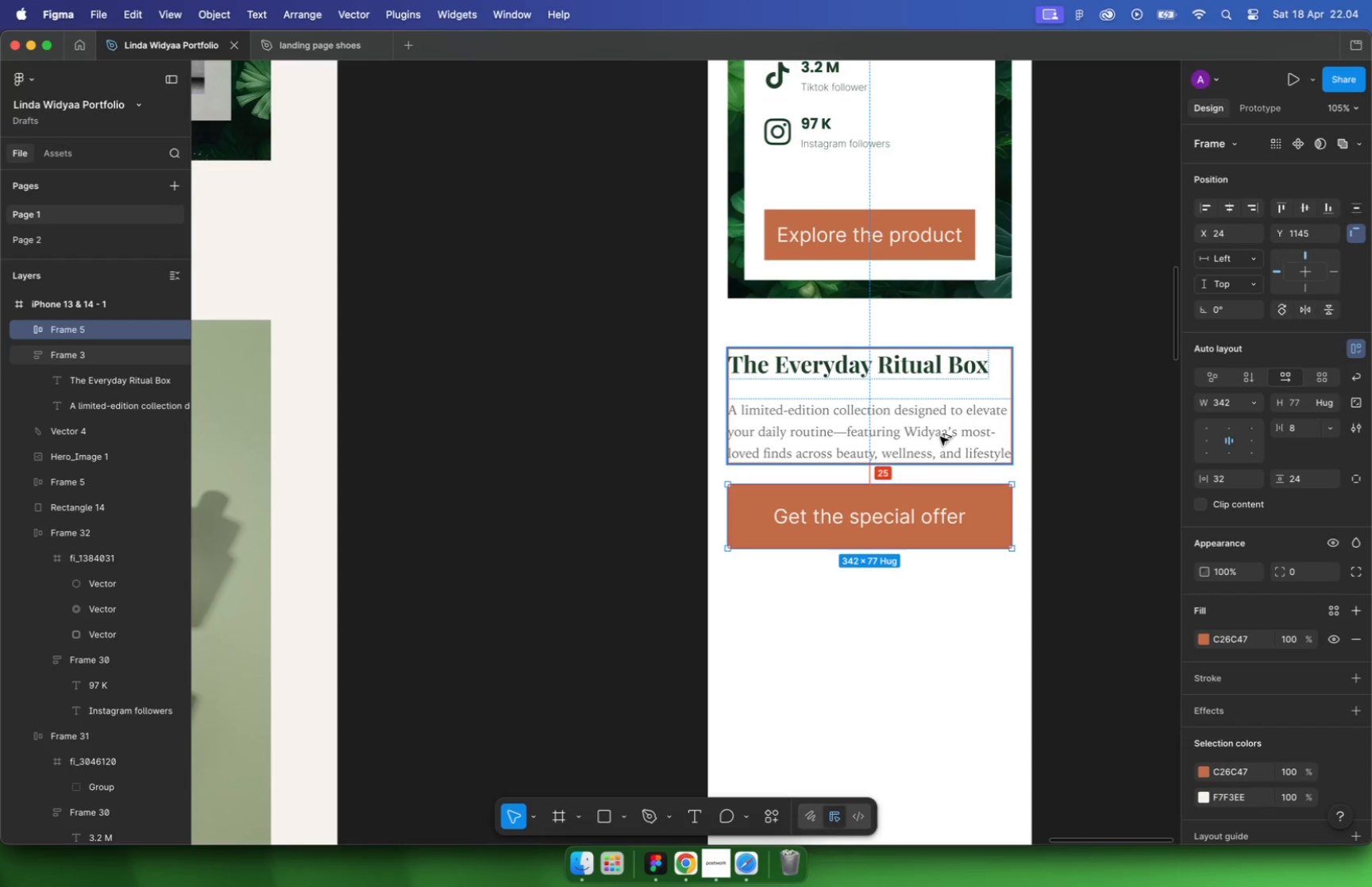 
key(ArrowUp)
 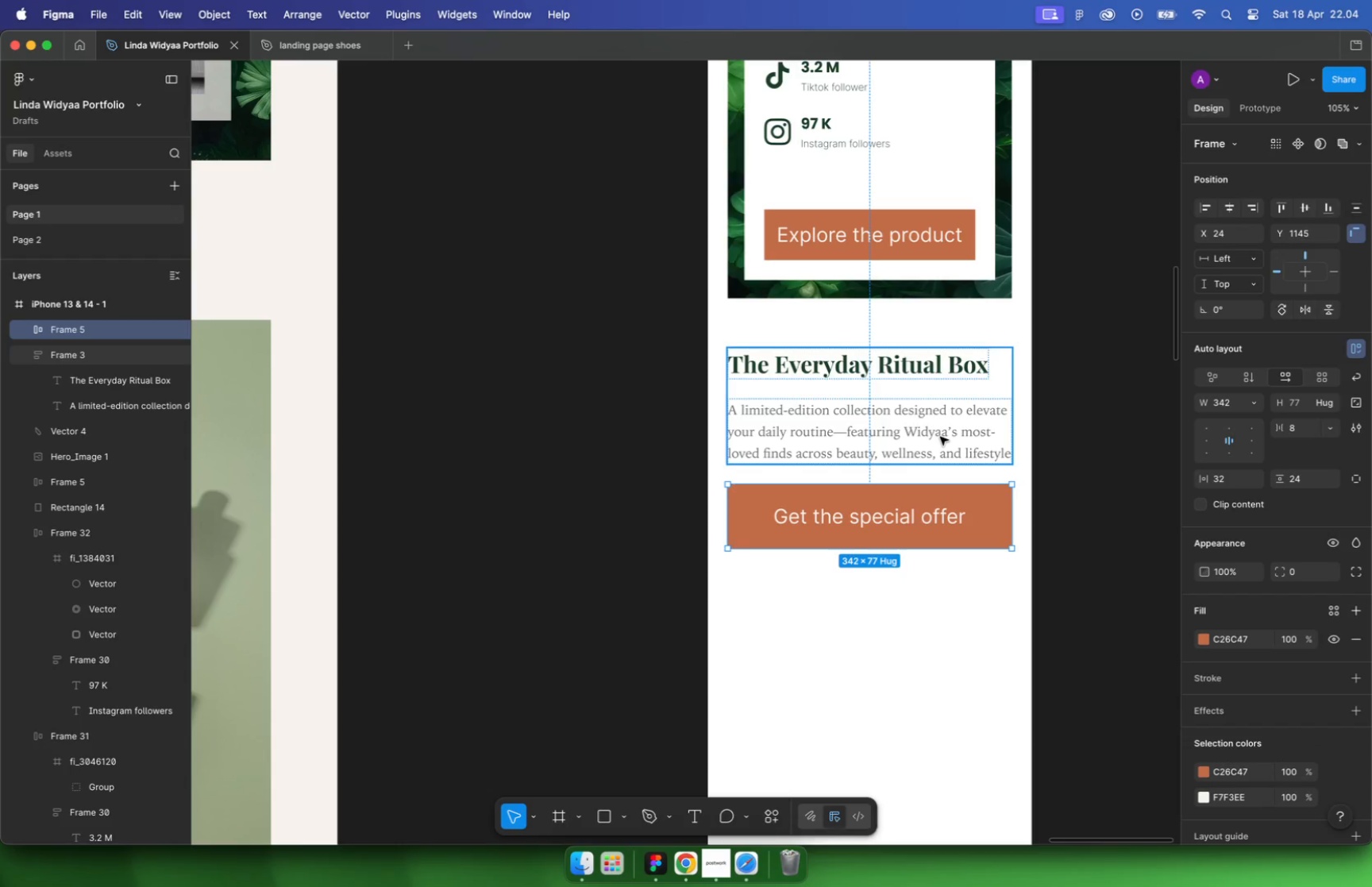 
key(Alt+OptionLeft)
 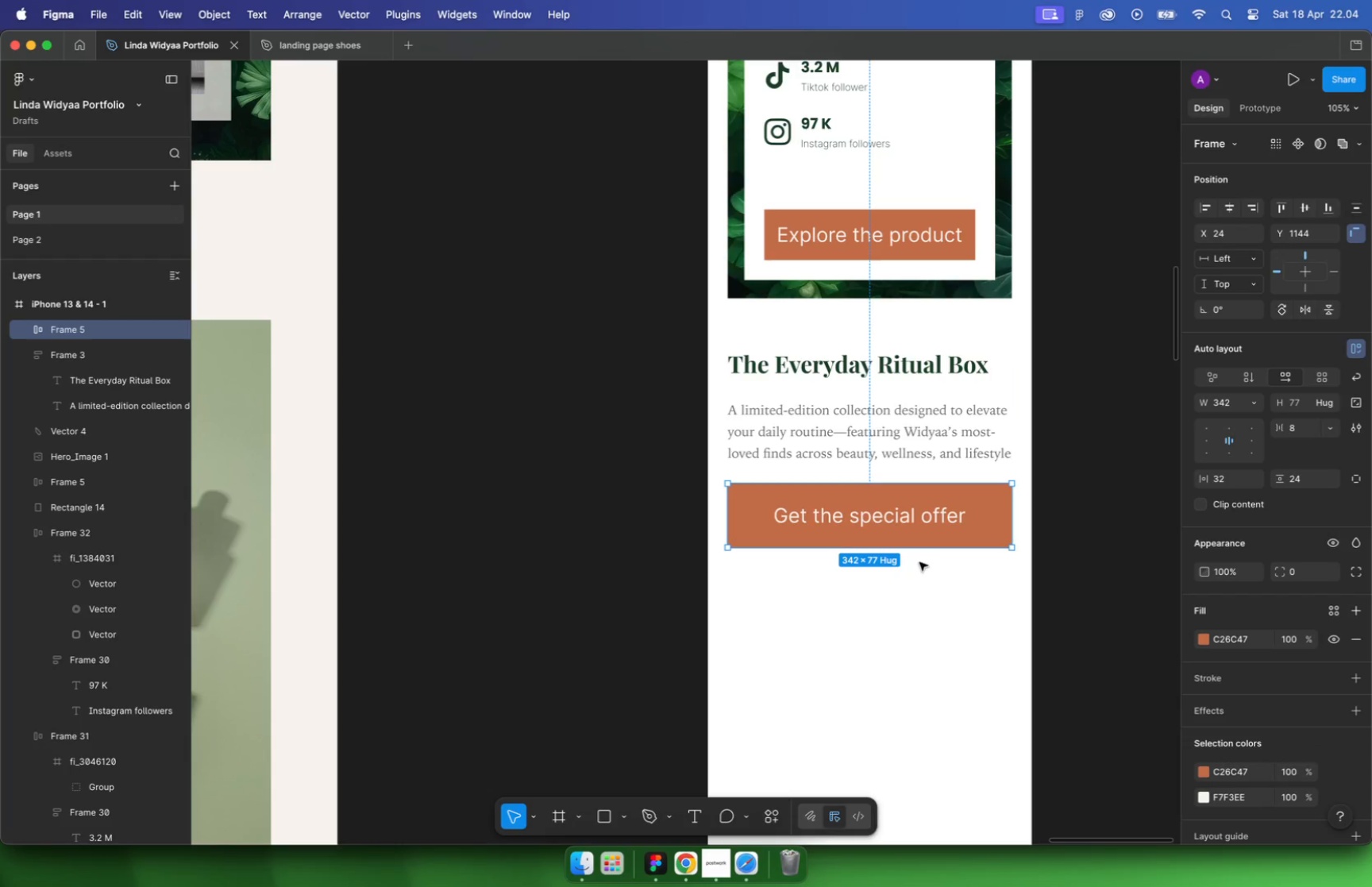 
left_click([919, 577])
 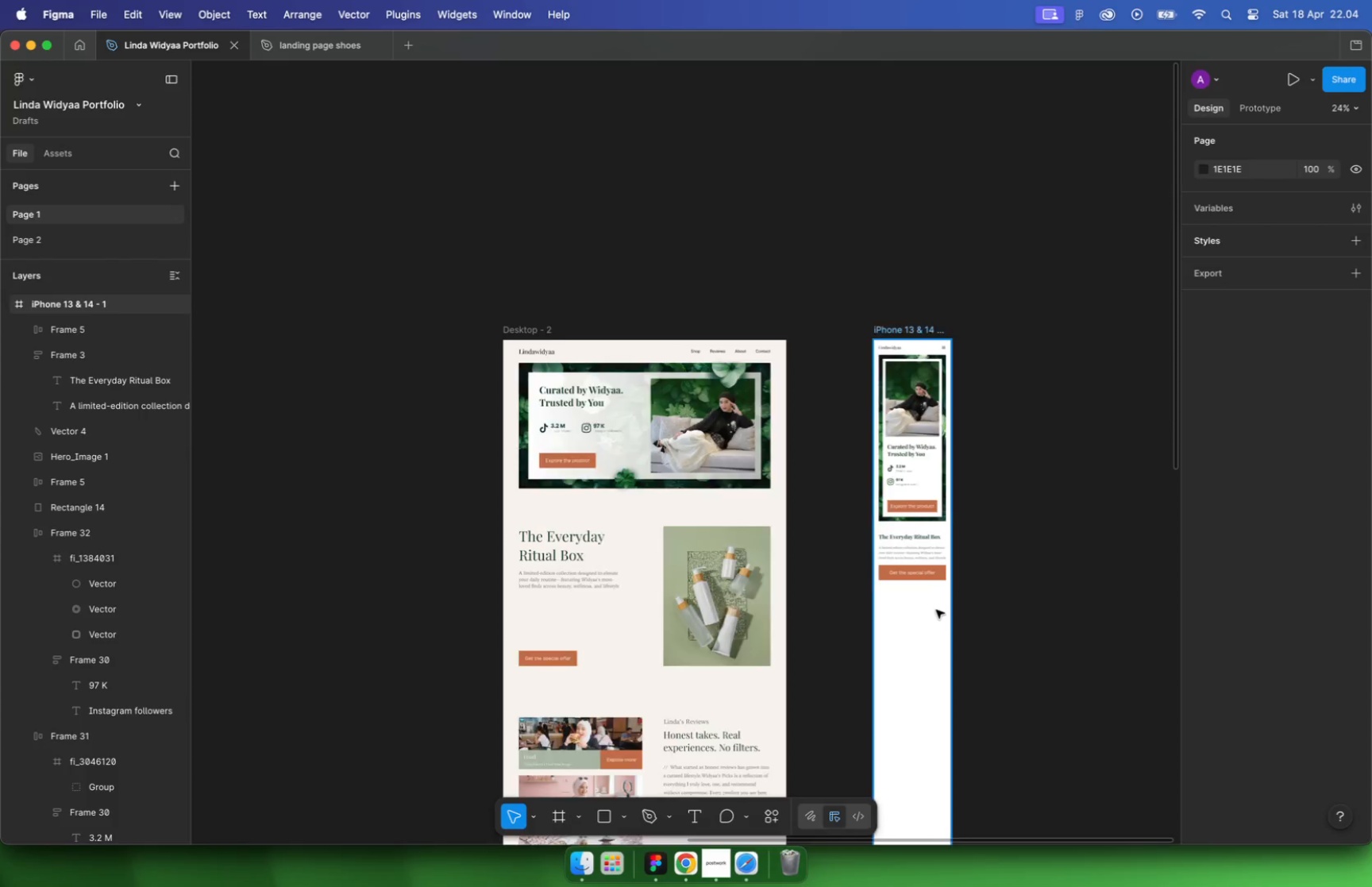 
hold_key(key=CommandLeft, duration=2.37)
scroll: coordinate [751, 639], scroll_direction: down, amount: 16.0
 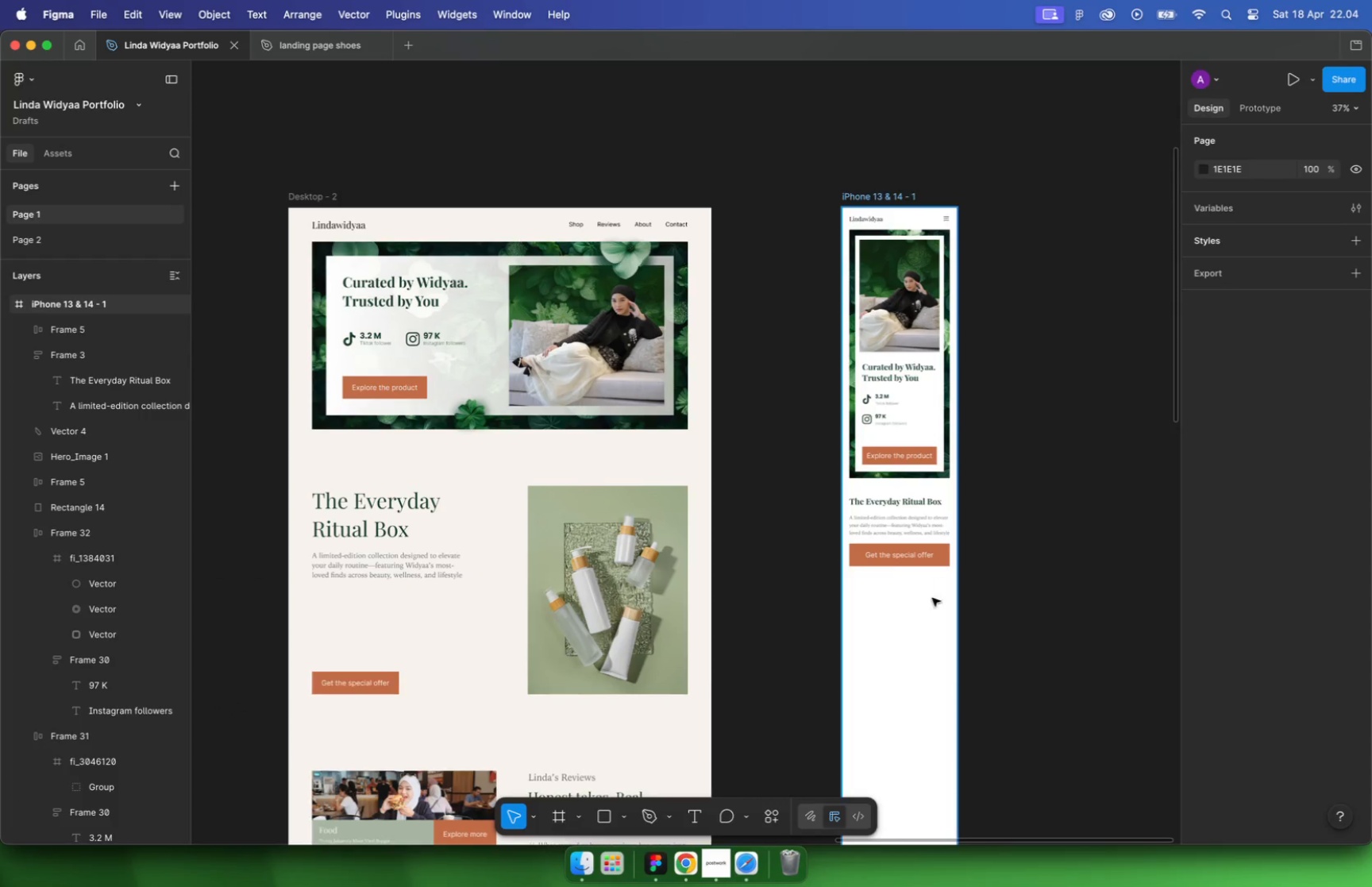 
left_click([597, 424])
 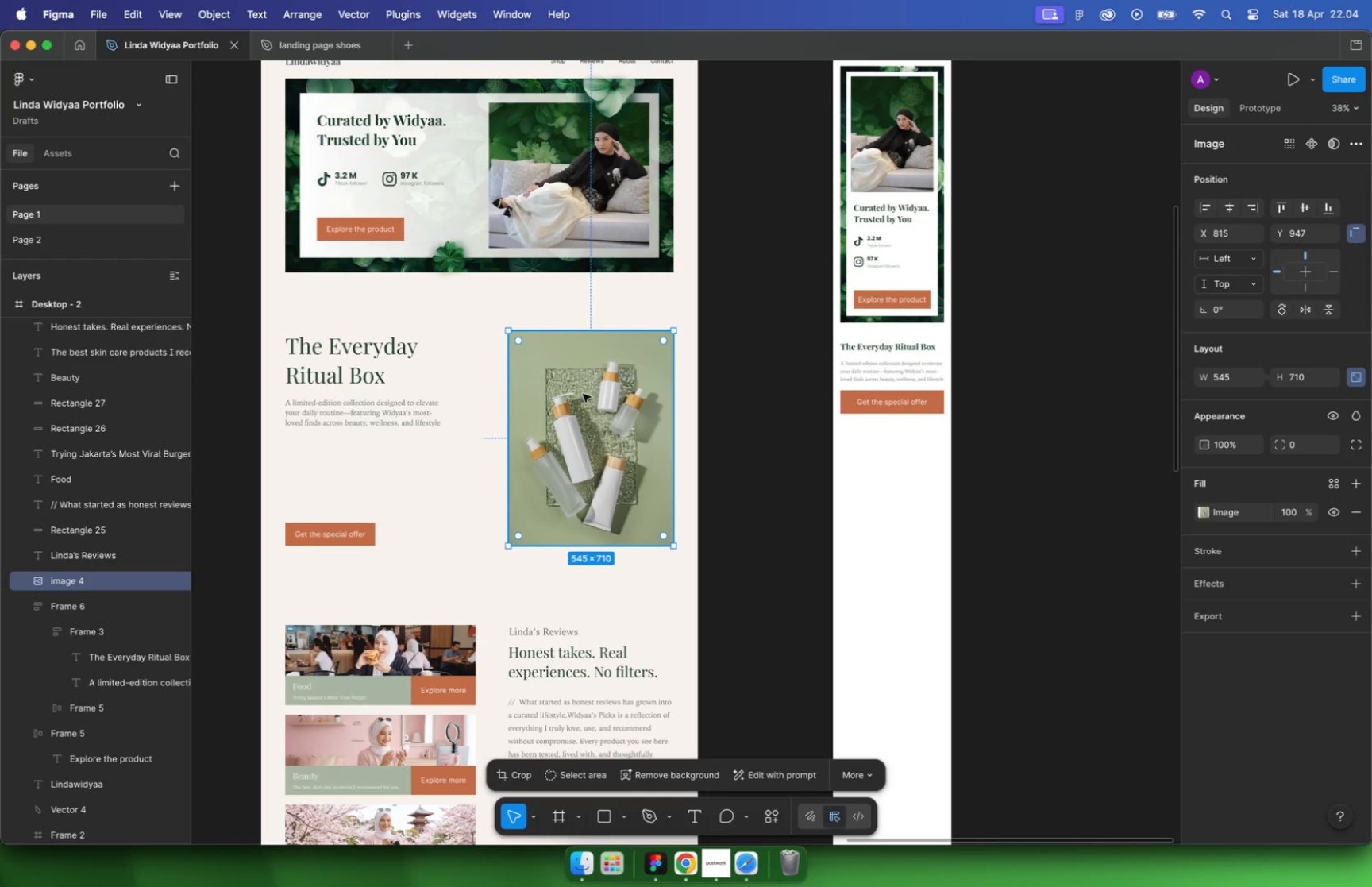 
left_click_drag(start_coordinate=[583, 394], to_coordinate=[915, 492])
 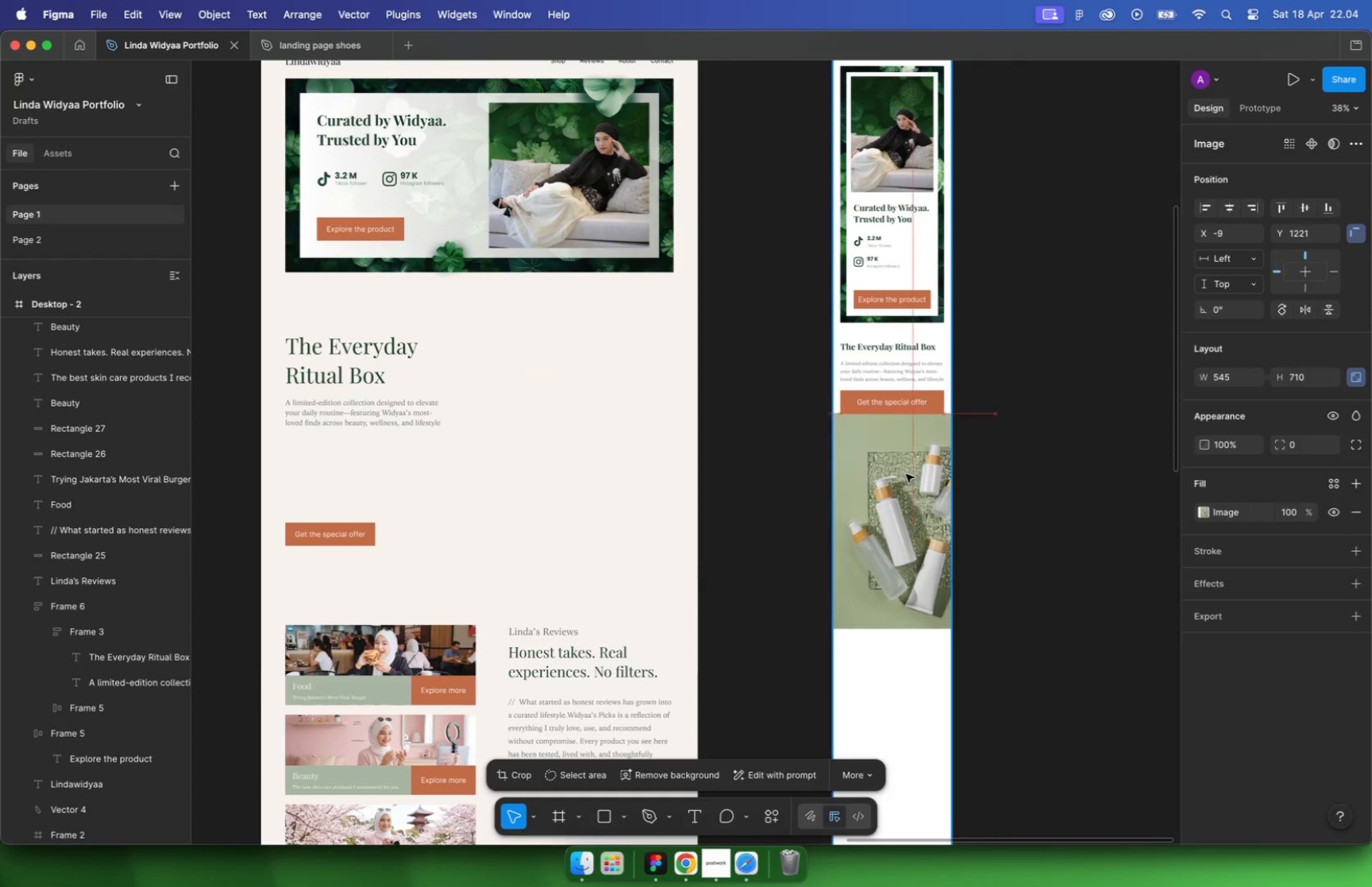 
hold_key(key=CommandLeft, duration=1.45)
scroll: coordinate [911, 452], scroll_direction: up, amount: 14.0
 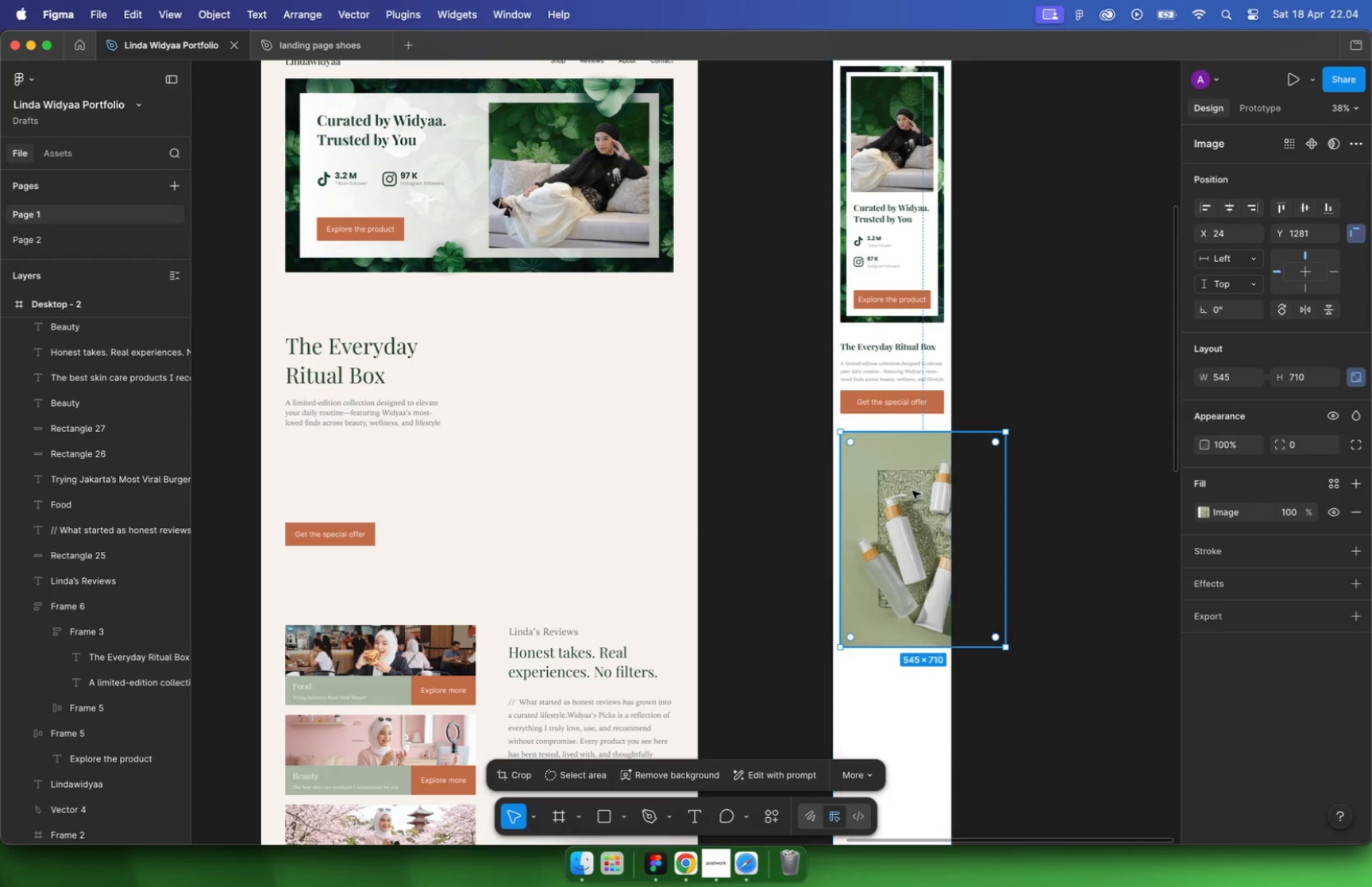 
hold_key(key=CommandLeft, duration=0.3)
scroll: coordinate [812, 357], scroll_direction: down, amount: 5.0
 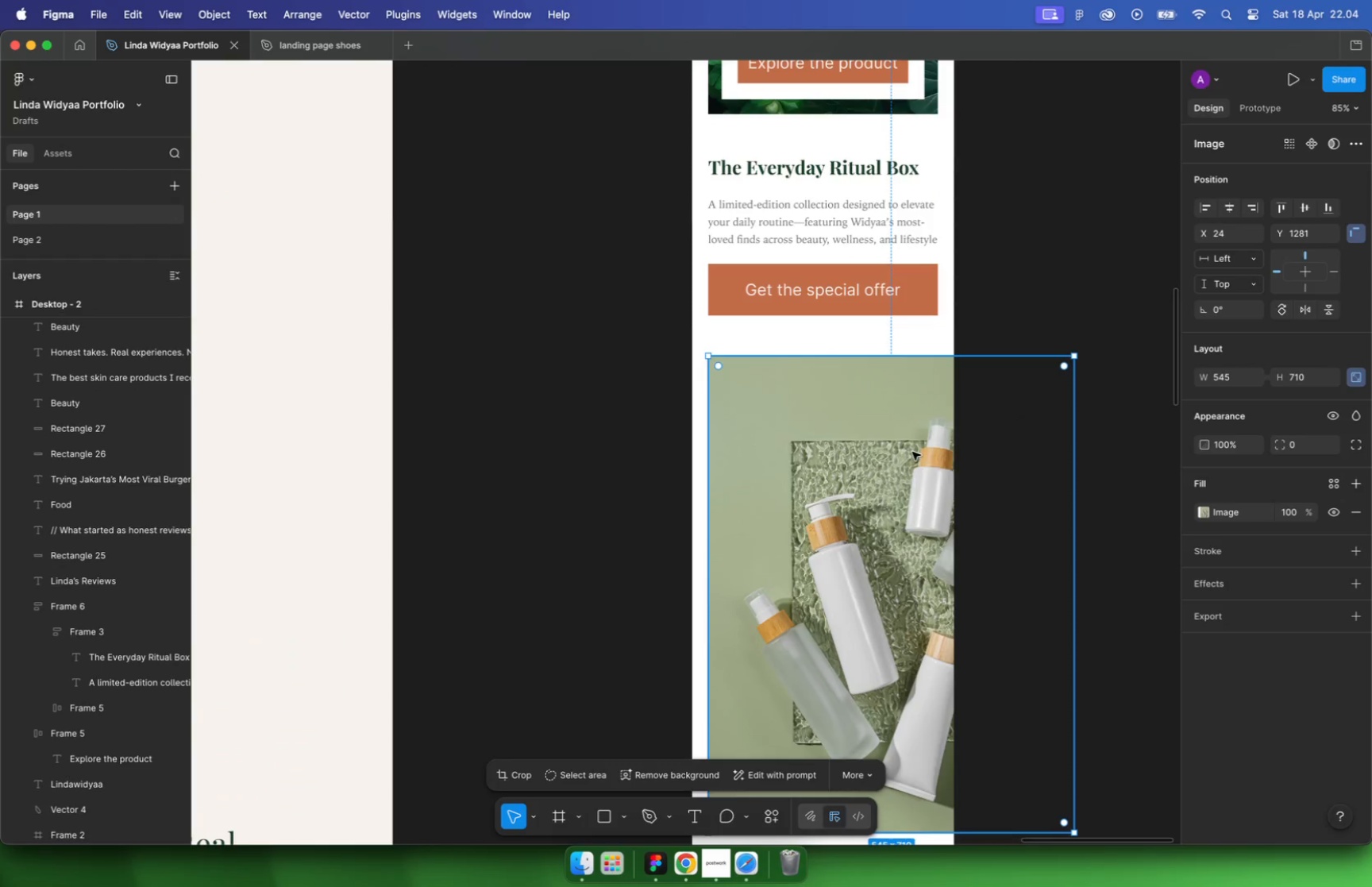 
left_click_drag(start_coordinate=[983, 667], to_coordinate=[879, 548])
 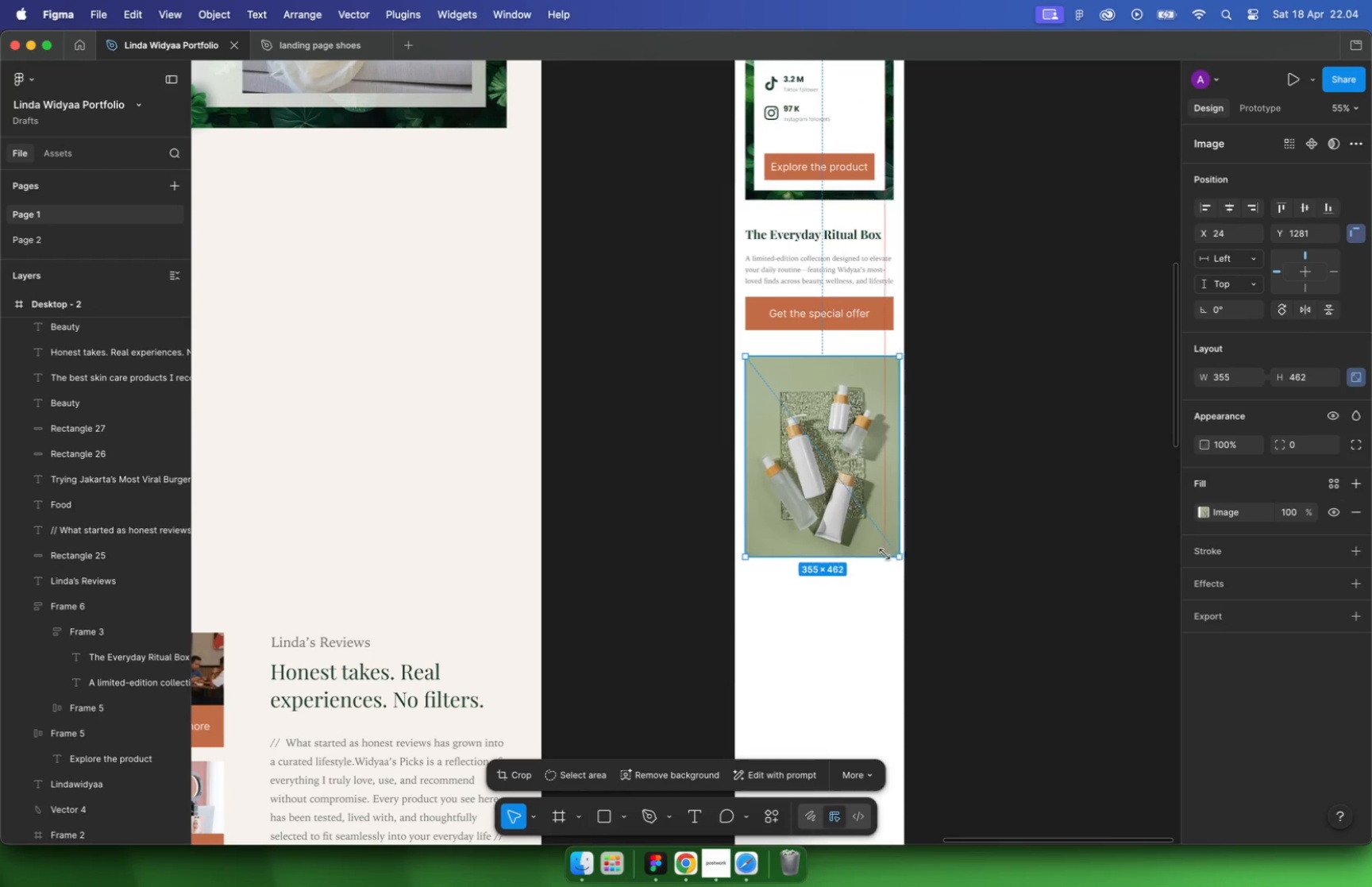 
hold_key(key=ShiftLeft, duration=1.75)
 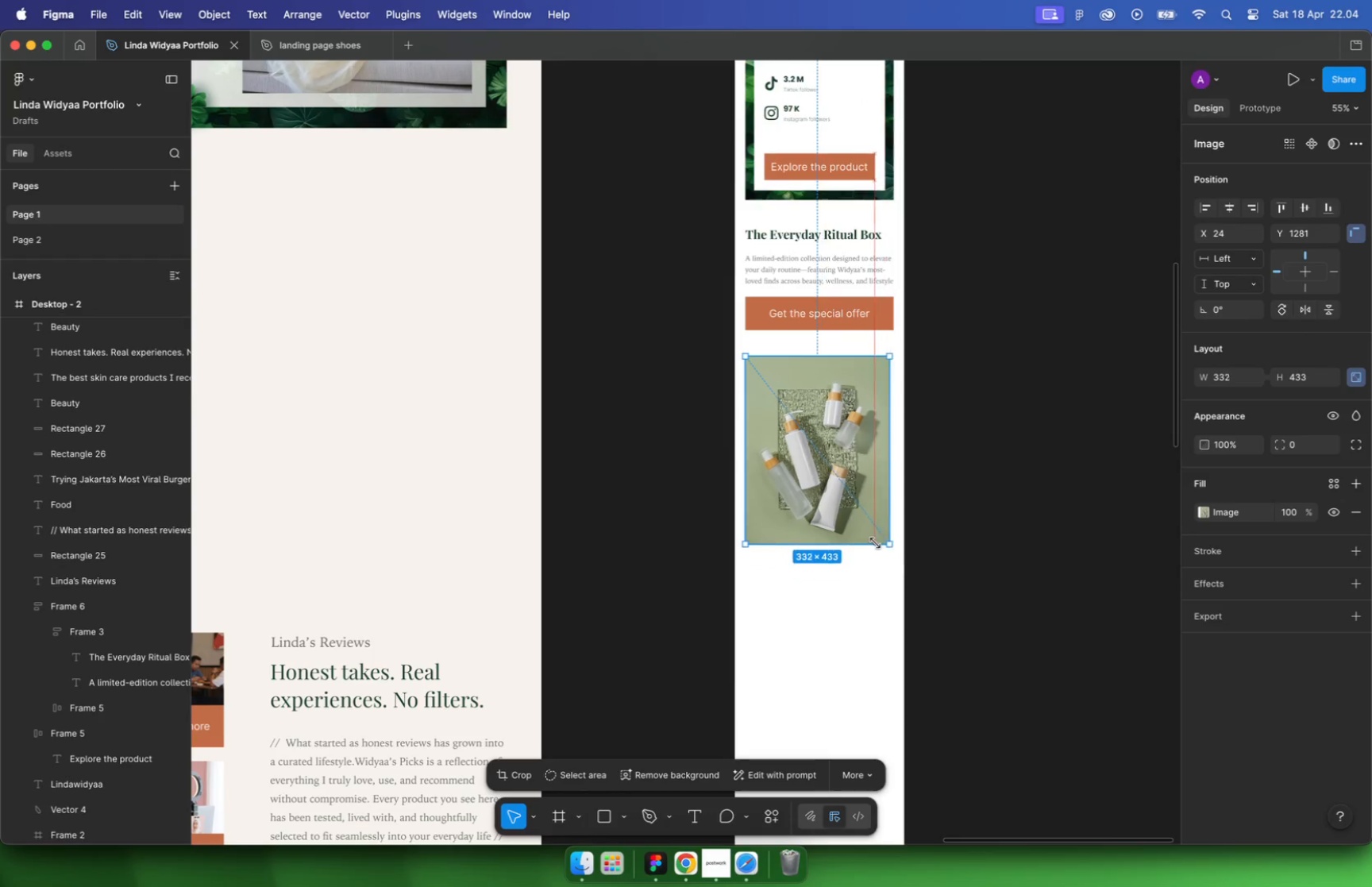 
key(Control+G)
 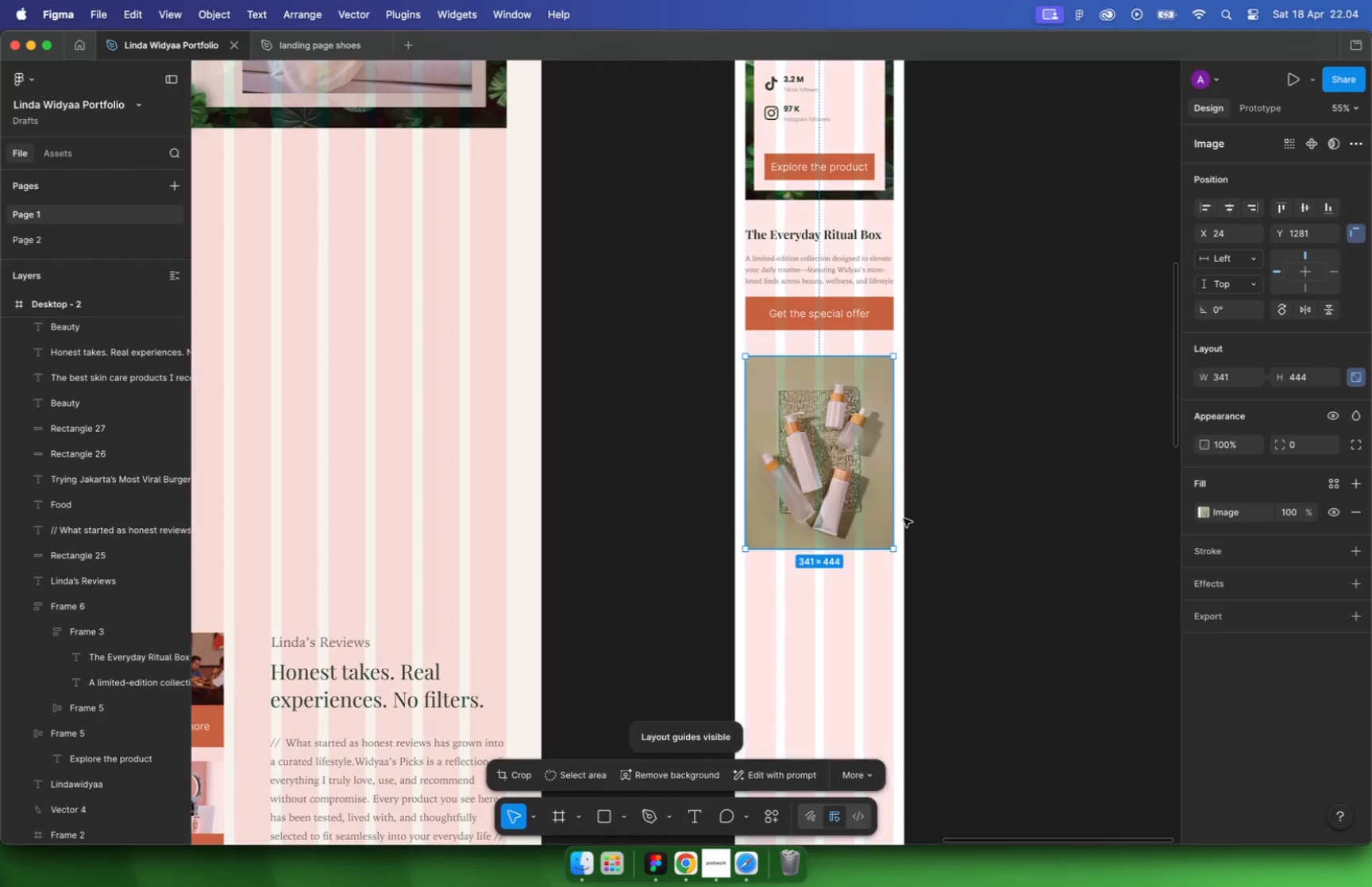 
hold_key(key=CommandLeft, duration=1.41)
scroll: coordinate [824, 530], scroll_direction: up, amount: 9.0
 